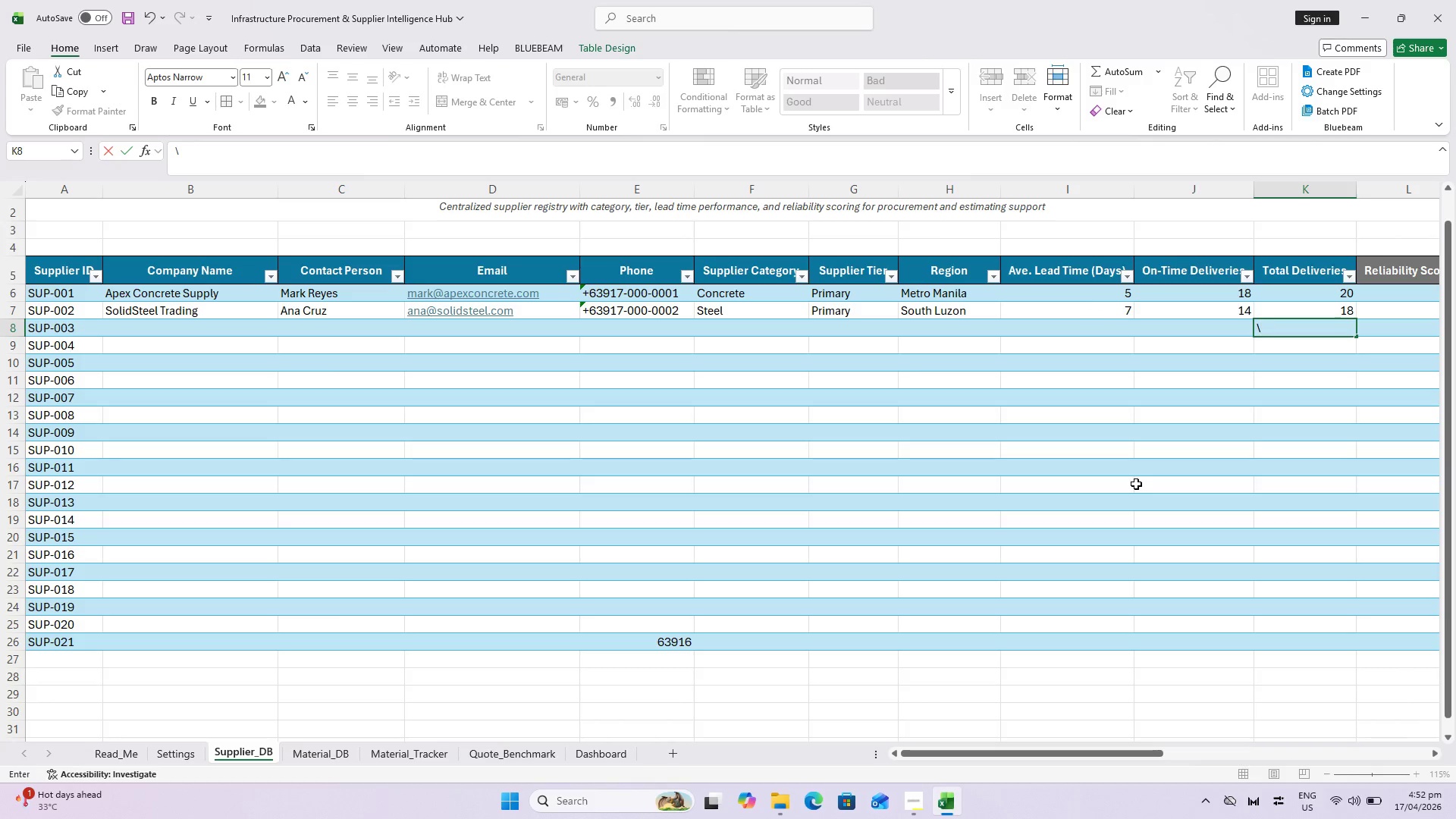 
key(Backslash)
 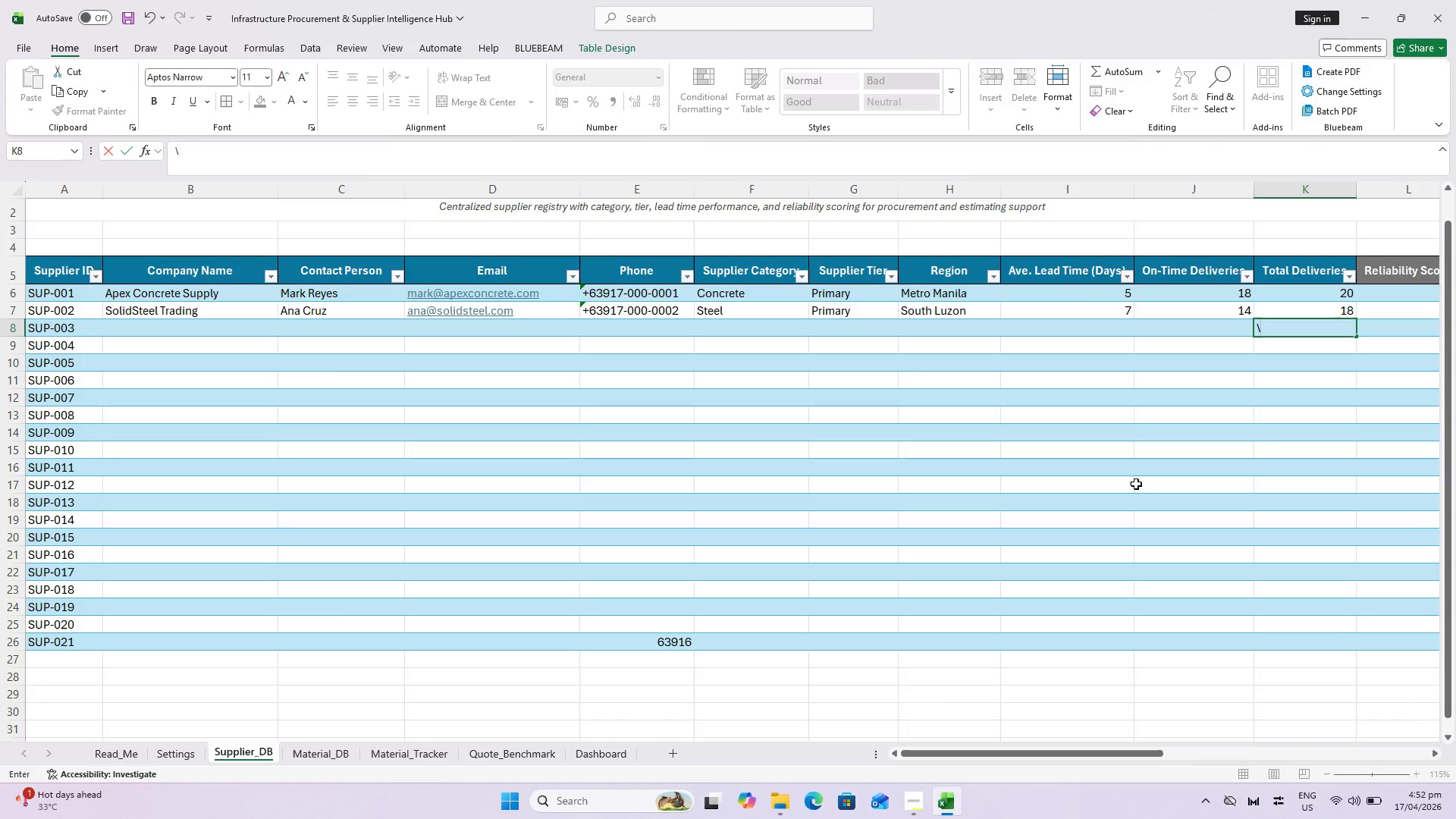 
key(Backspace)
 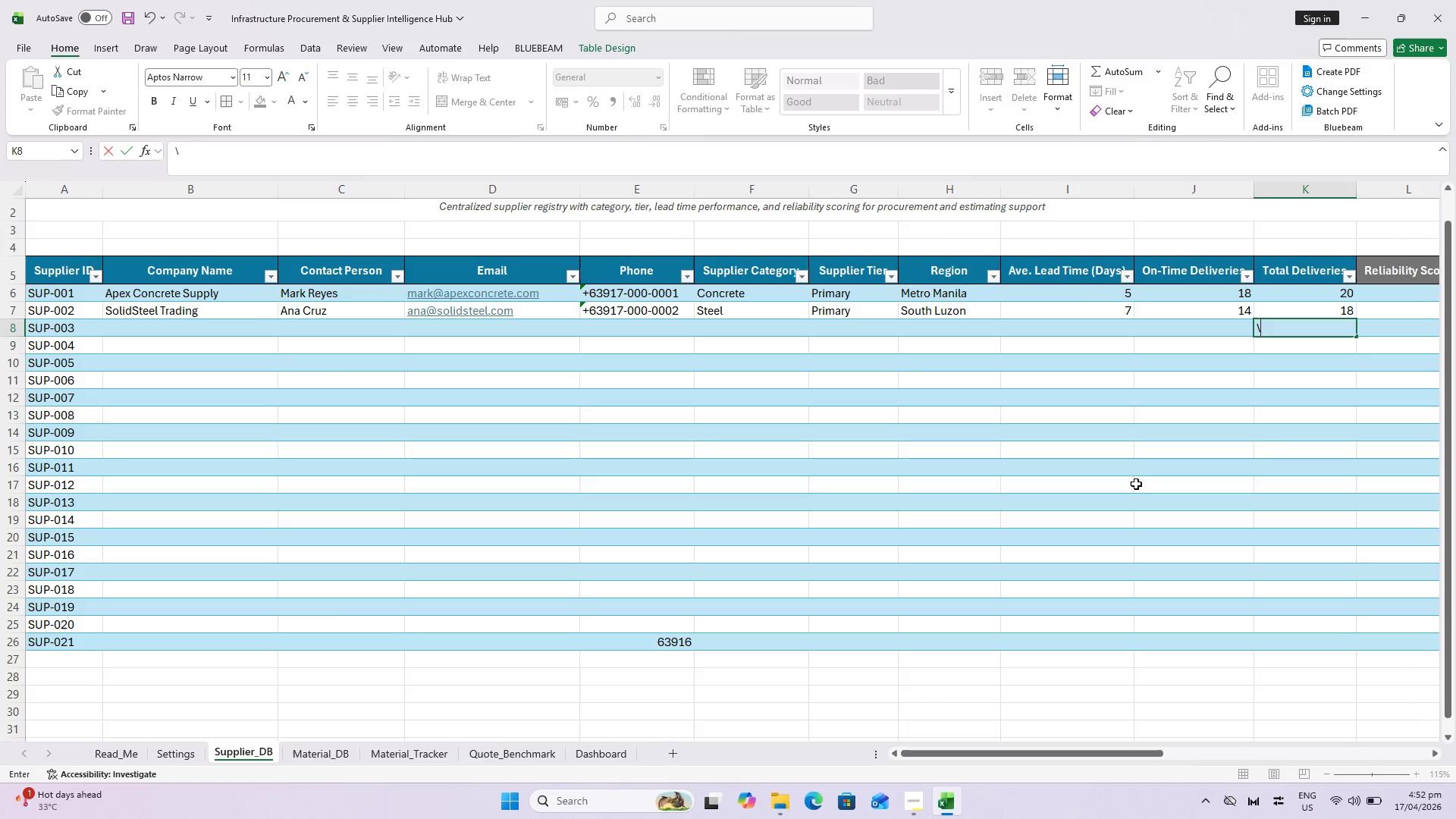 
key(Delete)
 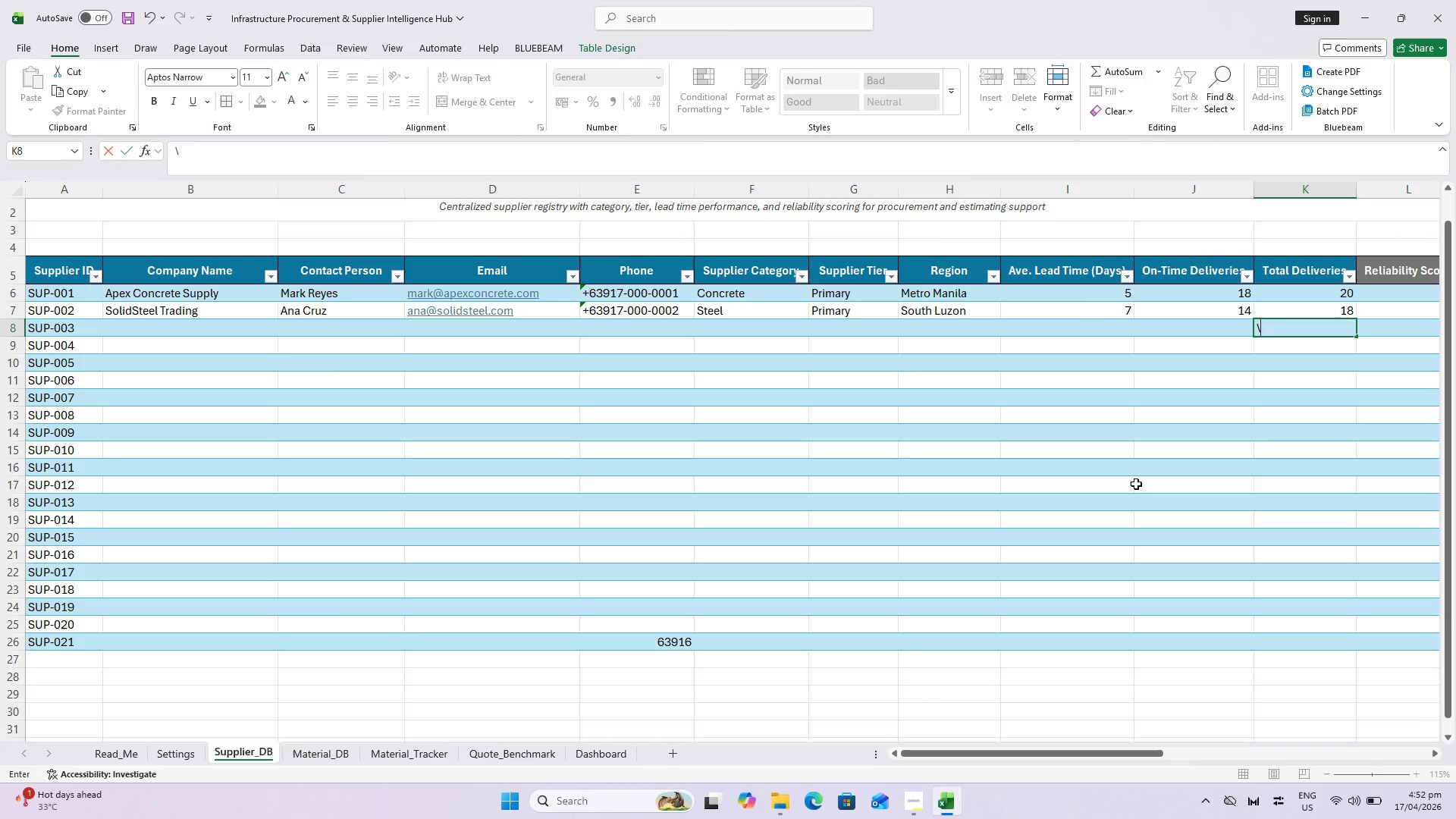 
key(Delete)
 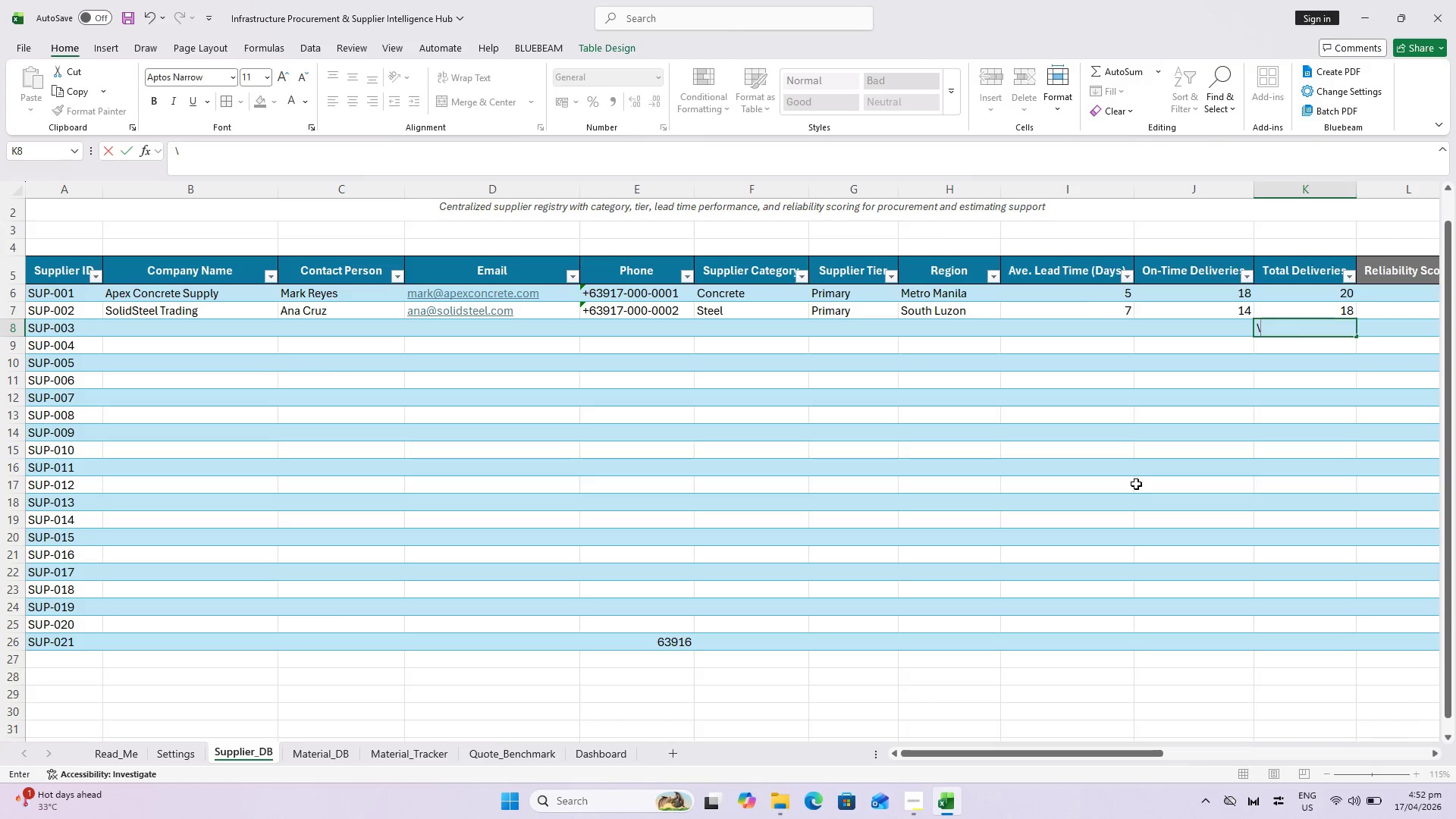 
key(Delete)
 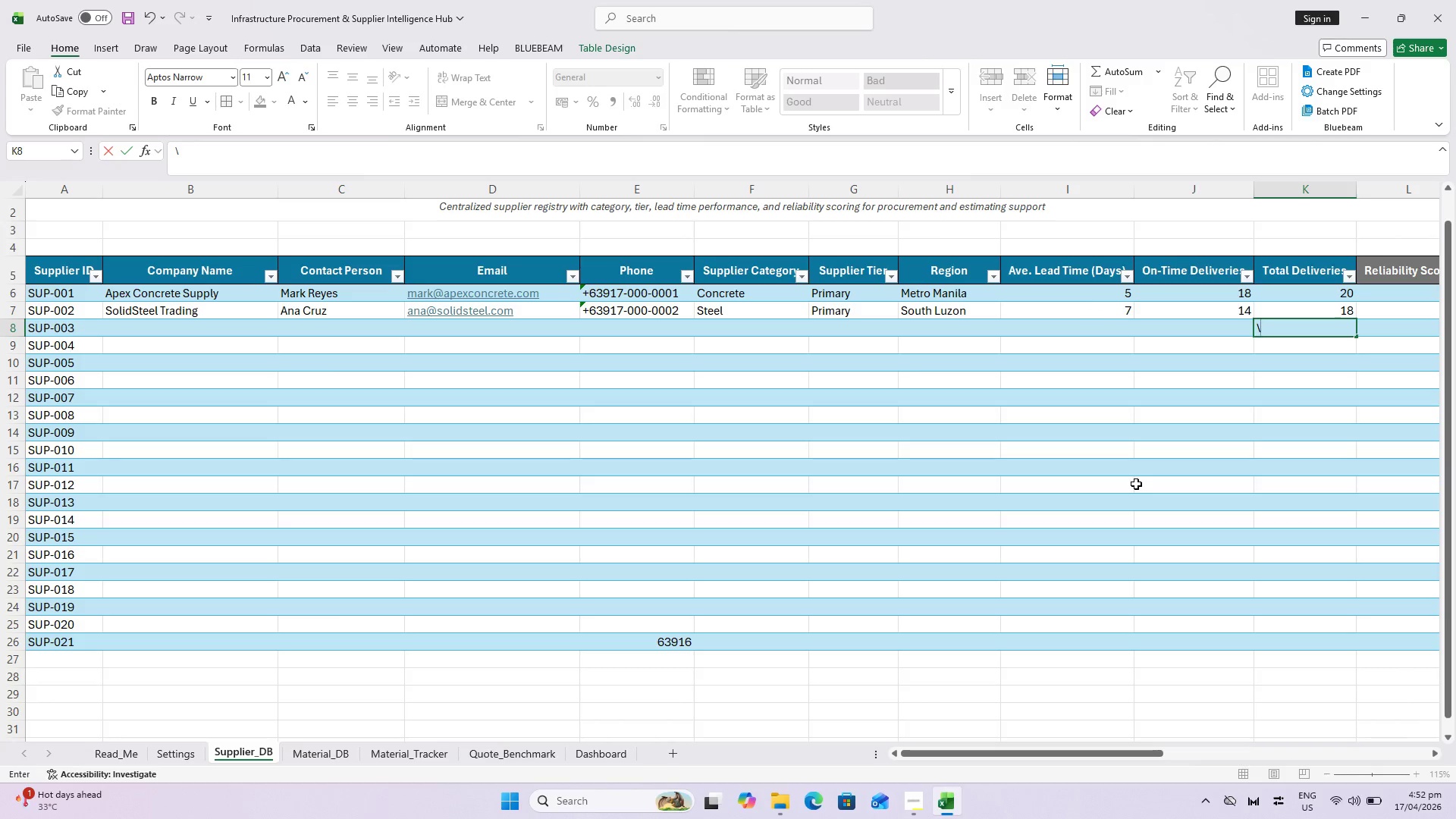 
key(Backspace)
 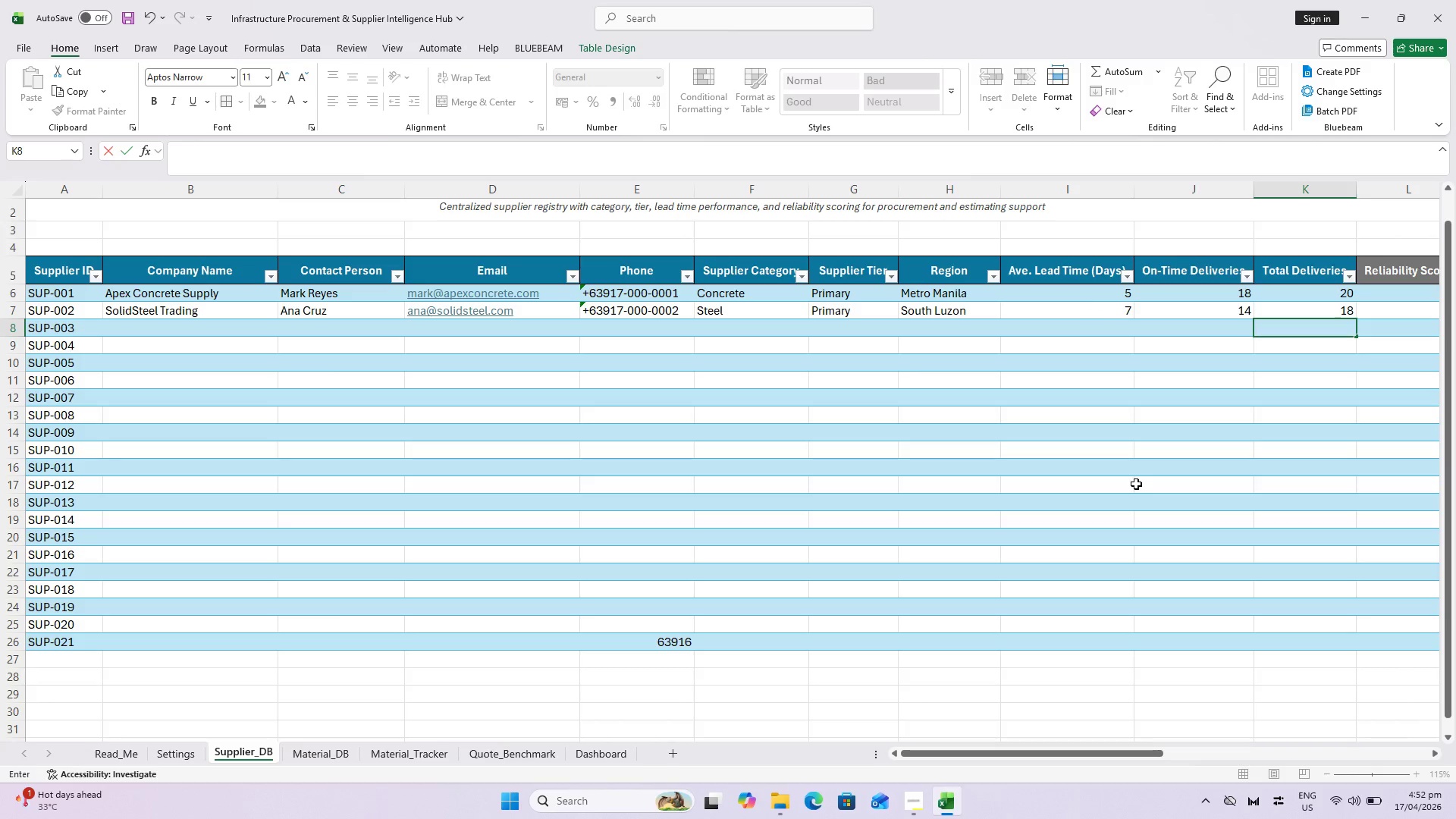 
key(Enter)
 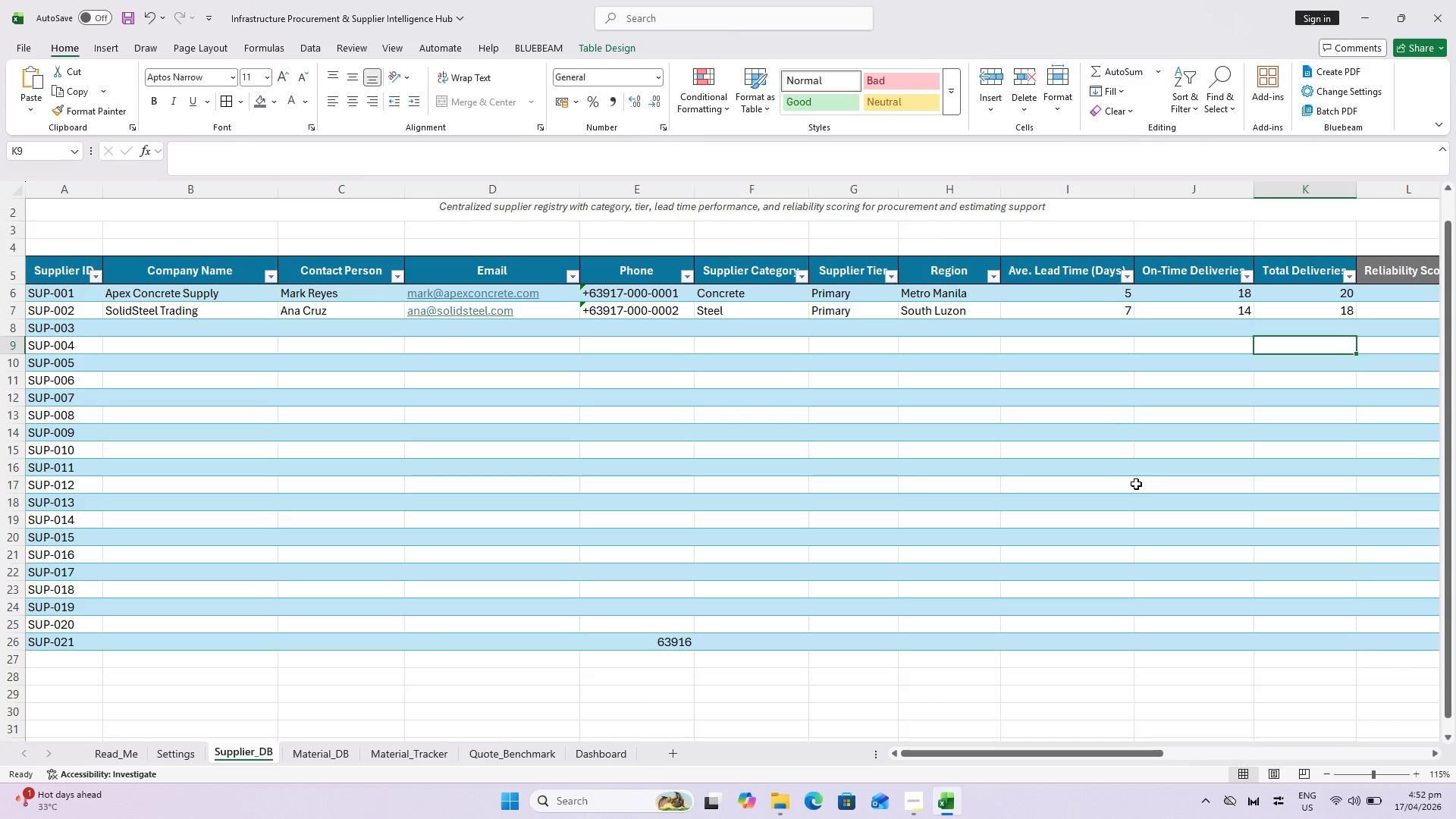 
key(ArrowUp)
 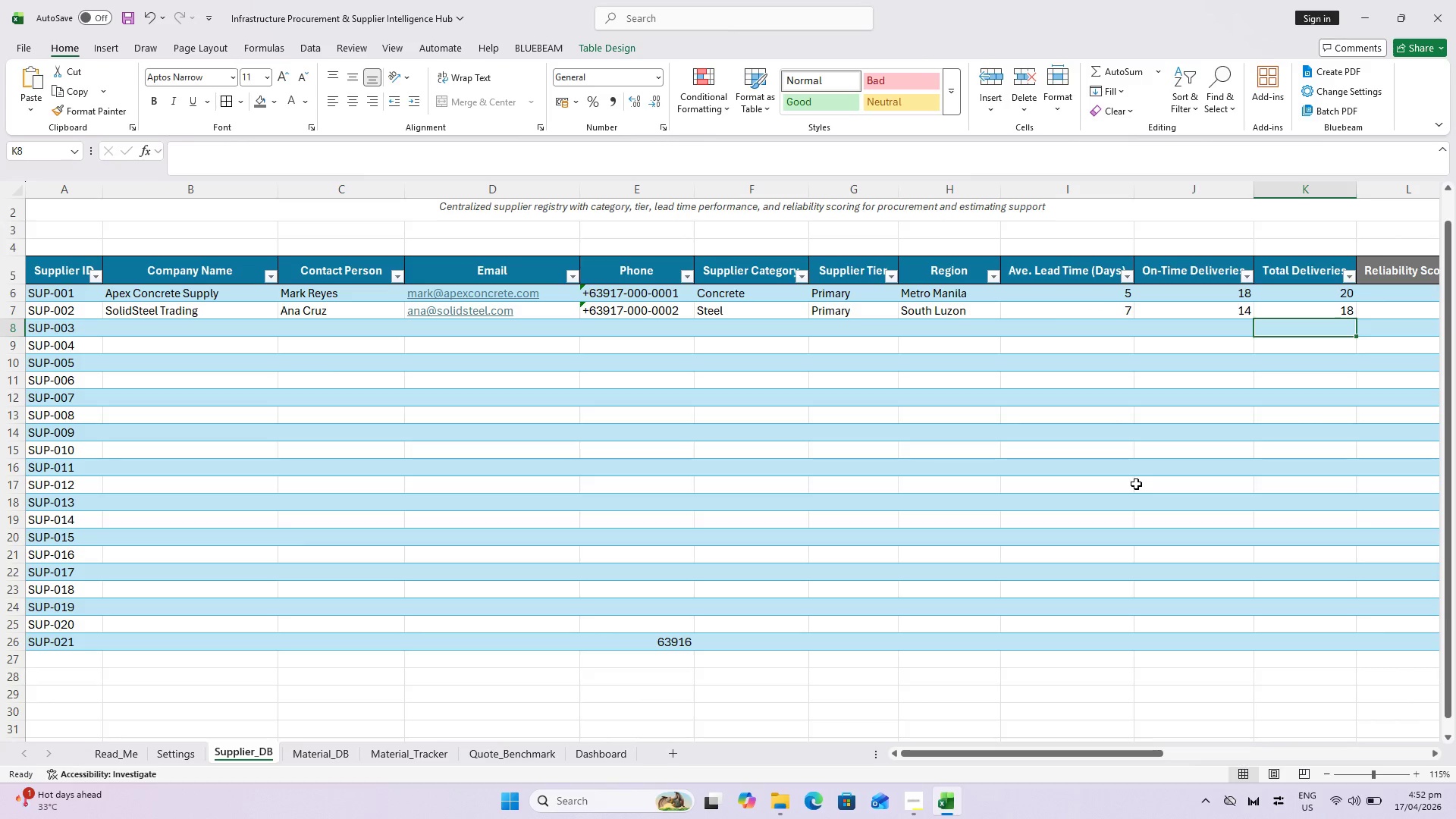 
key(Control+ControlLeft)
 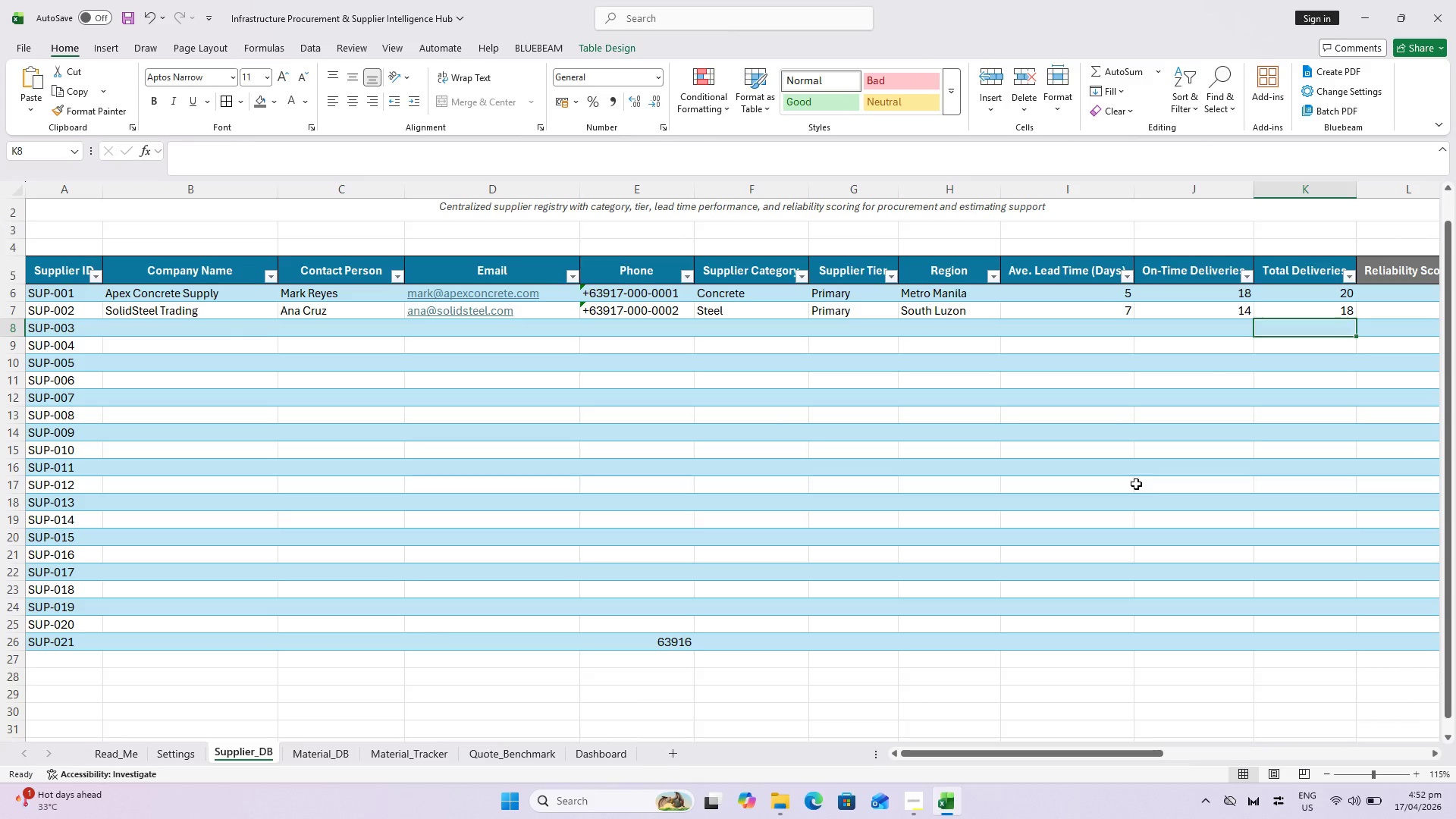 
key(Control+ArrowLeft)
 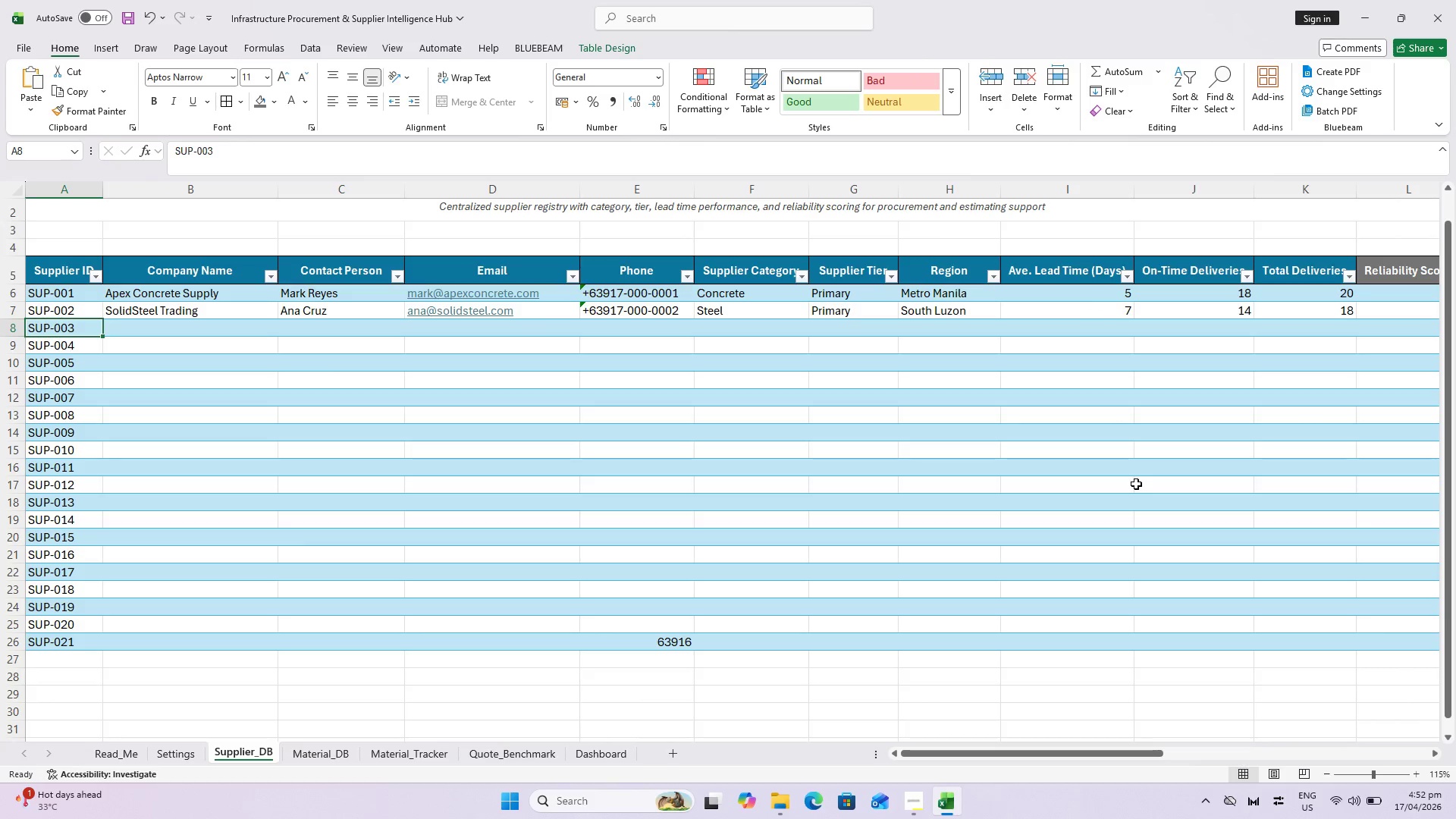 
key(Control+S)
 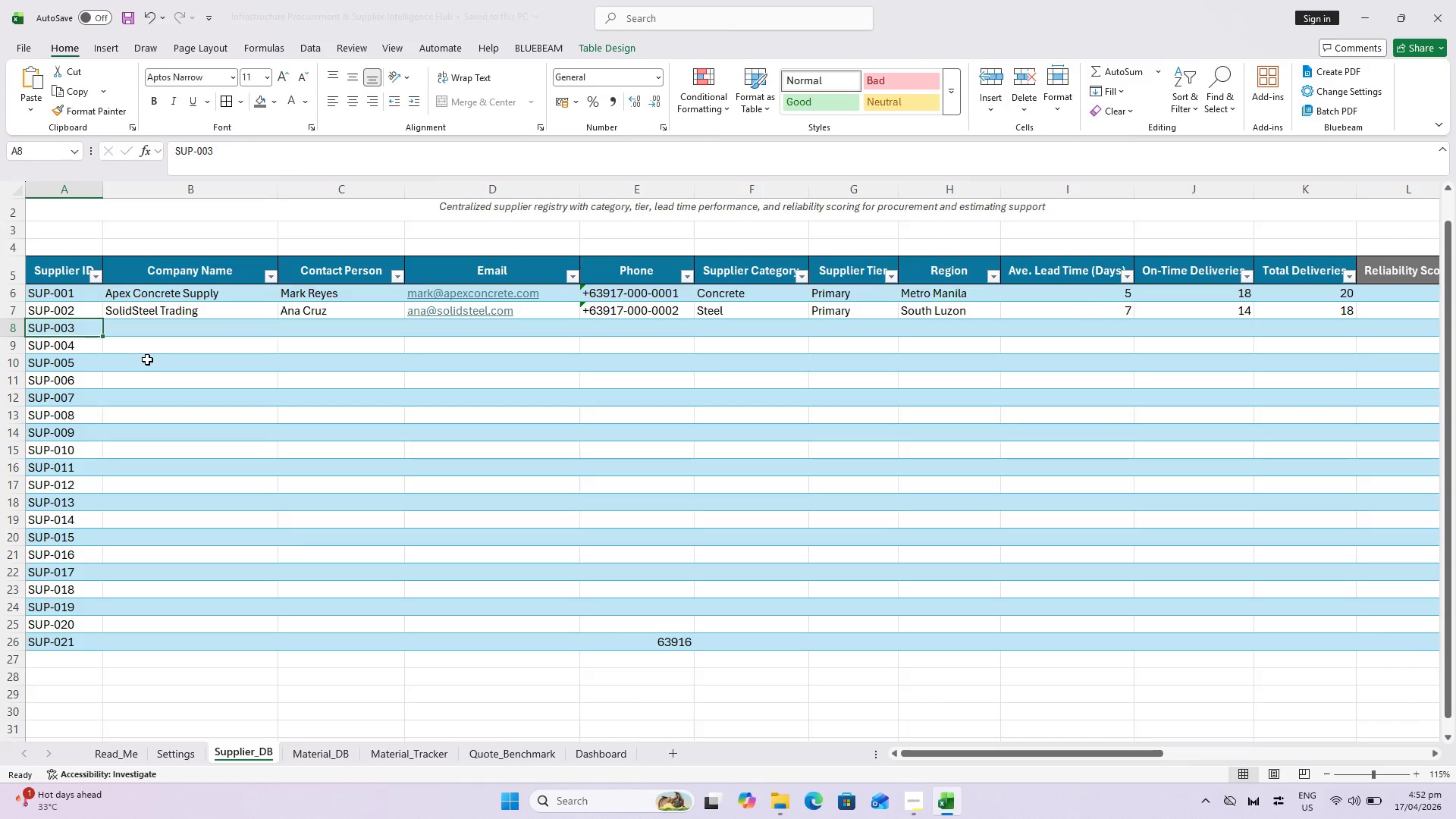 
key(ArrowRight)
 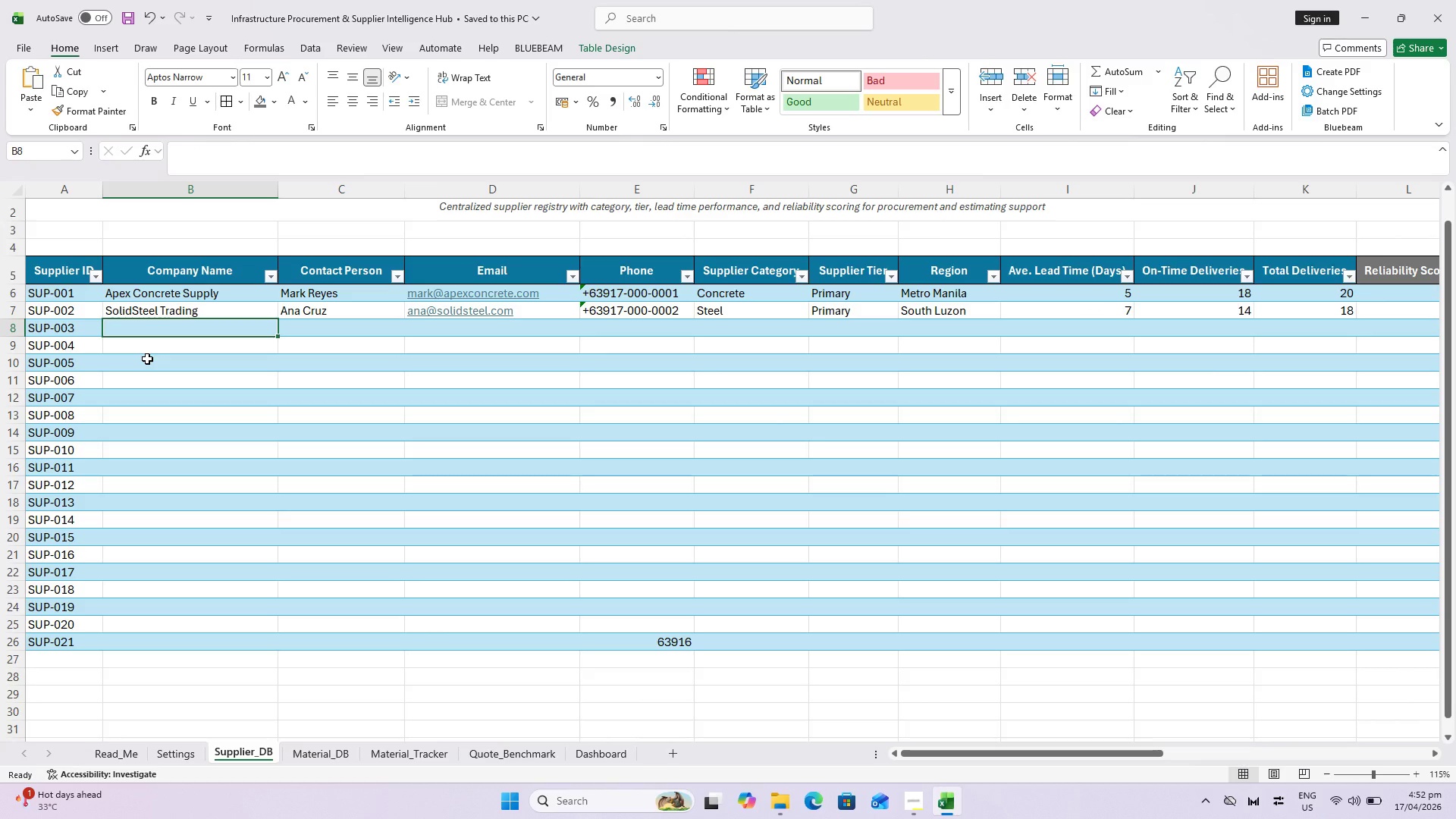 
key(Control+ControlLeft)
 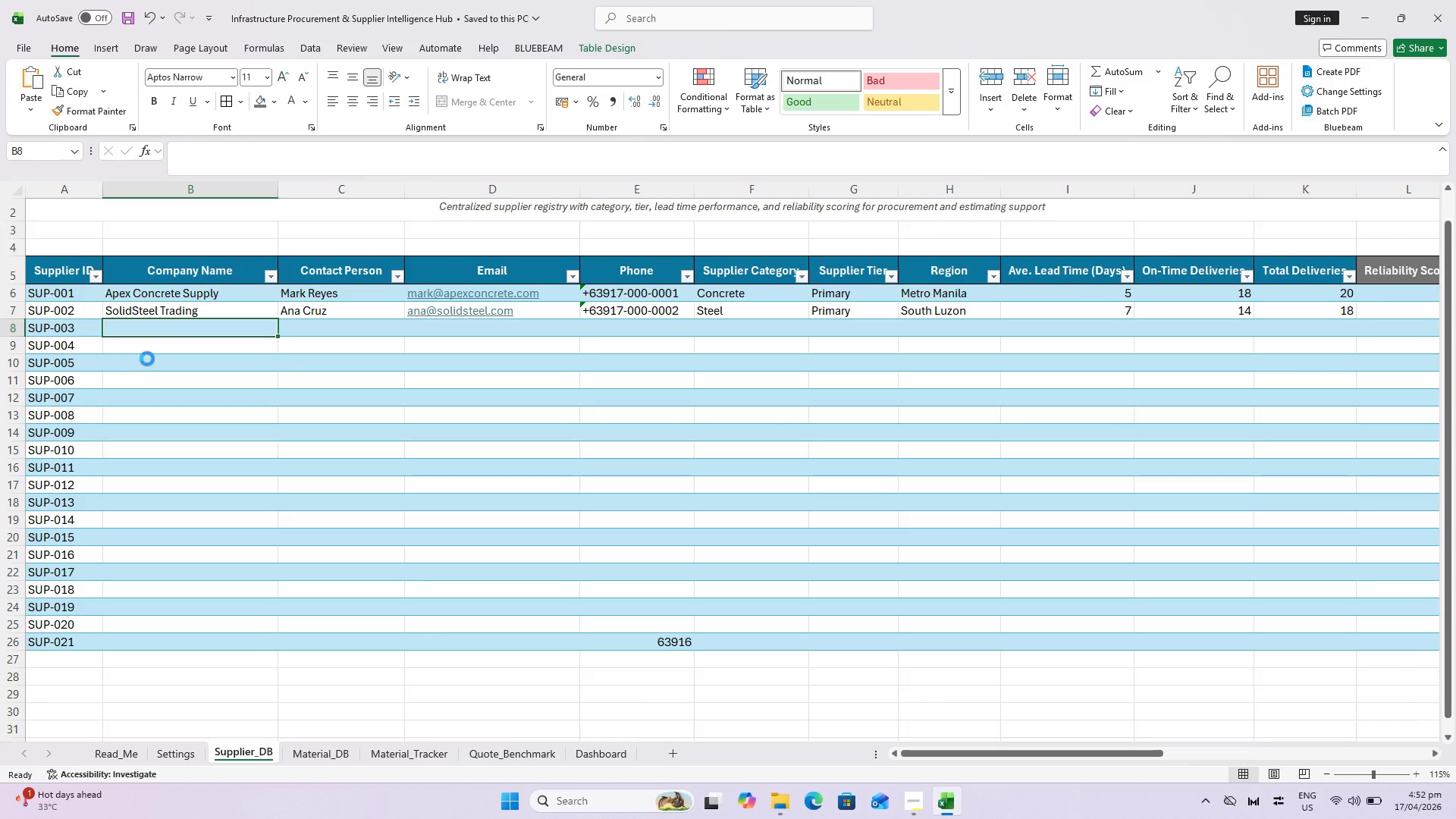 
key(Control+S)
 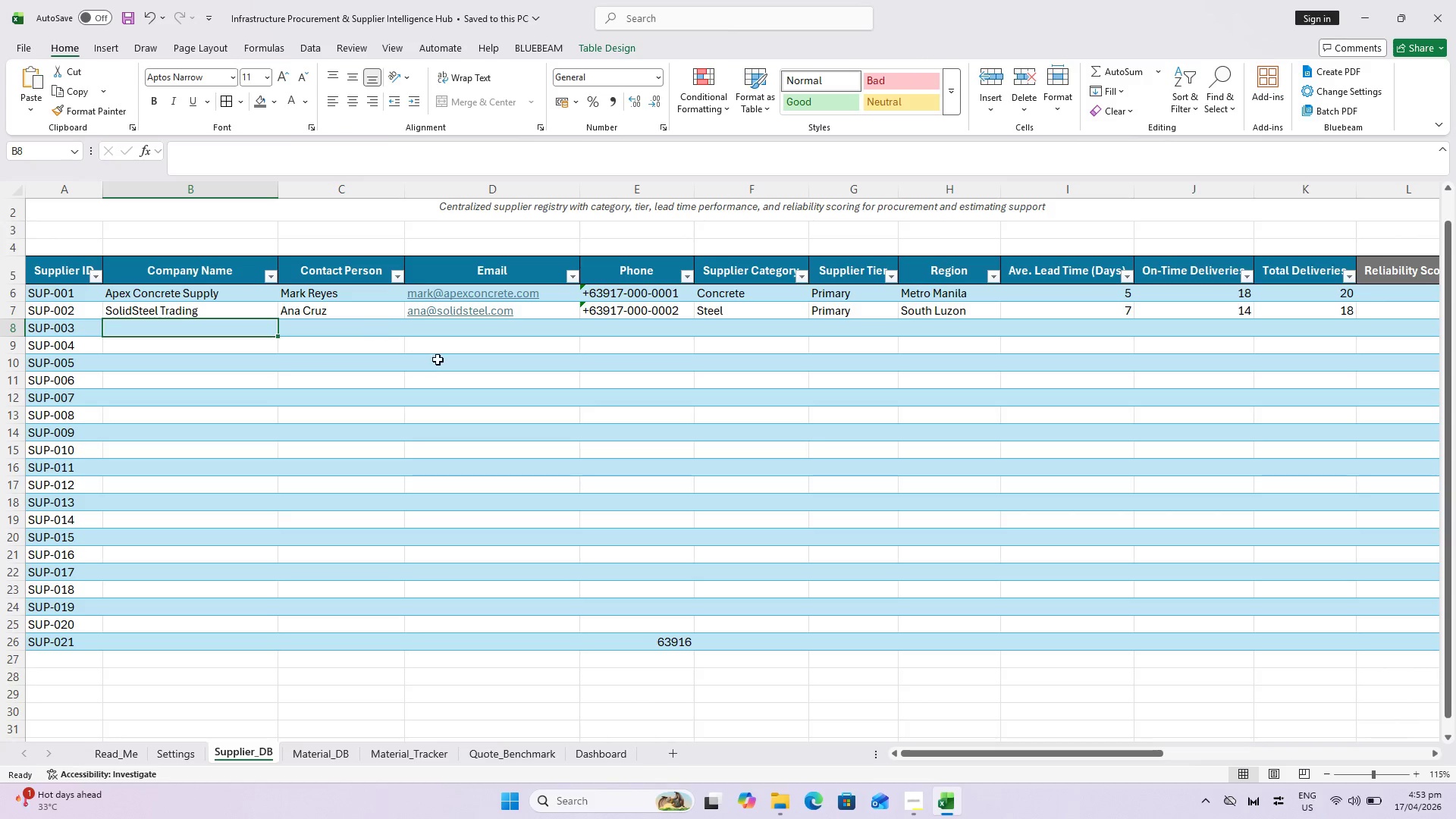 
type(Prime Asphalt Works)
 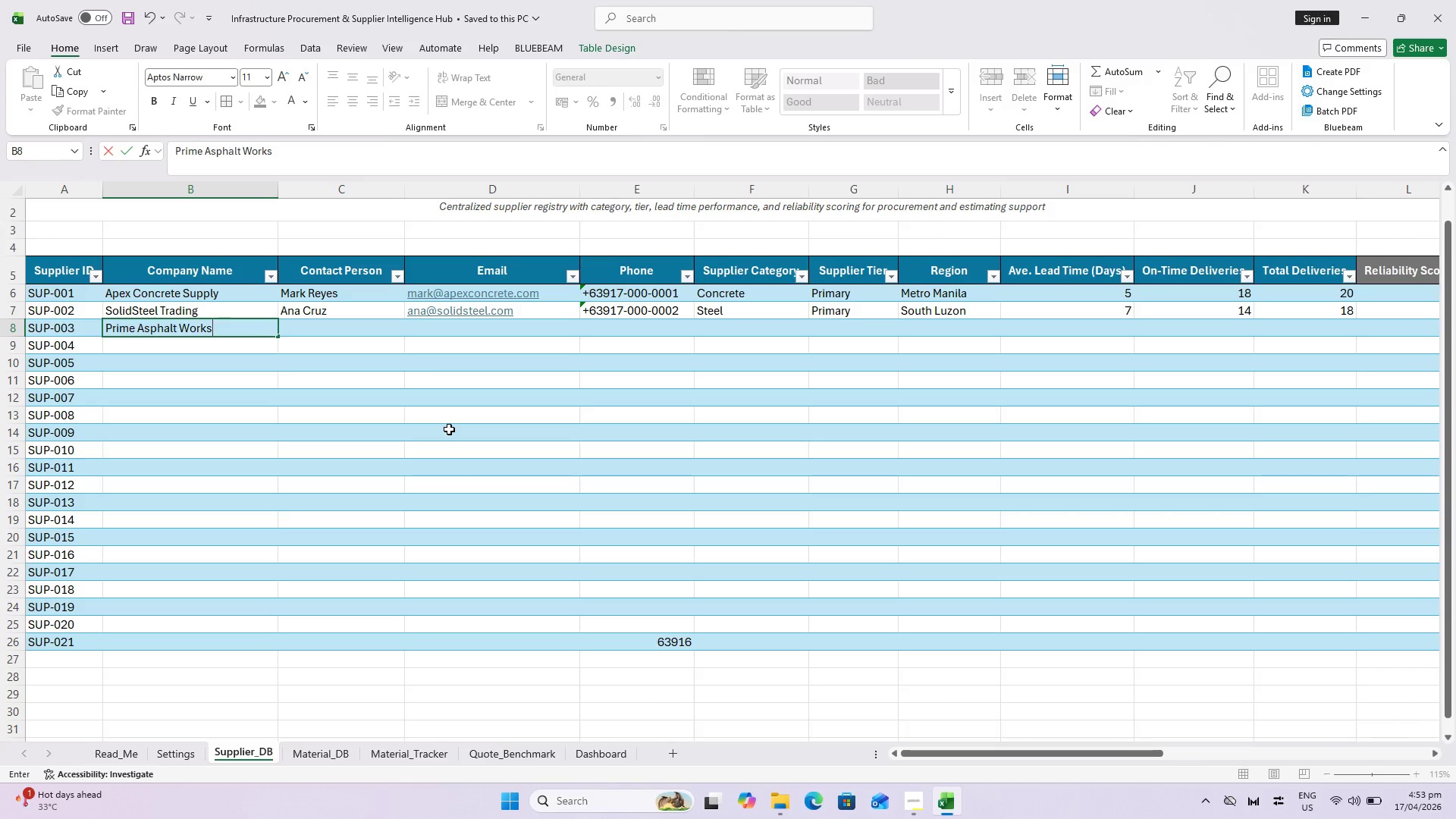 
wait(5.64)
 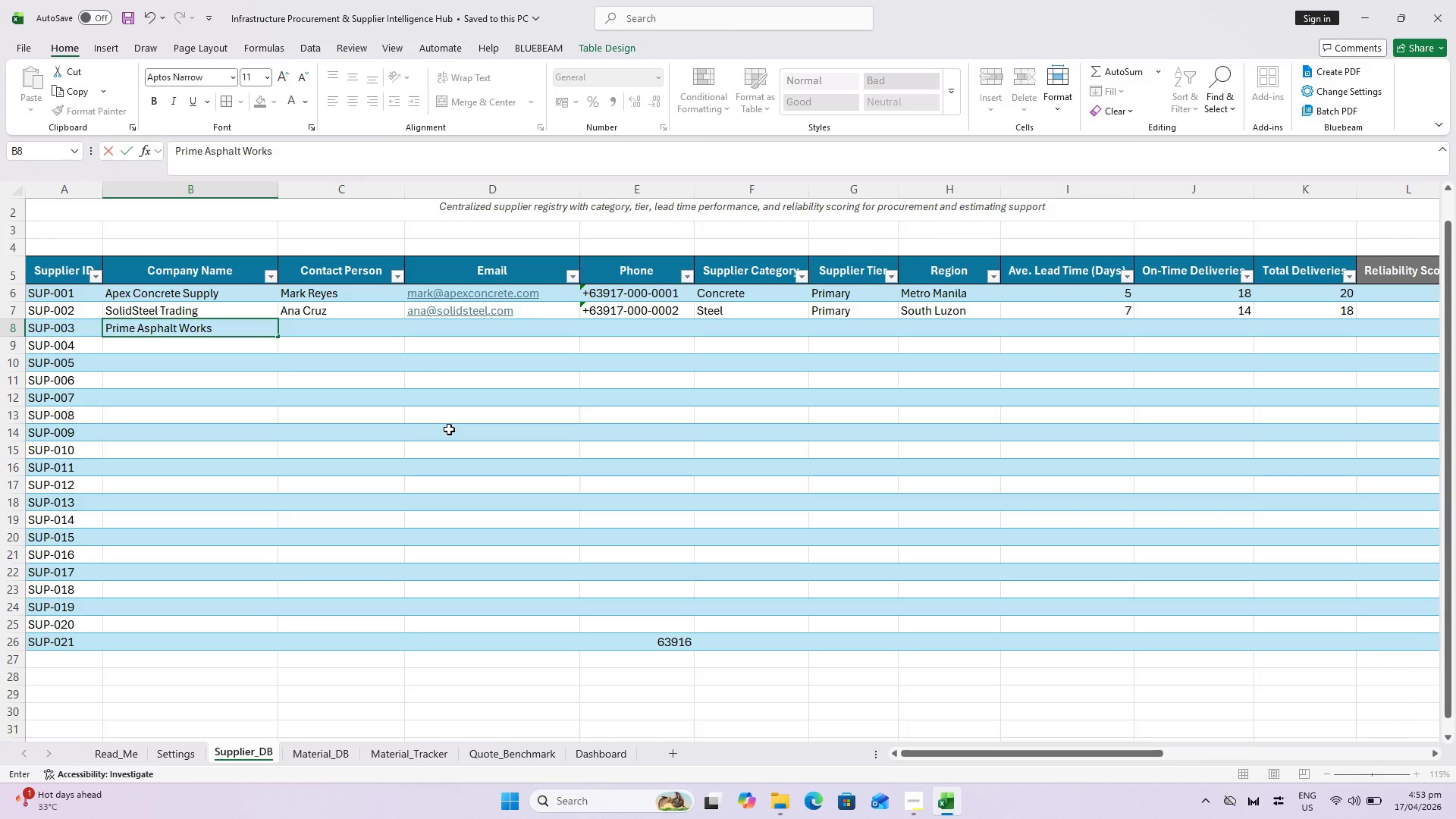 
key(ArrowRight)
 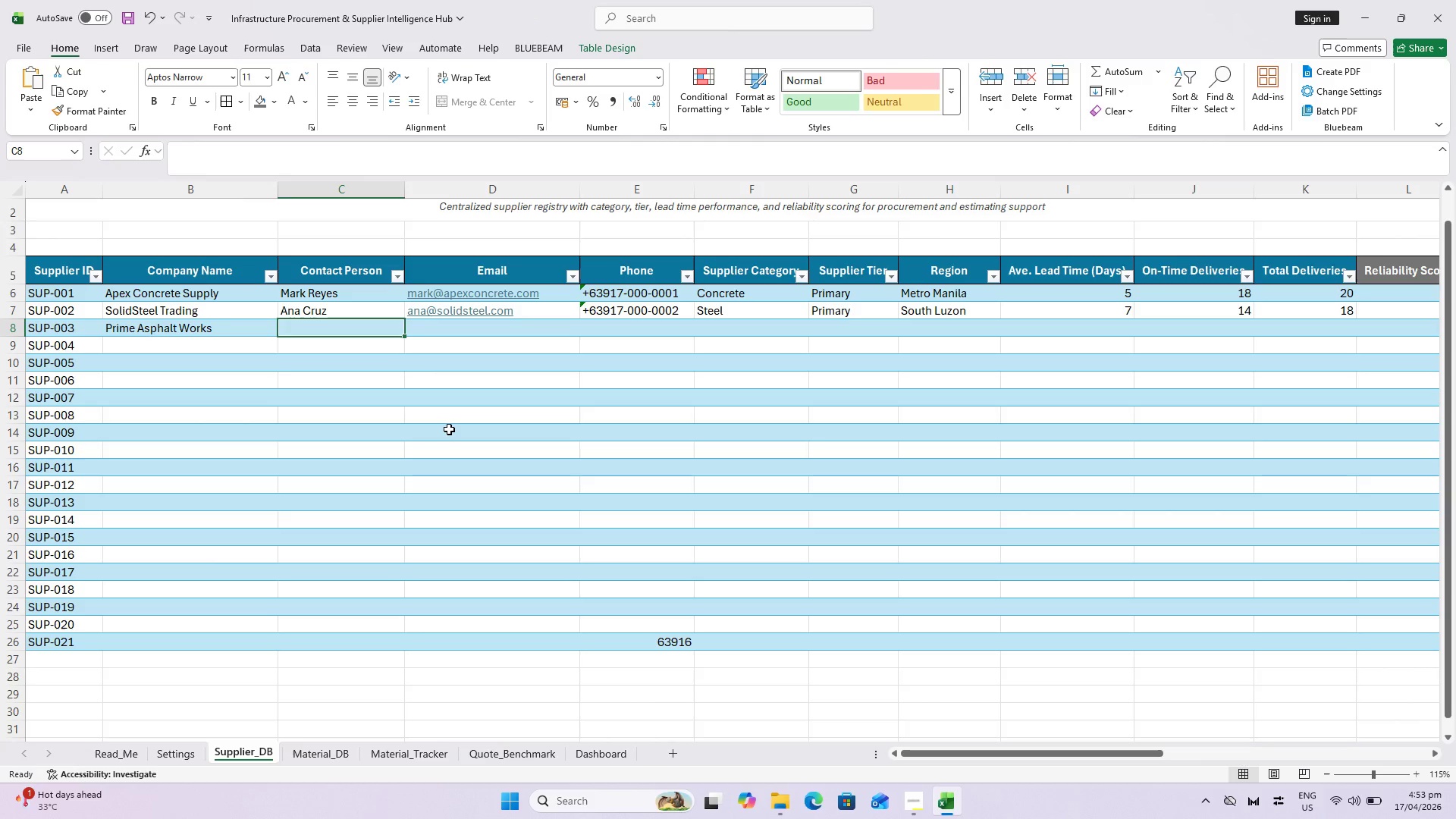 
type(Leo Santios)
key(Backspace)
key(Backspace)
key(Backspace)
type(os)
 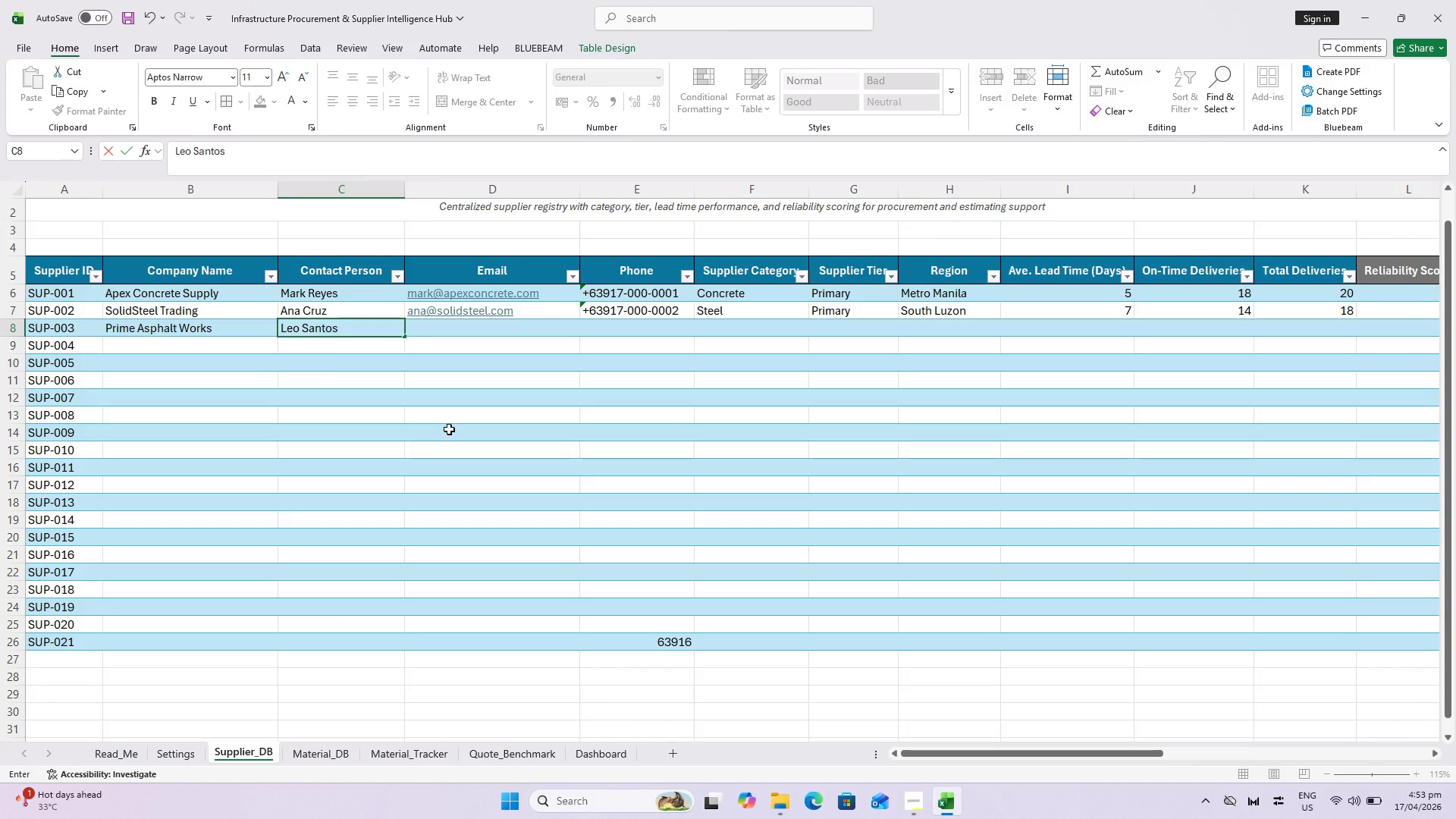 
key(ArrowRight)
 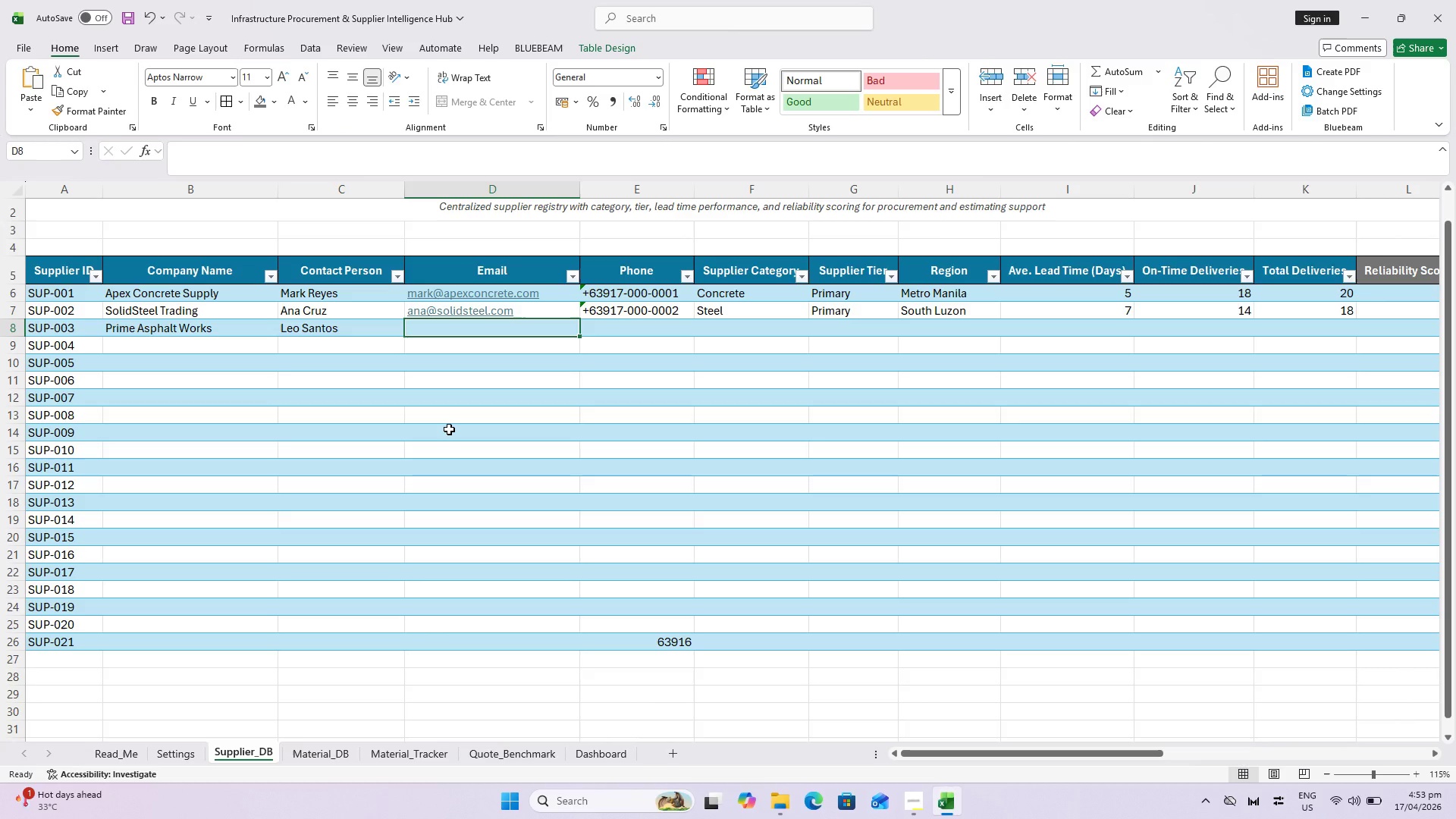 
type(leo@primeasphalt.com)
 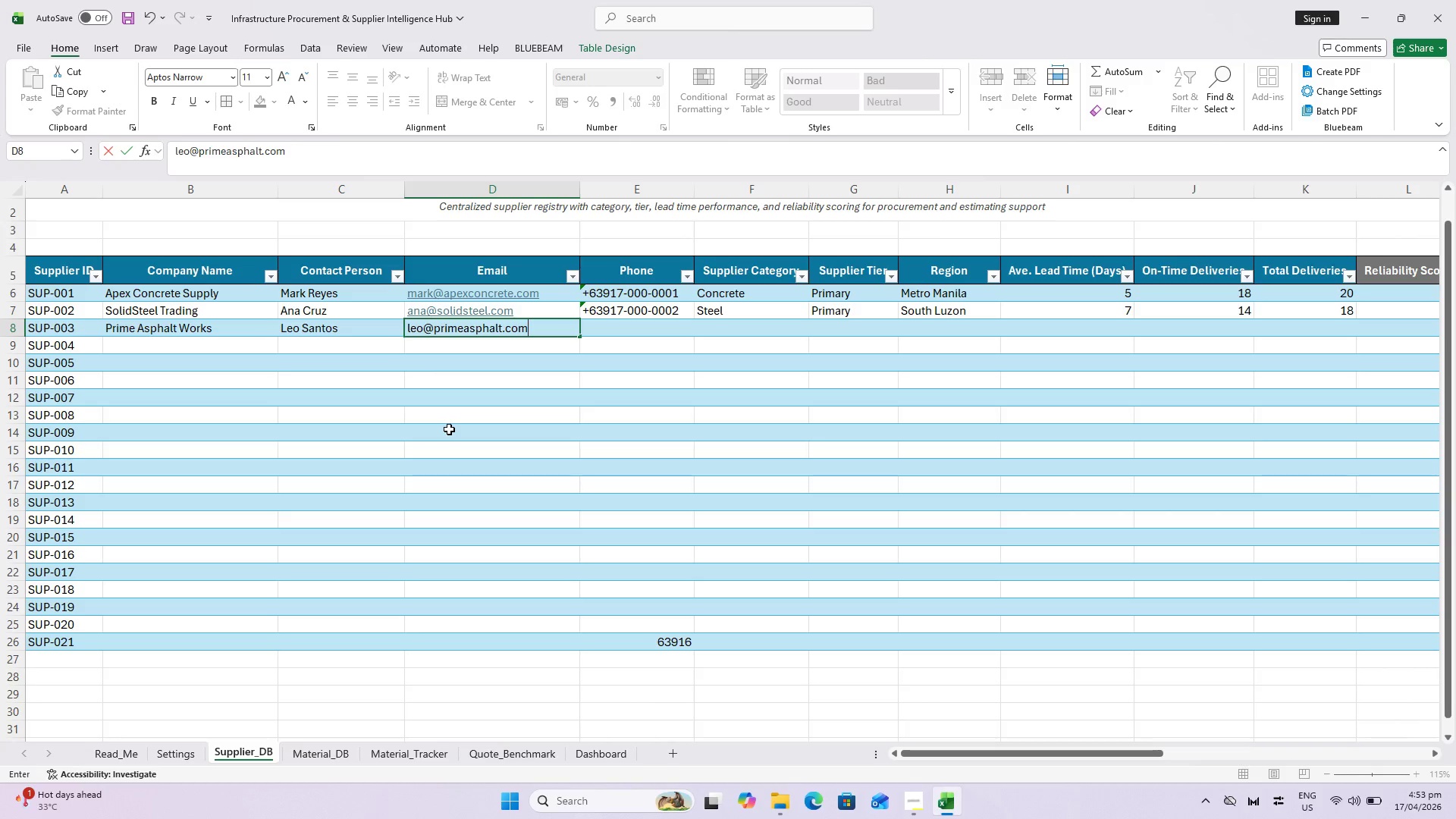 
key(ArrowRight)
 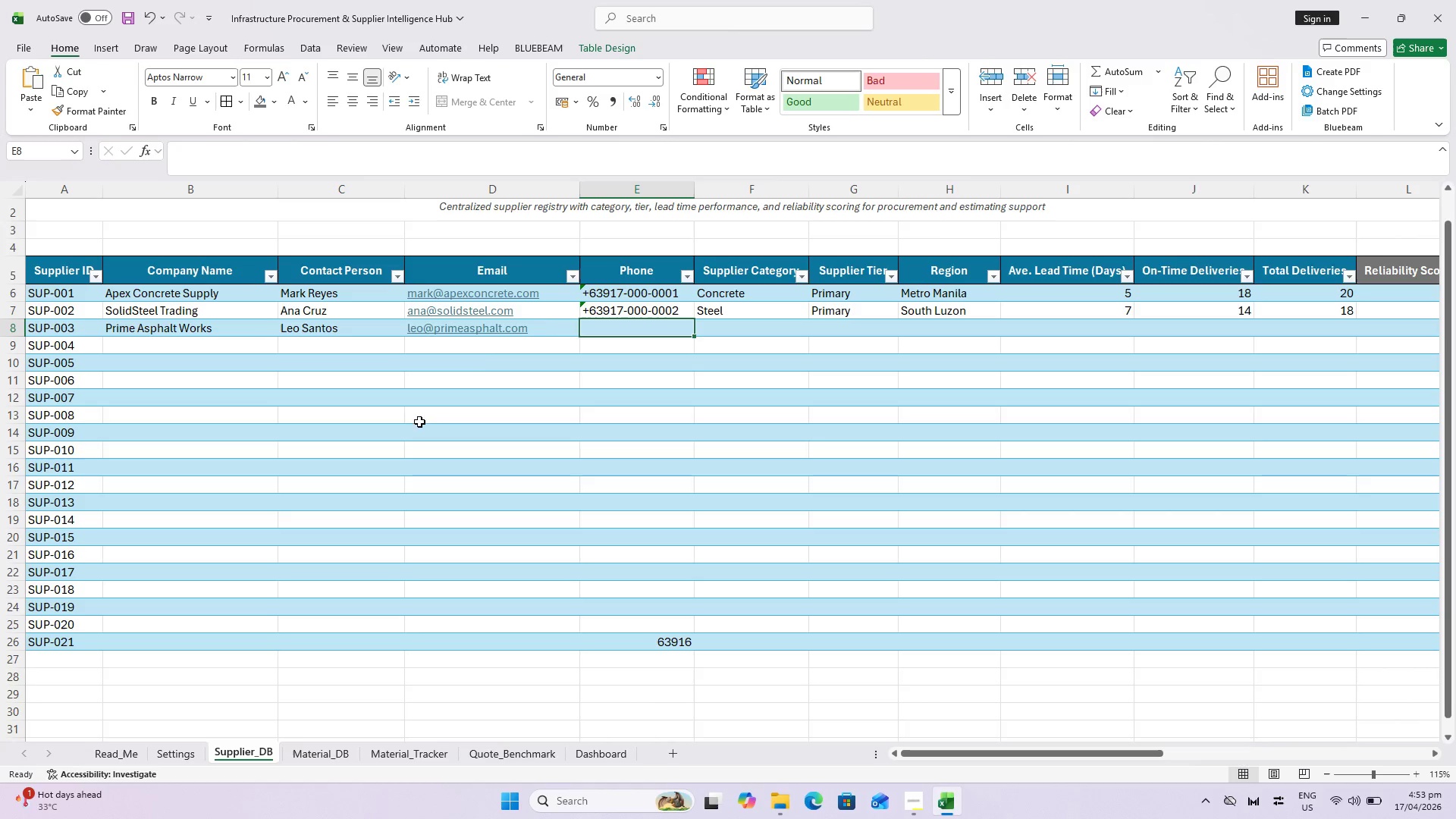 
left_click_drag(start_coordinate=[618, 303], to_coordinate=[622, 303])
 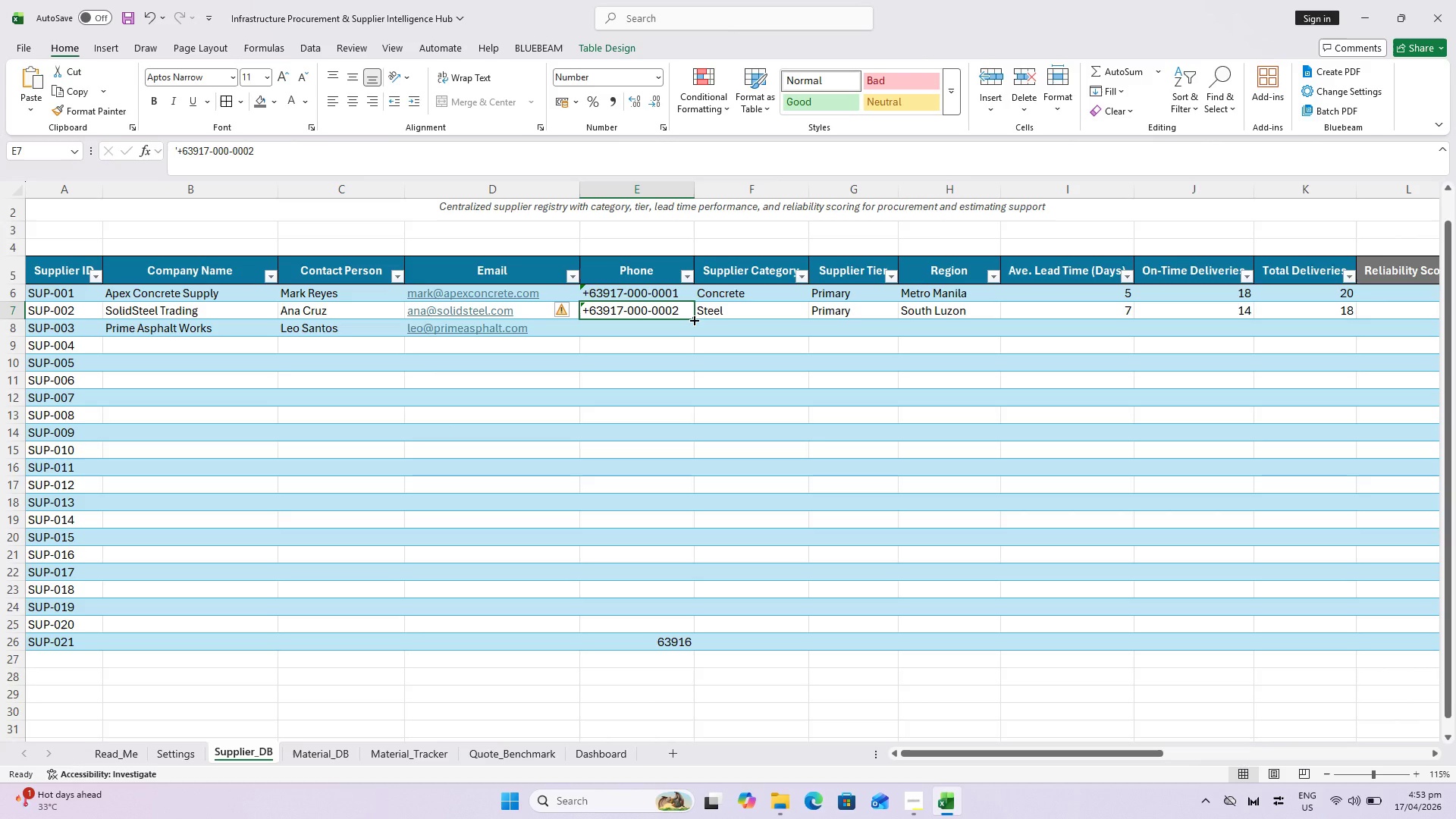 
left_click_drag(start_coordinate=[693, 319], to_coordinate=[695, 331])
 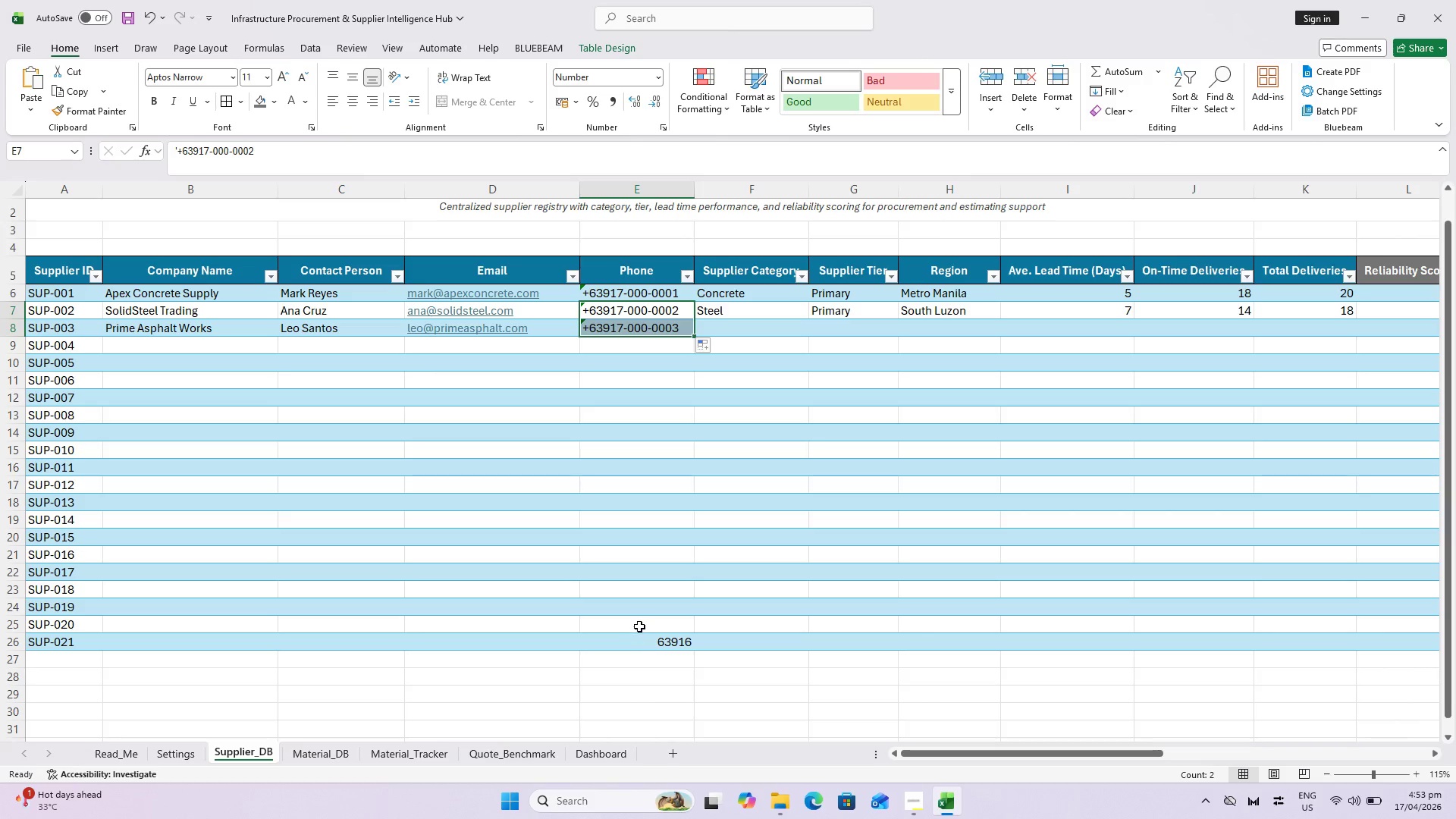 
left_click([650, 642])
 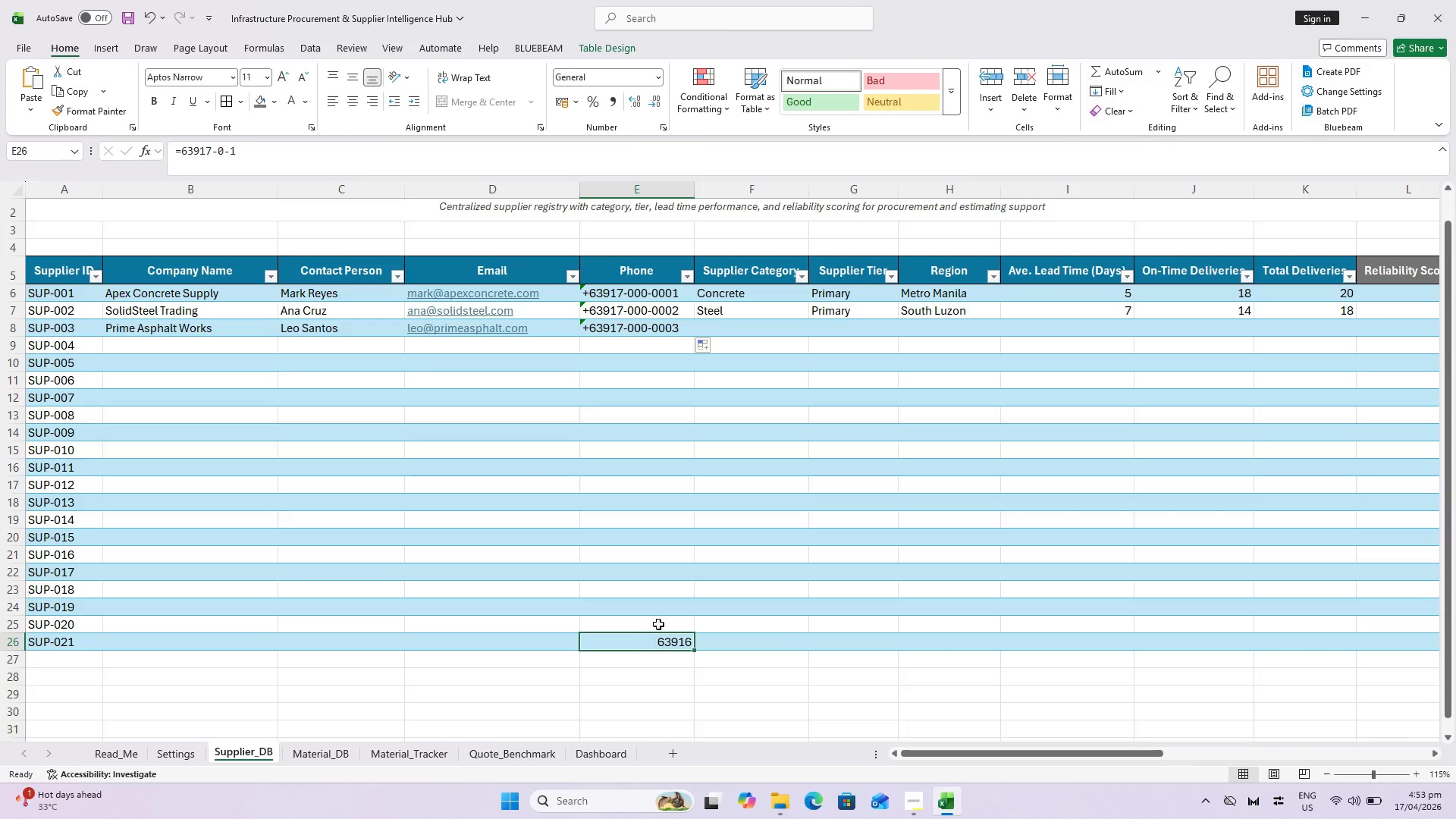 
key(Delete)
 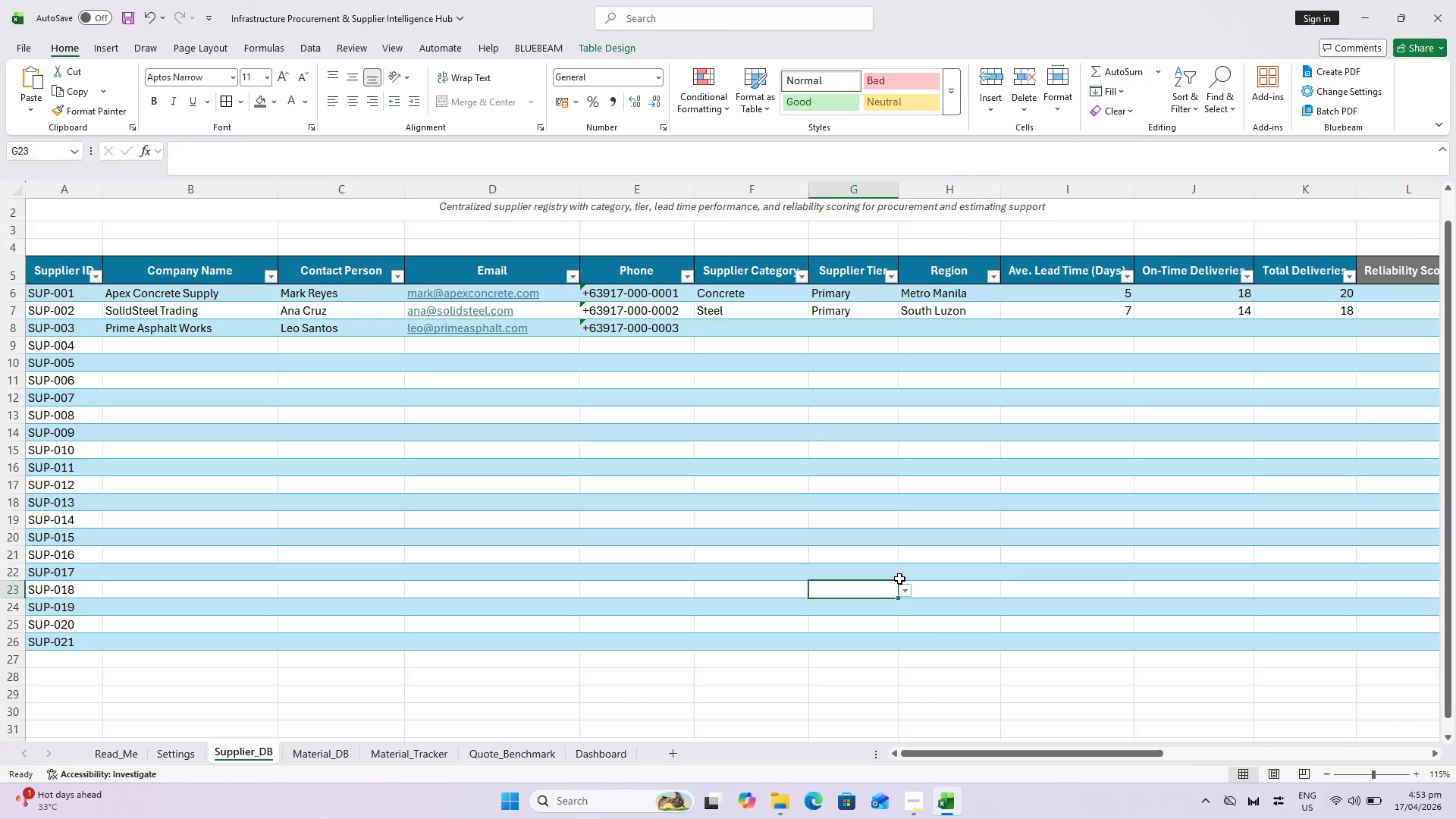 
left_click_drag(start_coordinate=[895, 584], to_coordinate=[900, 579])
 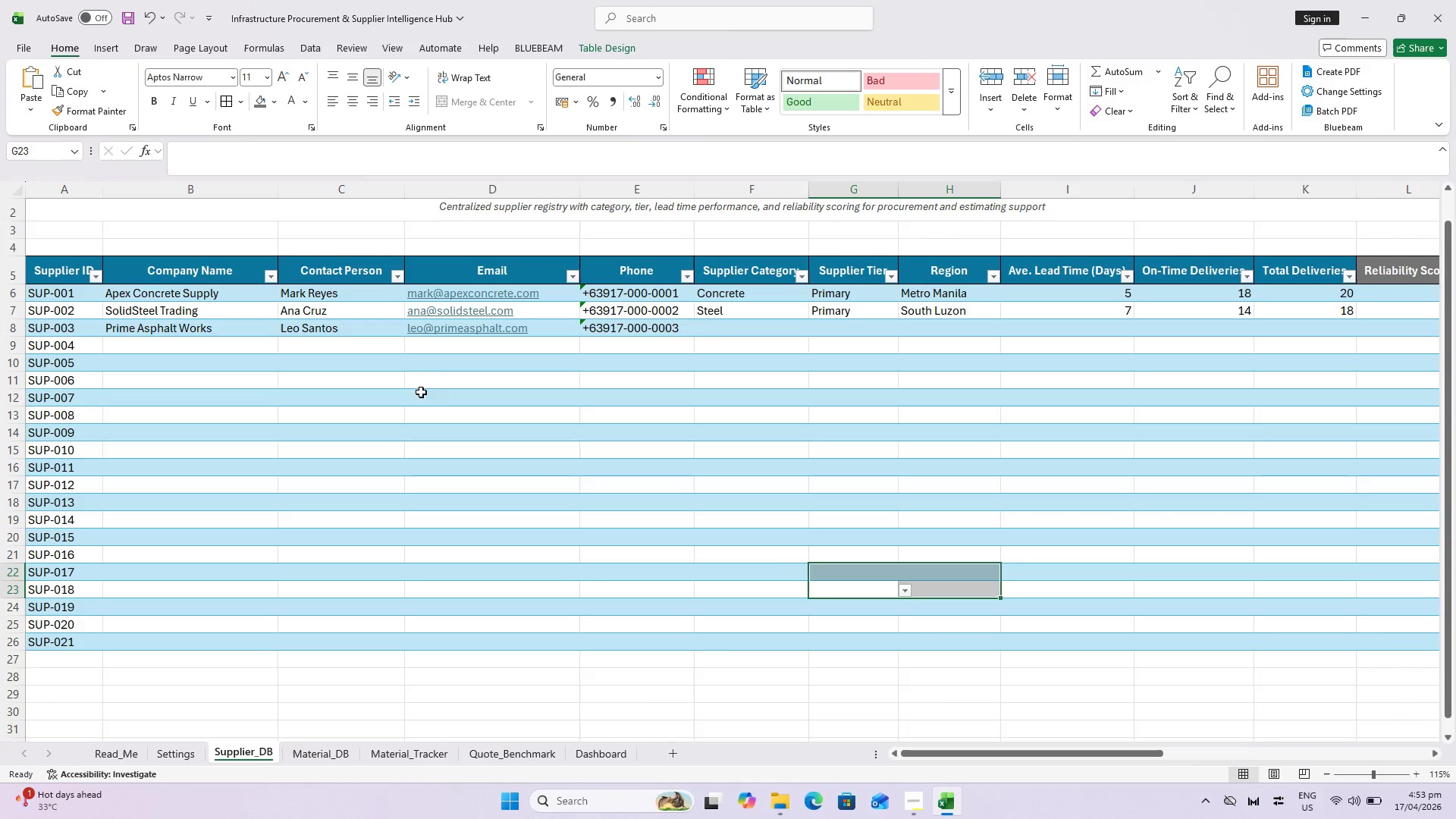 
key(Control+S)
 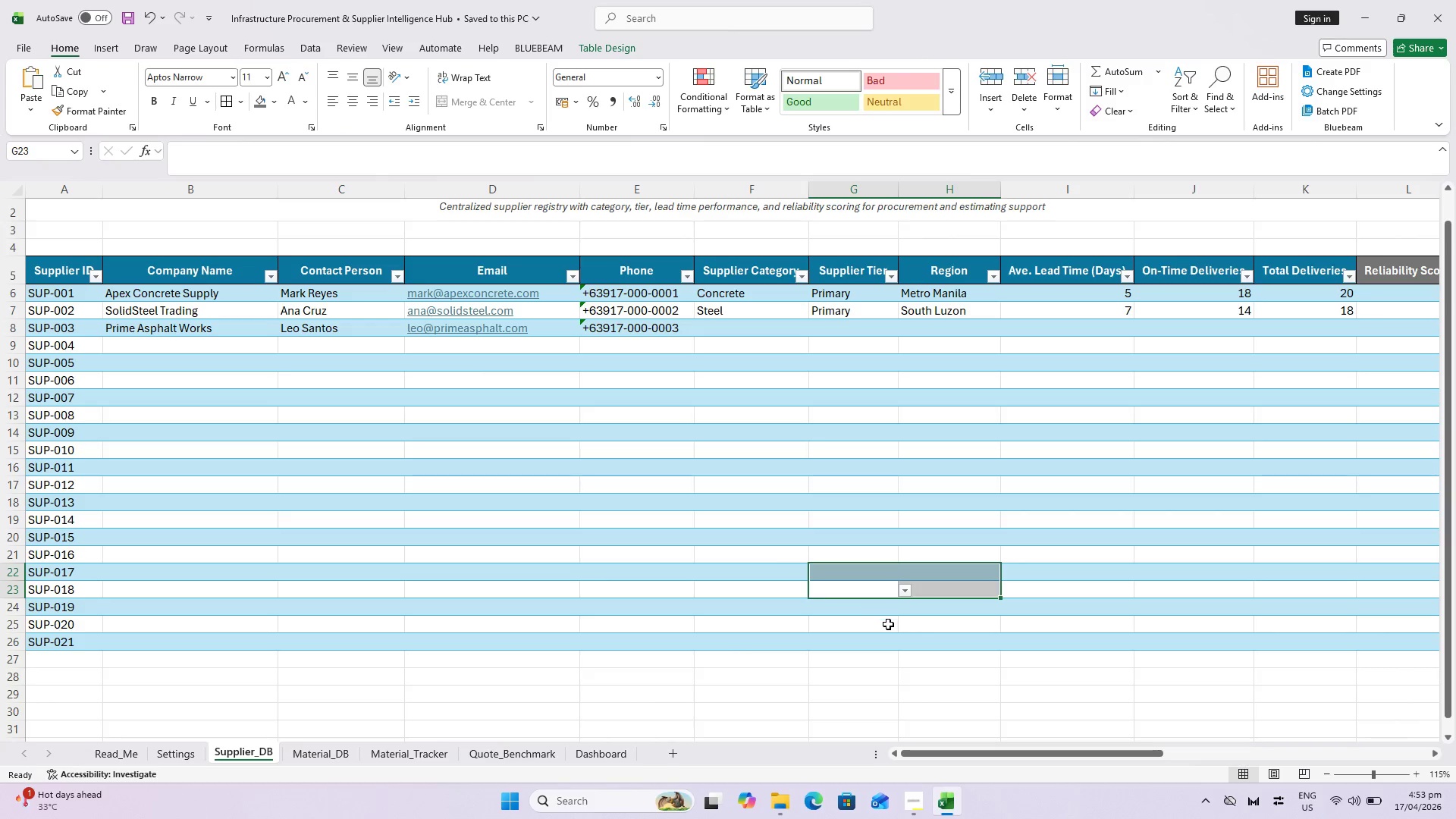 
double_click([879, 632])
 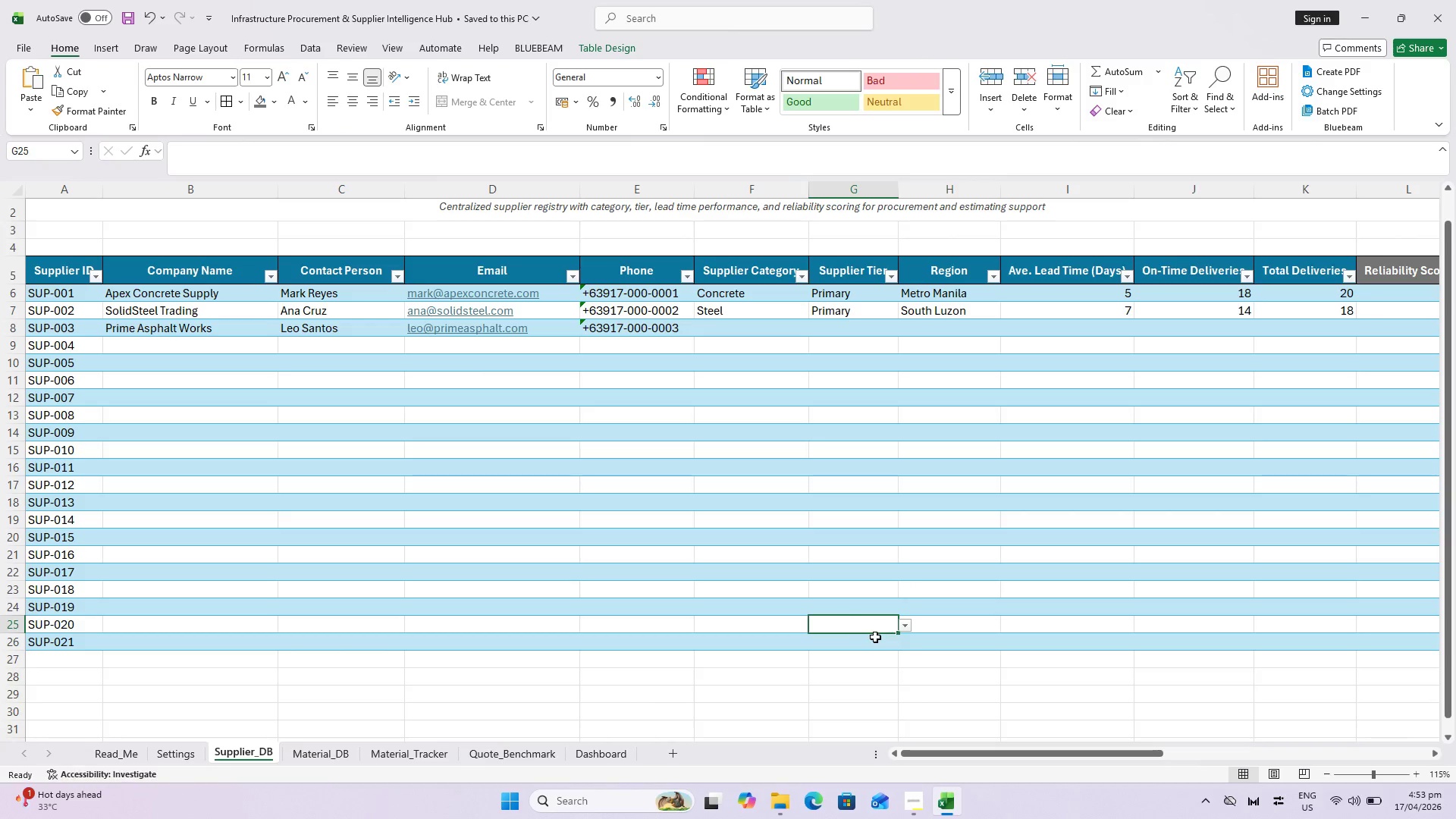 
triple_click([875, 637])
 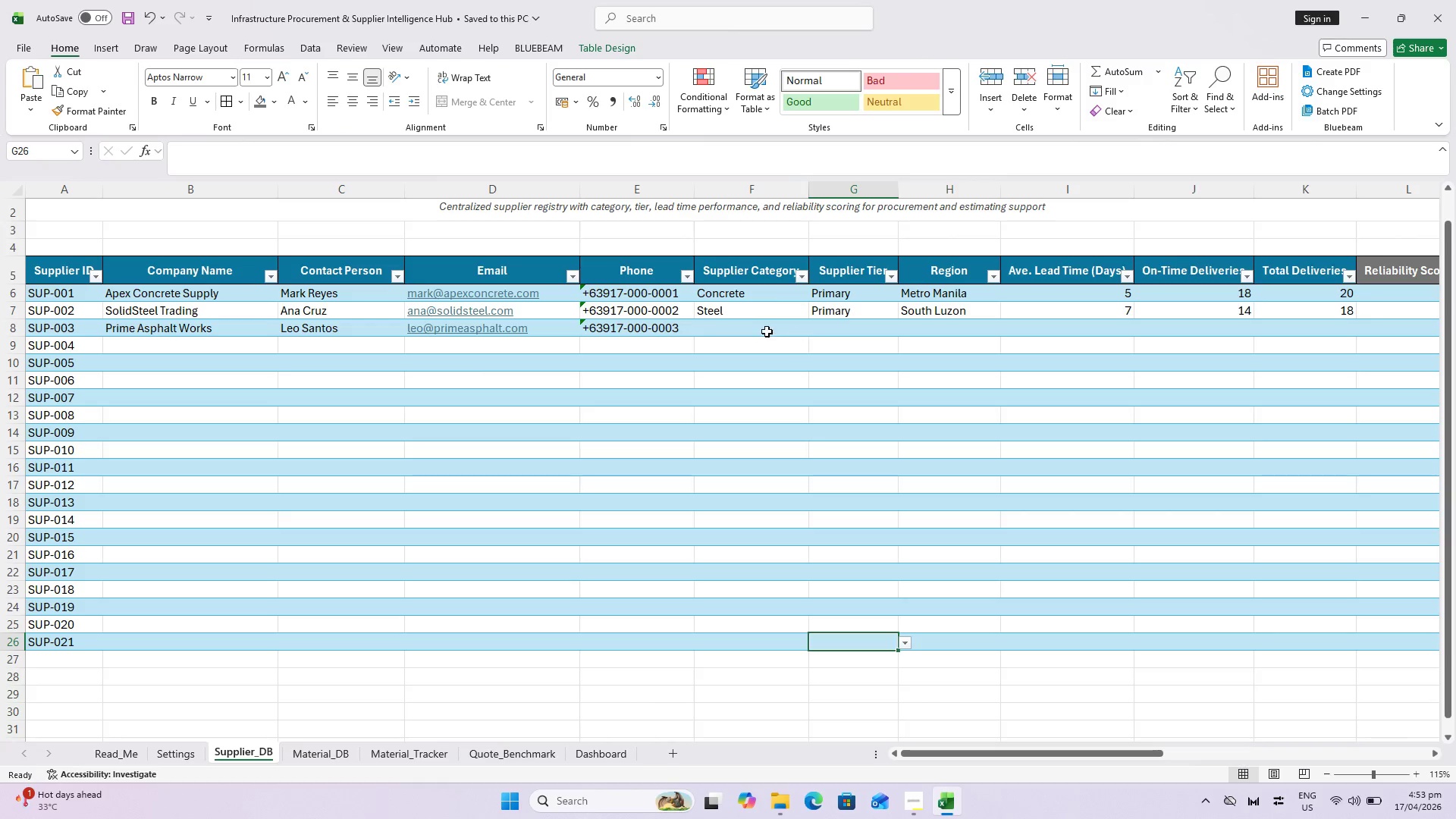 
left_click([758, 329])
 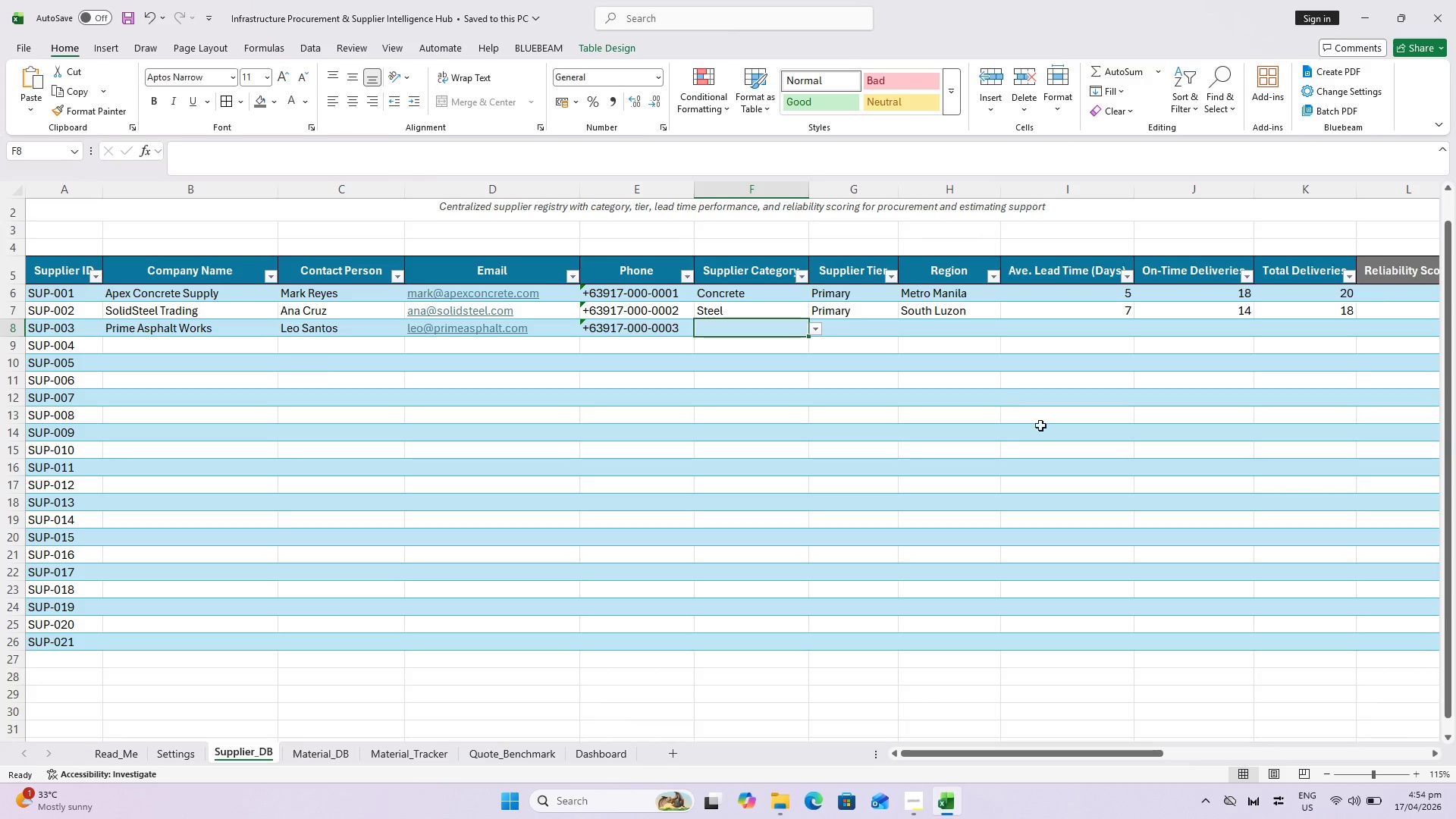 
wait(37.81)
 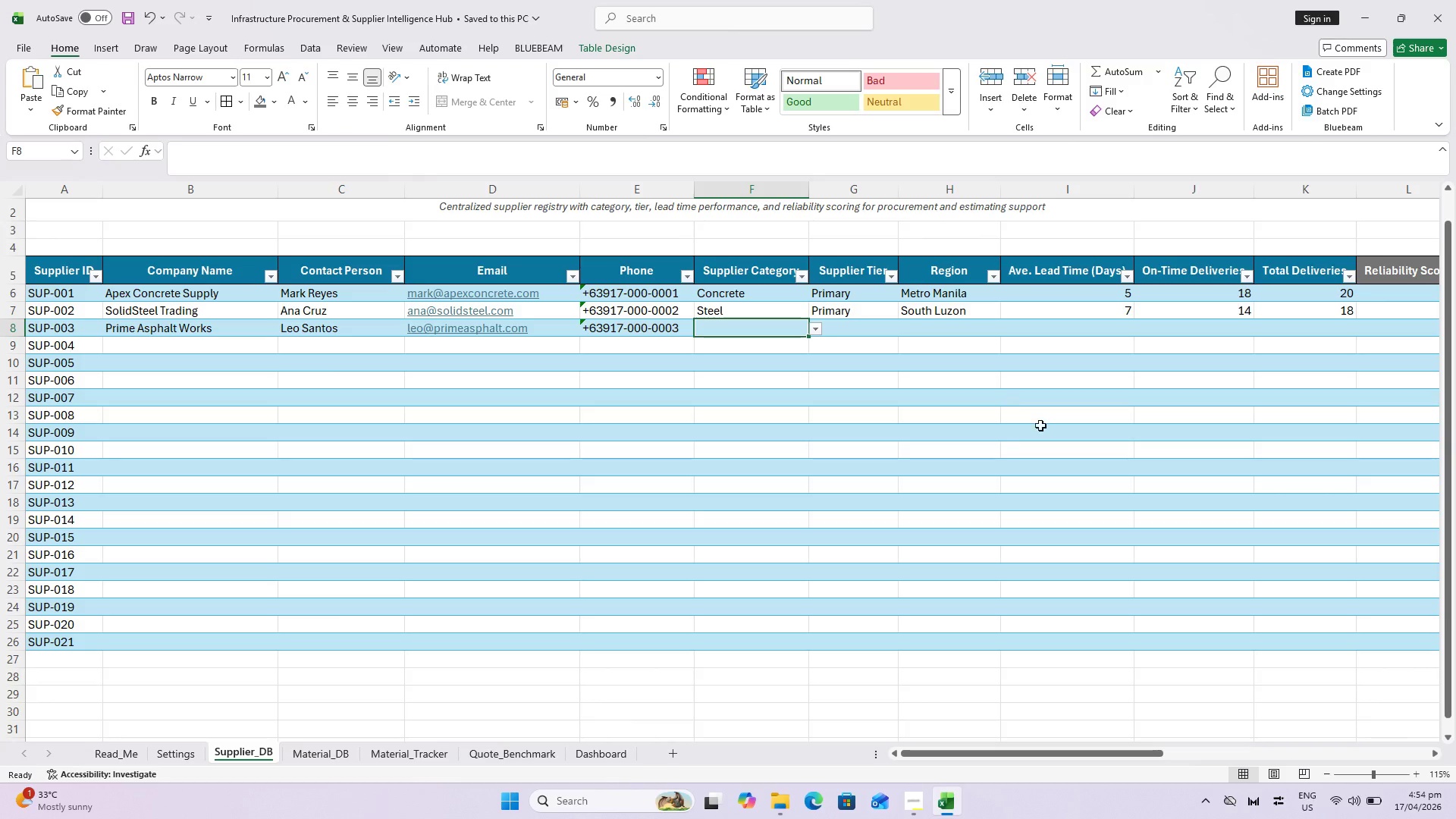 
left_click([818, 327])
 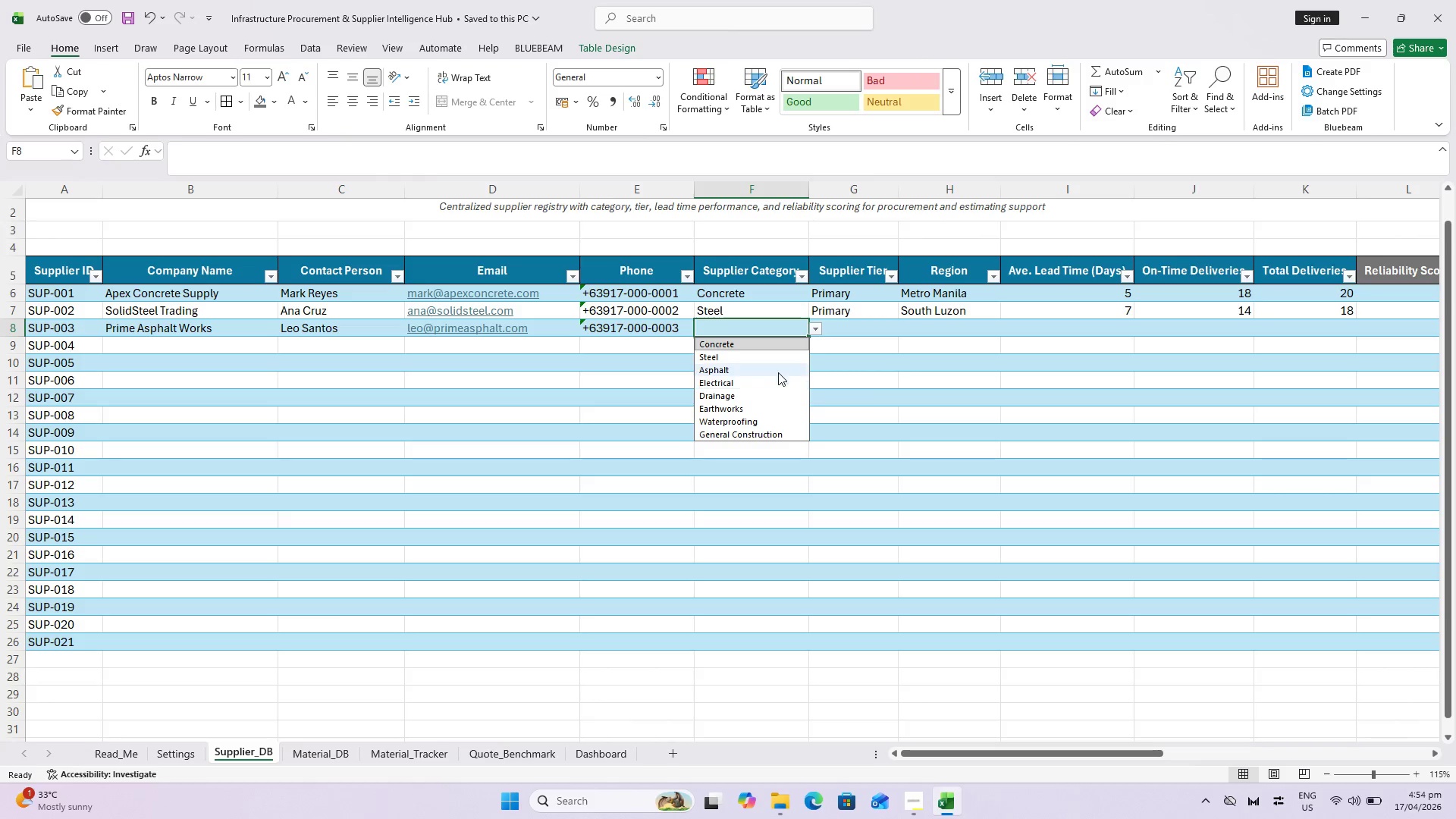 
left_click([778, 369])
 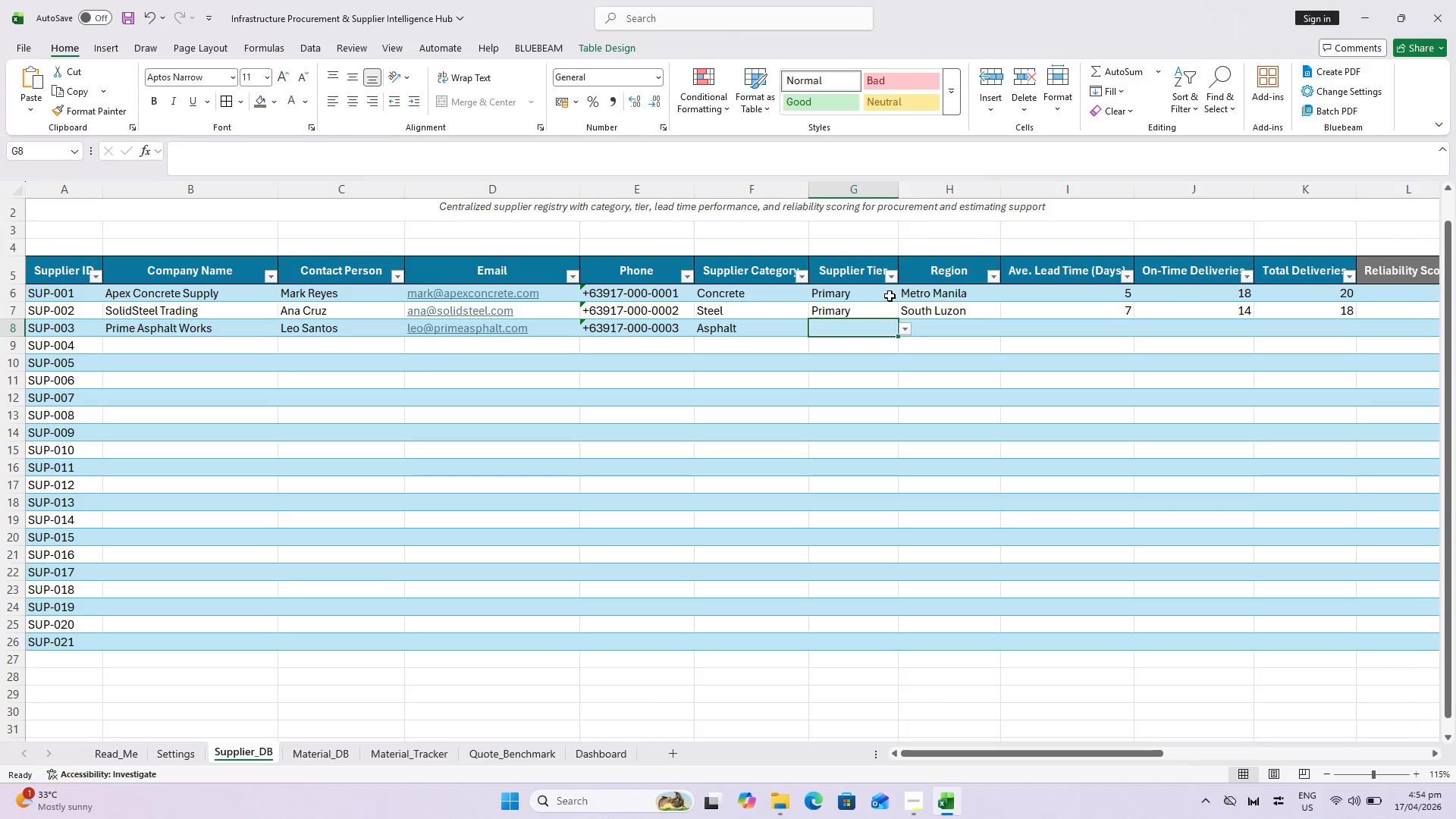 
wait(8.55)
 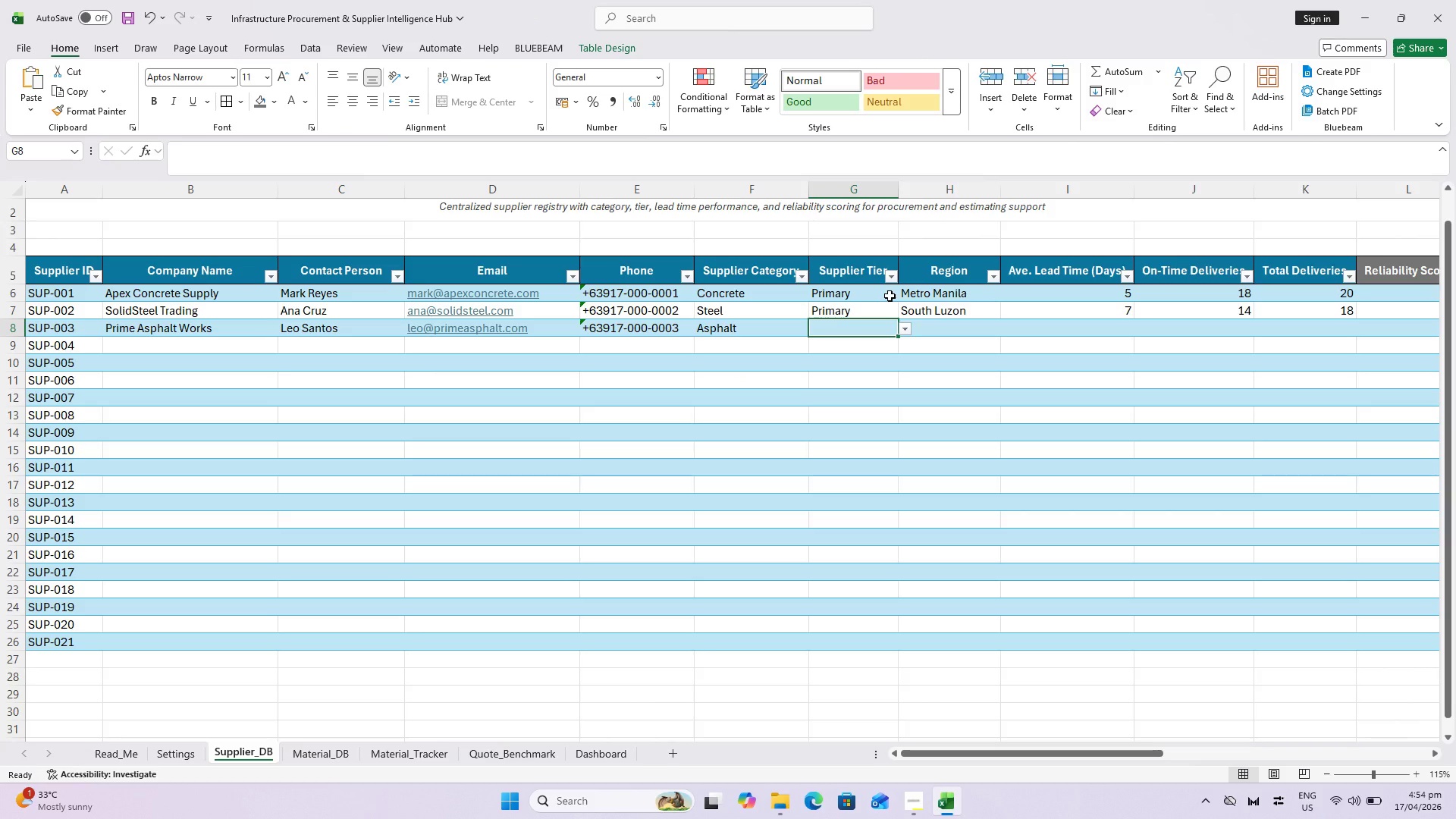 
left_click([902, 328])
 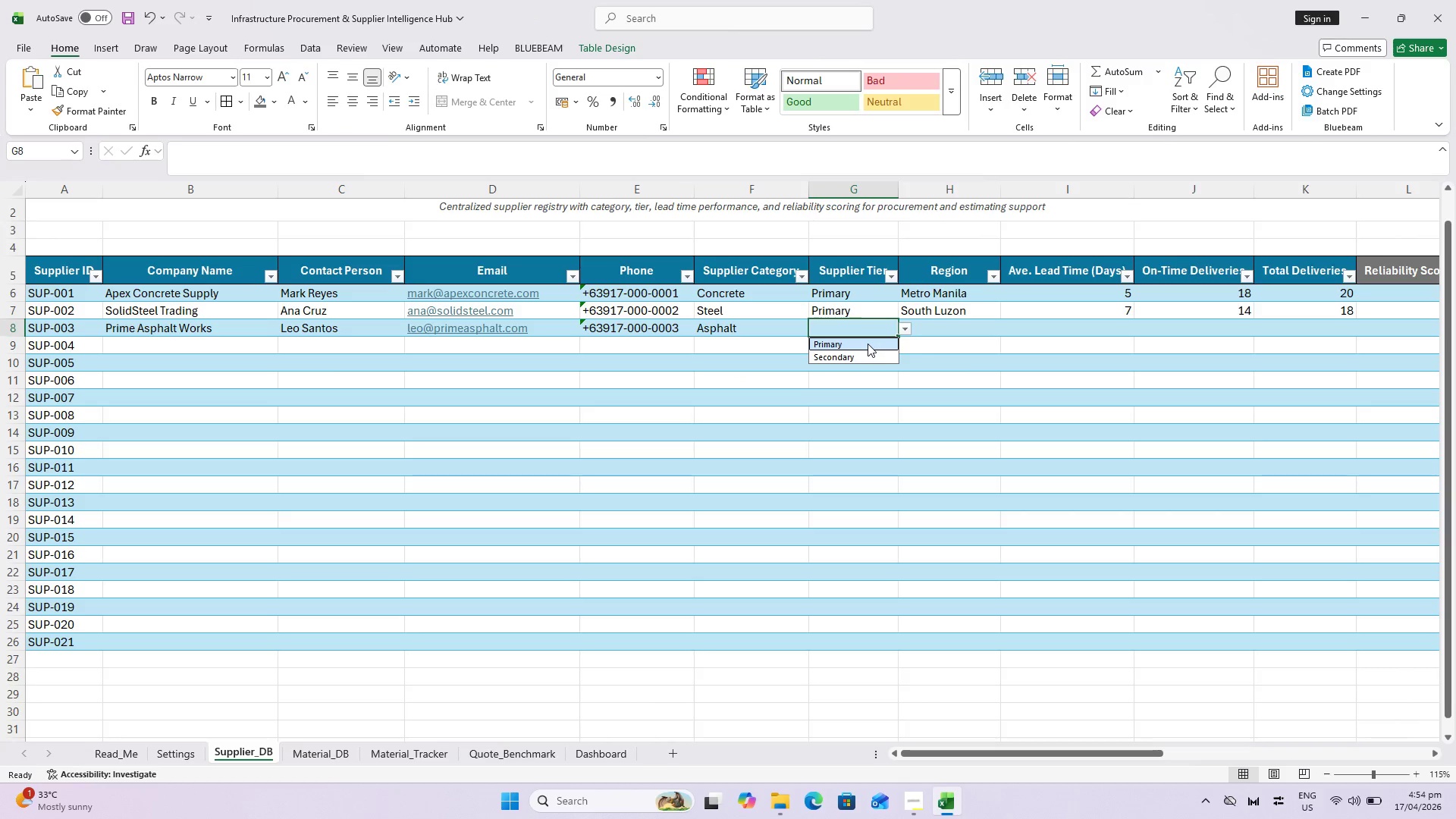 
left_click([868, 344])
 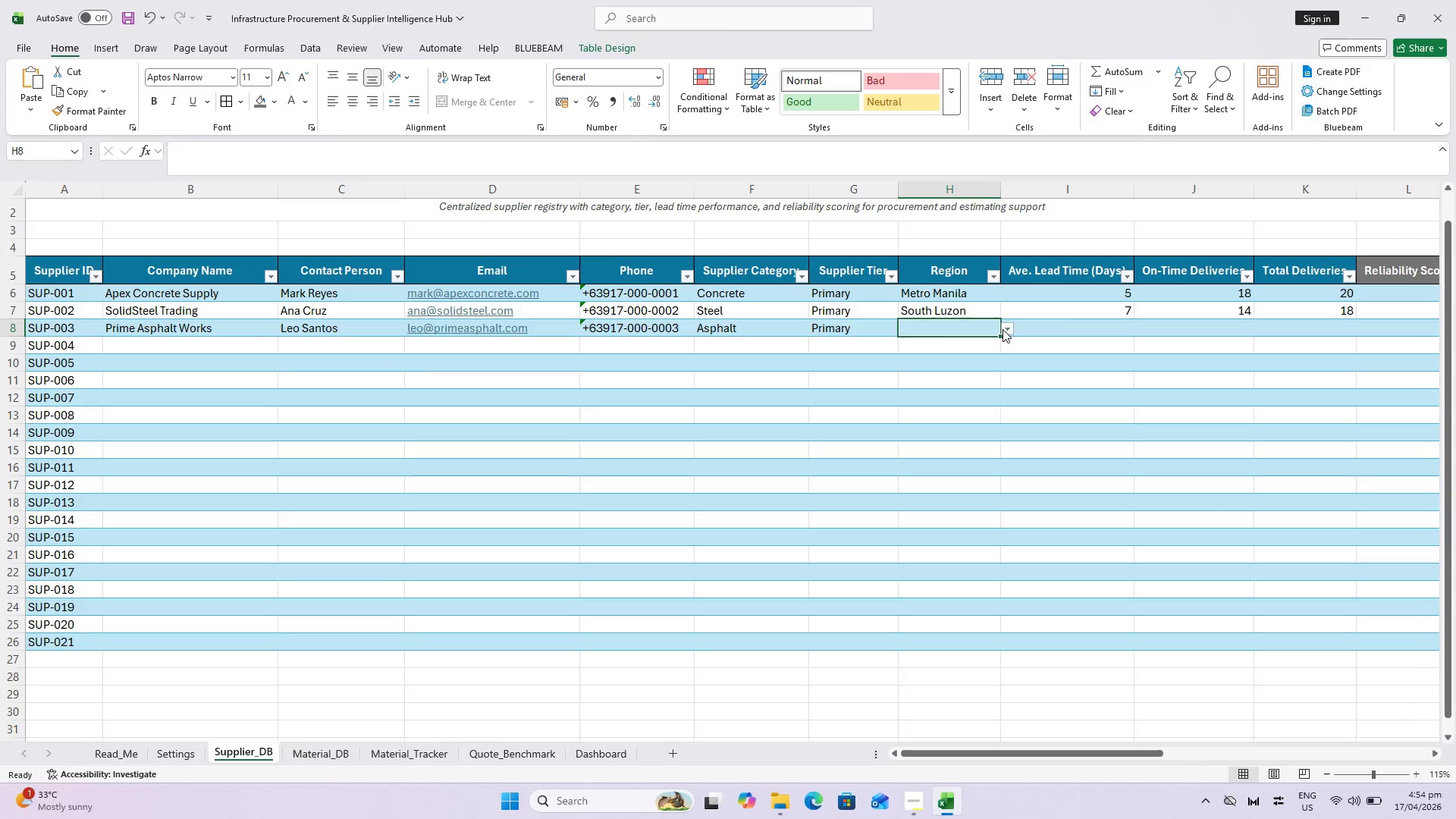 
left_click([1003, 329])
 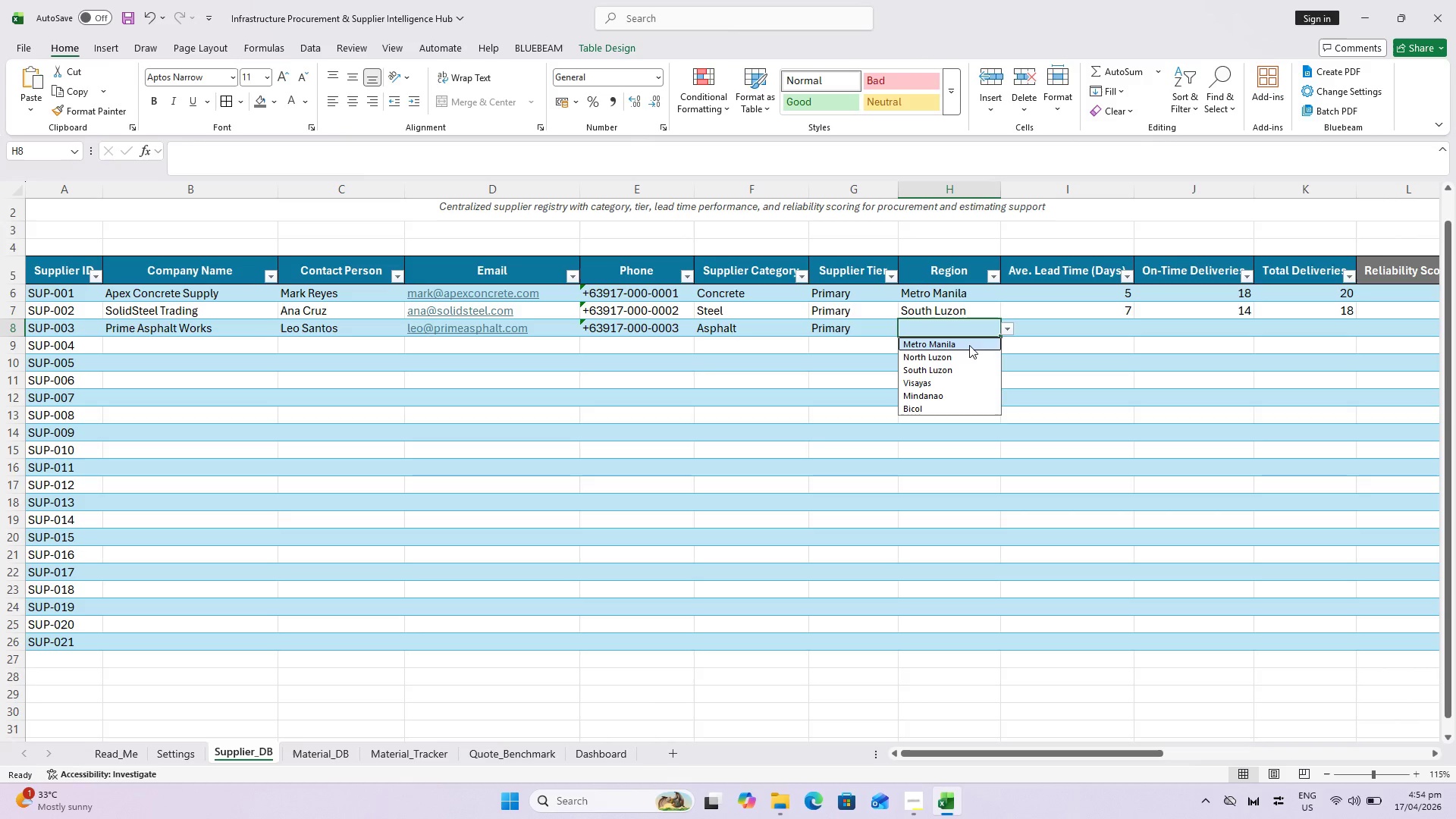 
left_click([969, 345])
 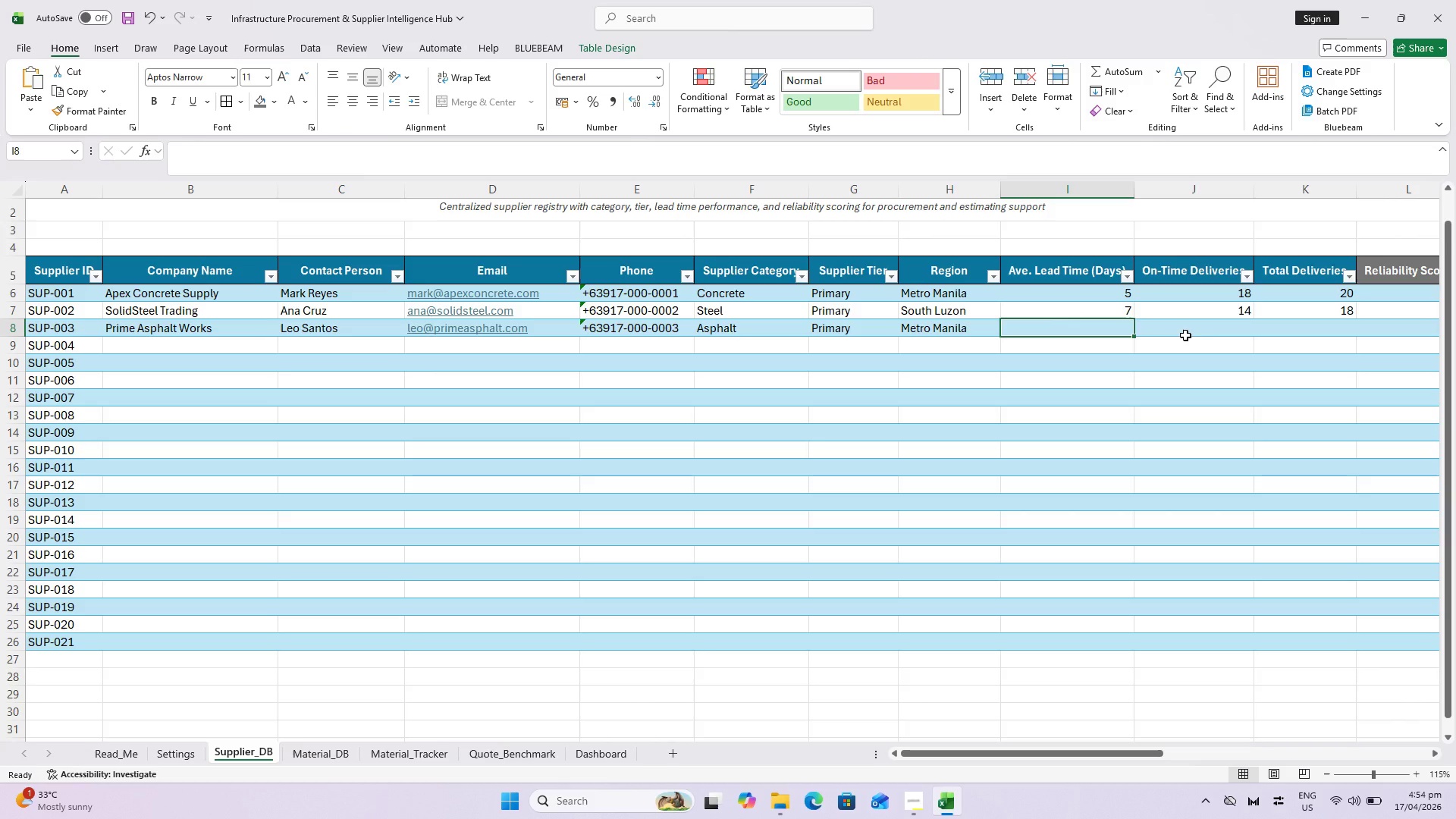 
wait(19.67)
 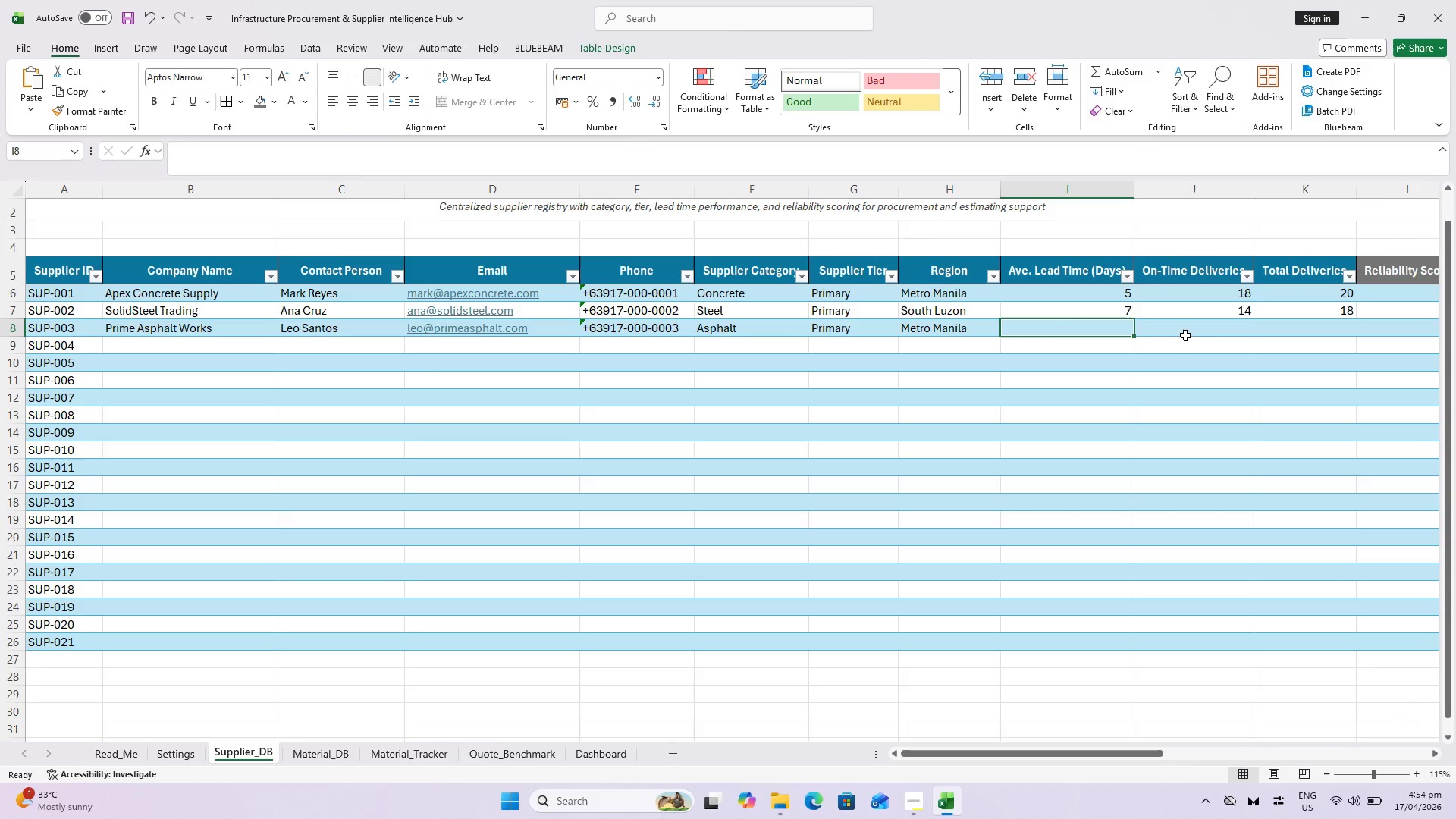 
key(6)
 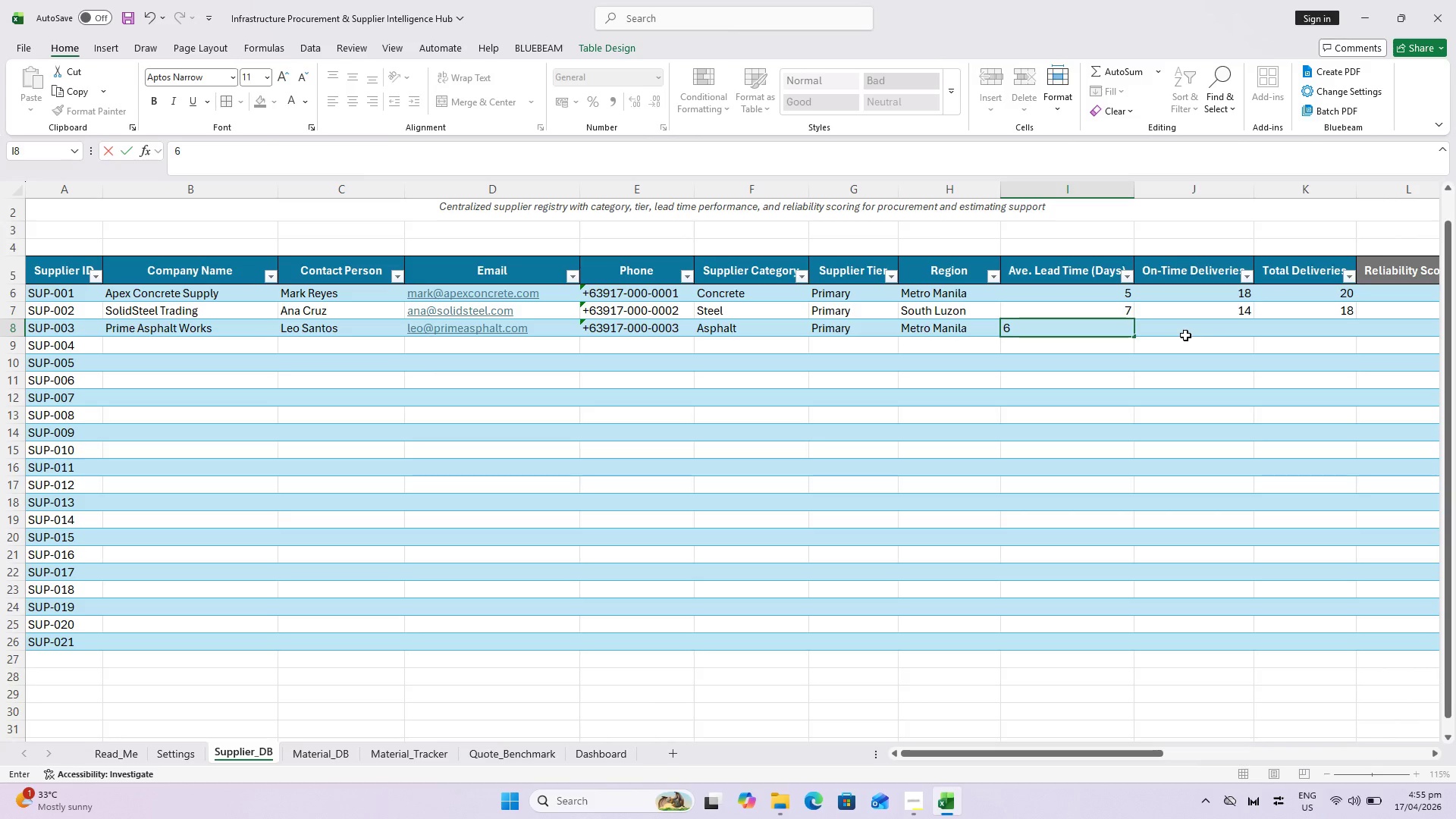 
key(ArrowRight)
 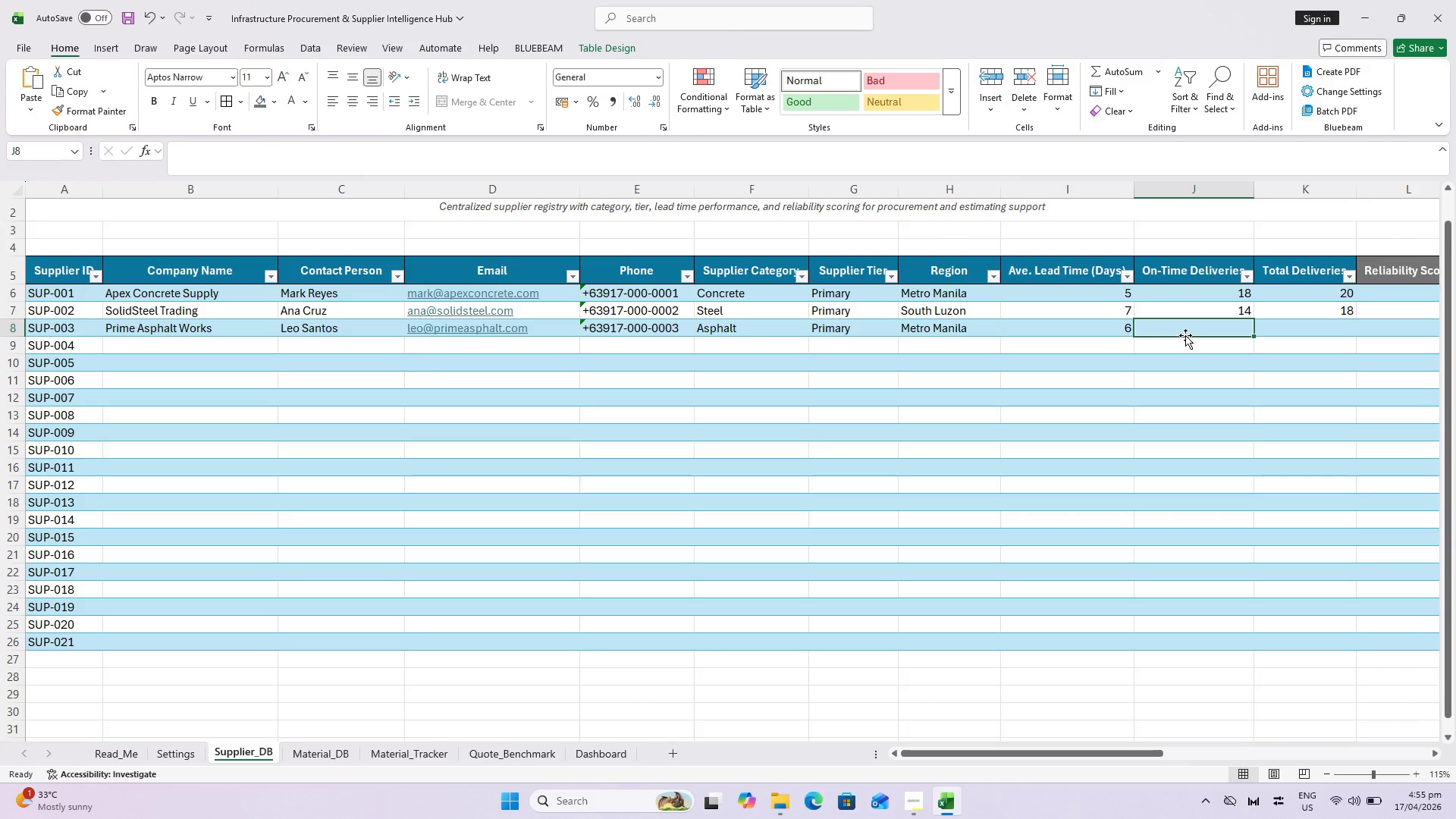 
type(16)
 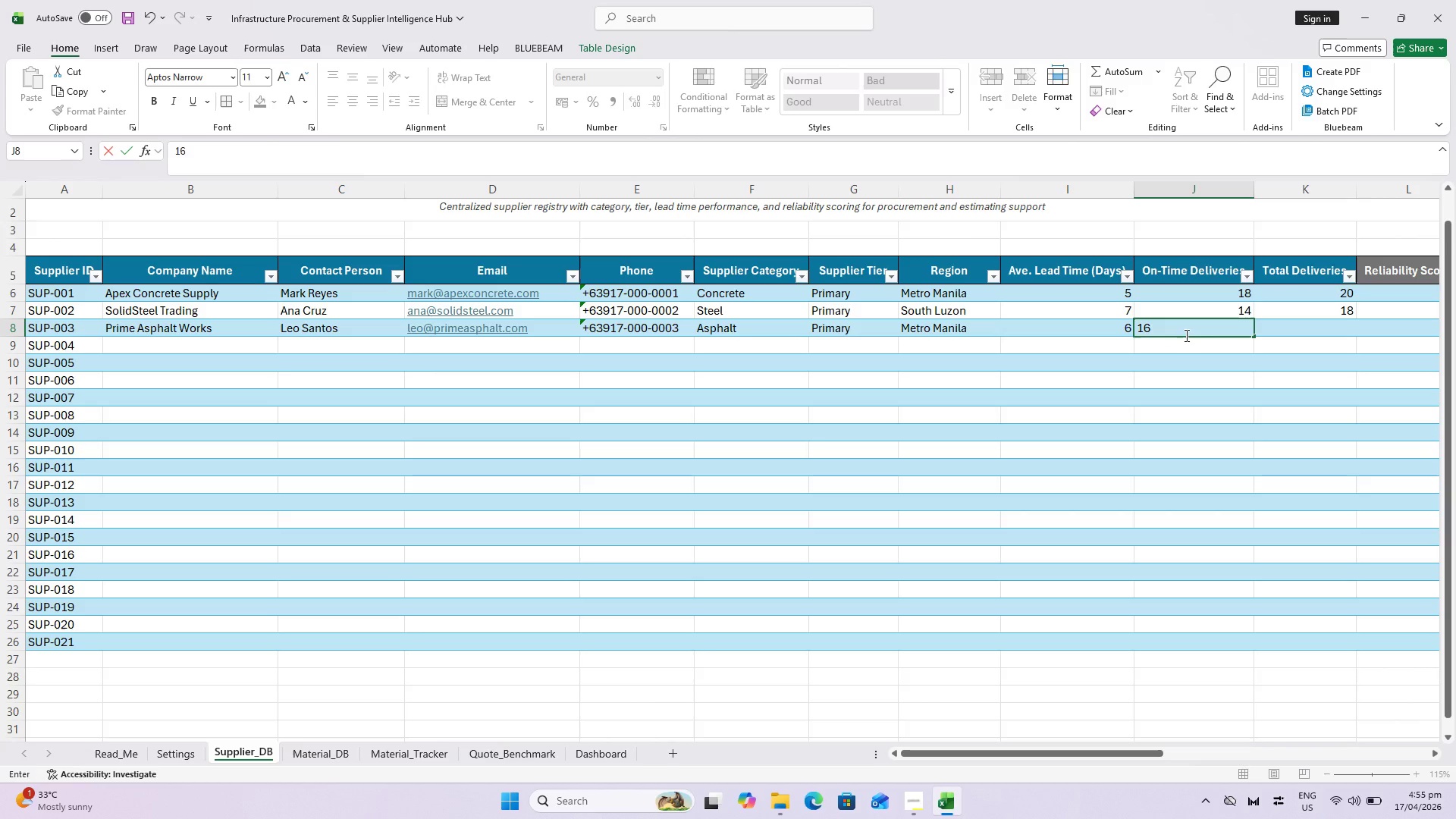 
key(ArrowRight)
 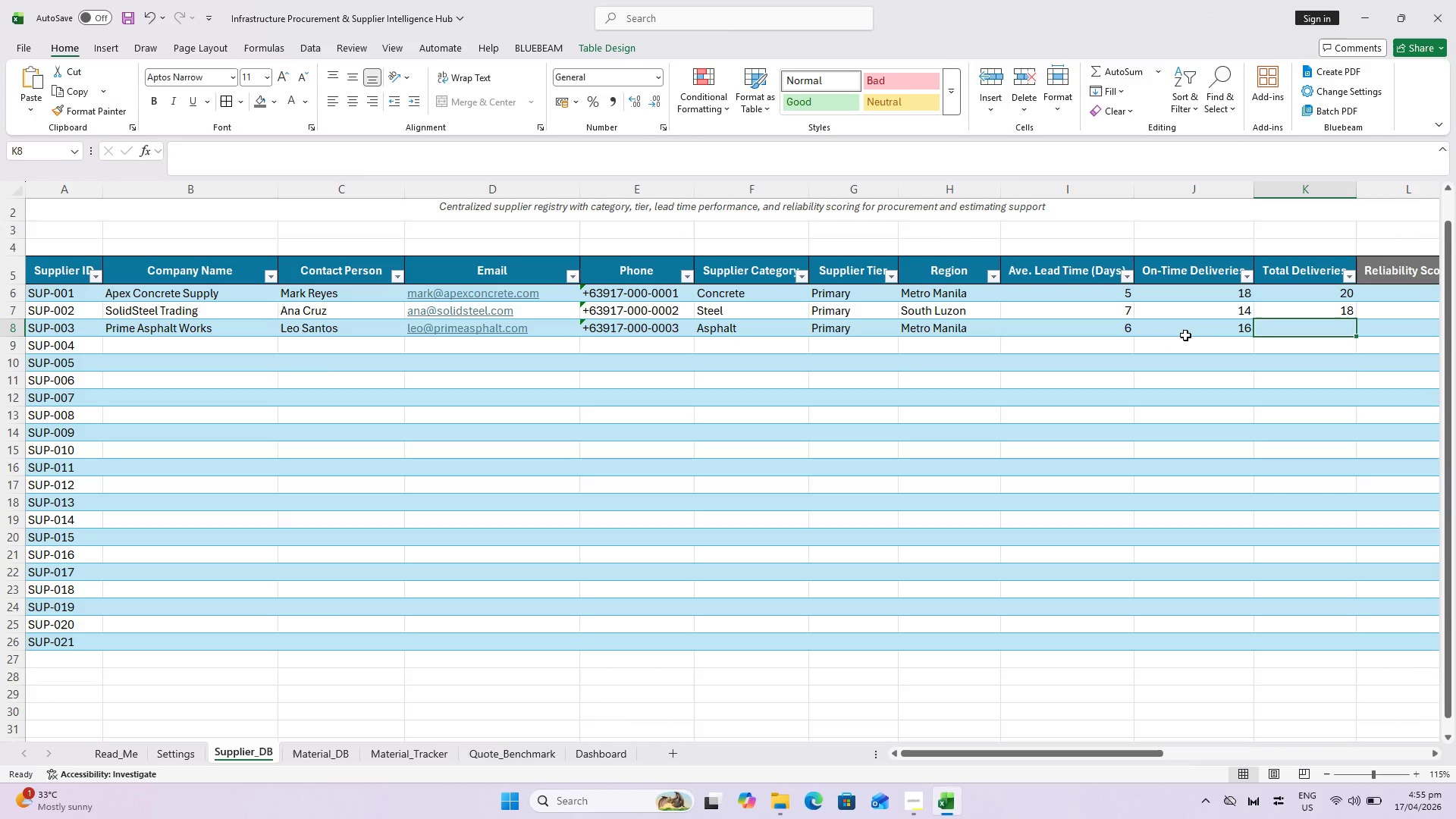 
type(19)
 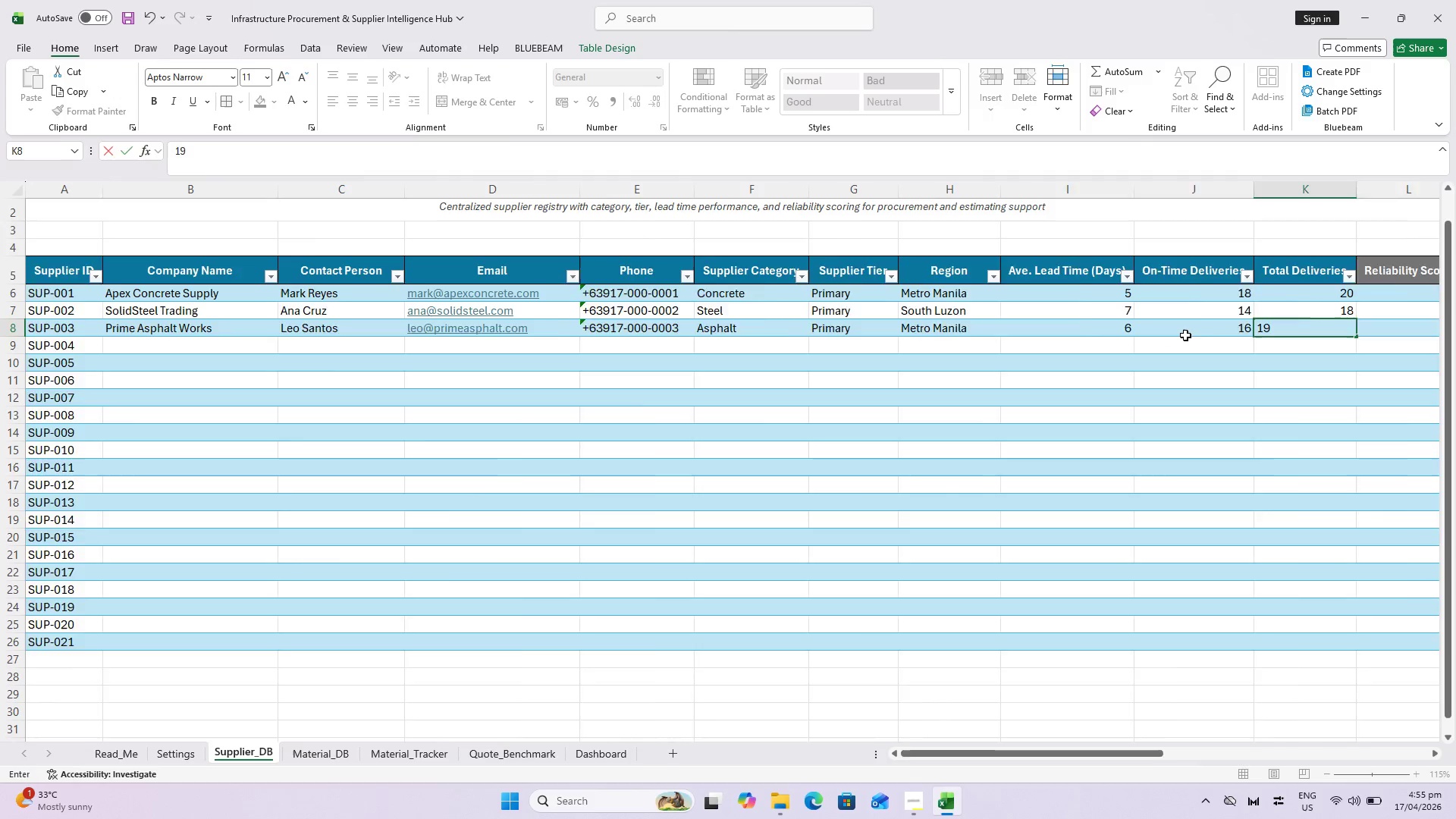 
key(ArrowRight)
 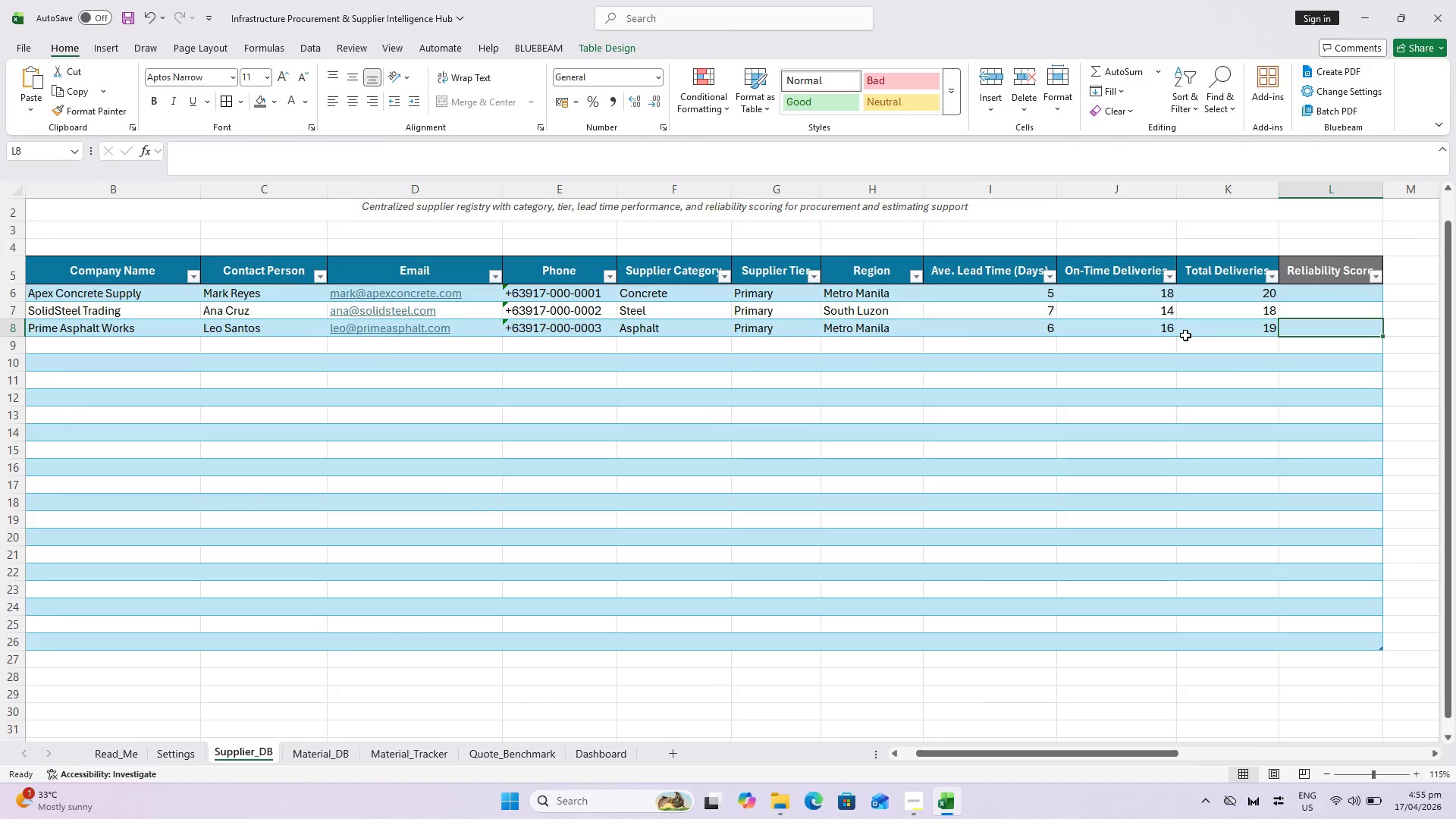 
key(ArrowDown)
 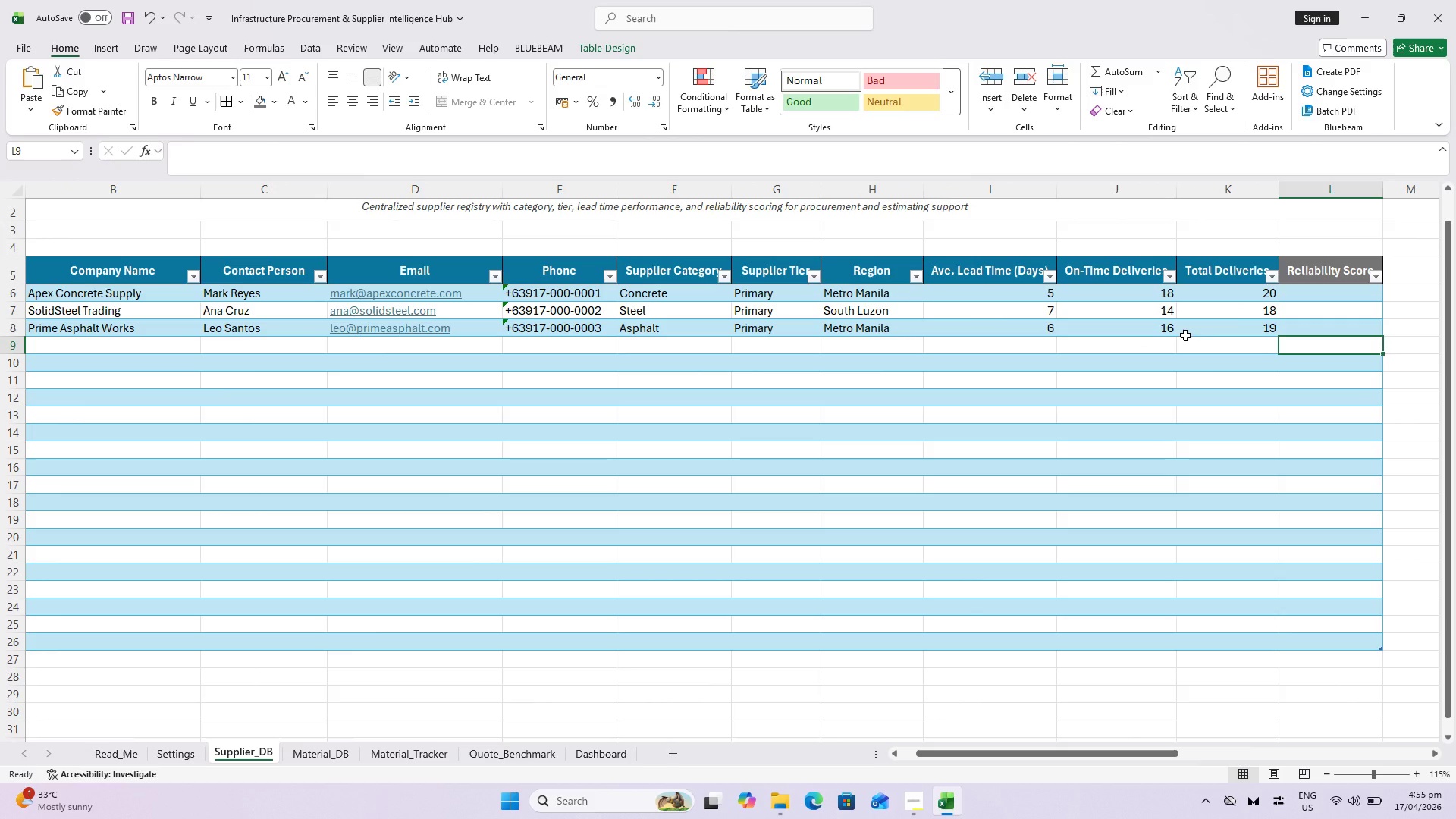 
key(Control+ArrowLeft)
 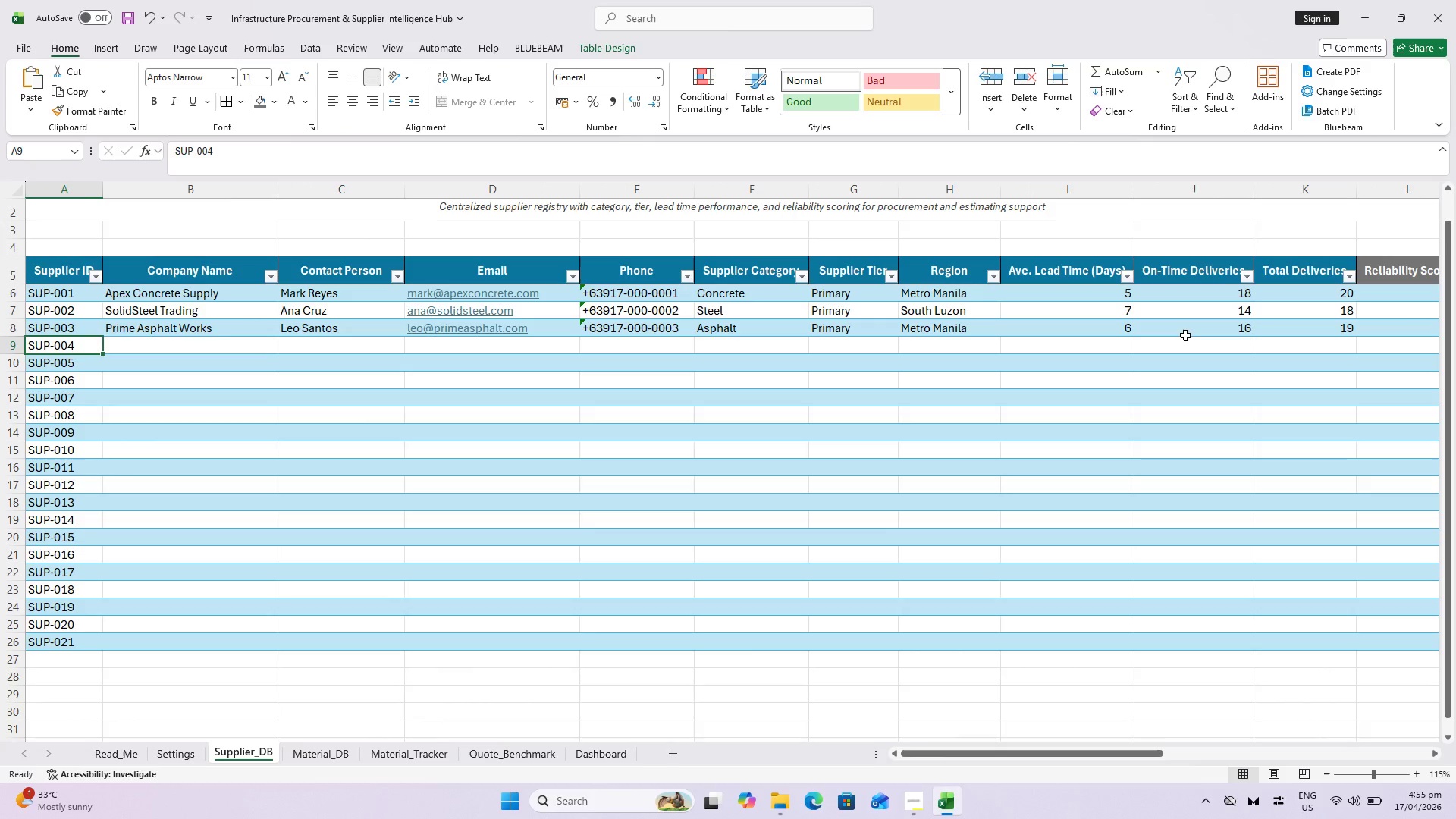 
key(ArrowRight)
 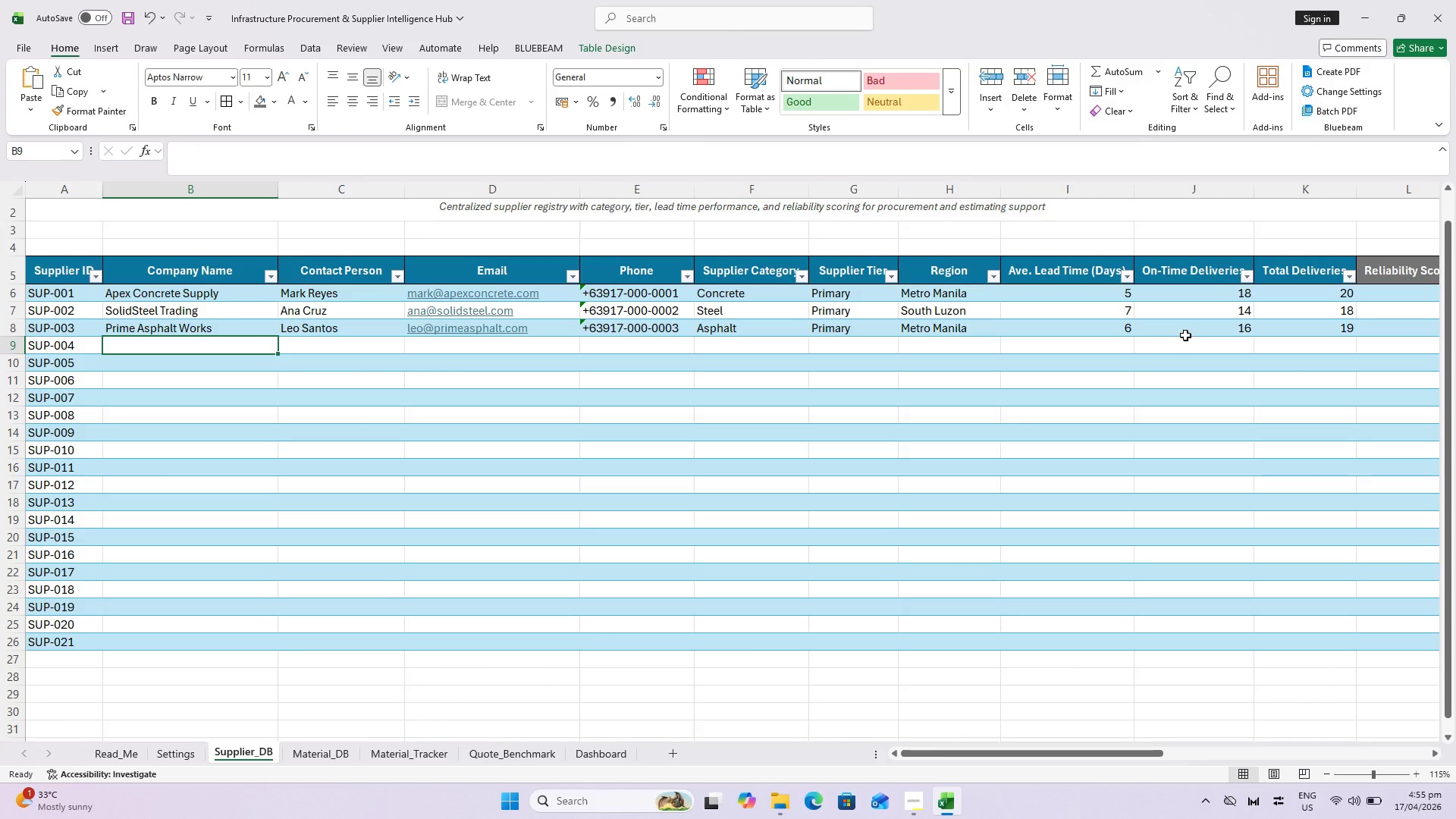 
key(Control+S)
 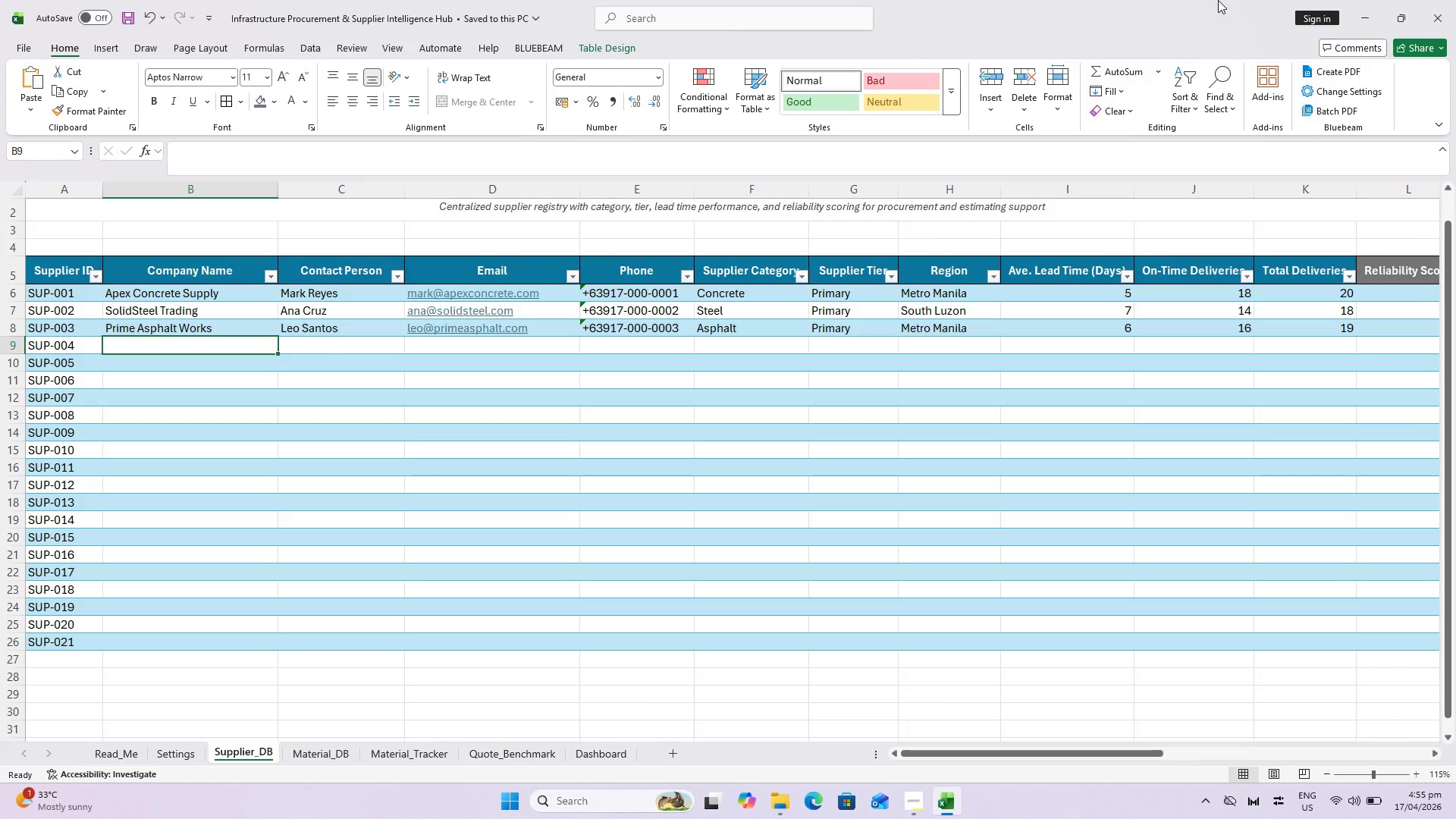 
wait(34.38)
 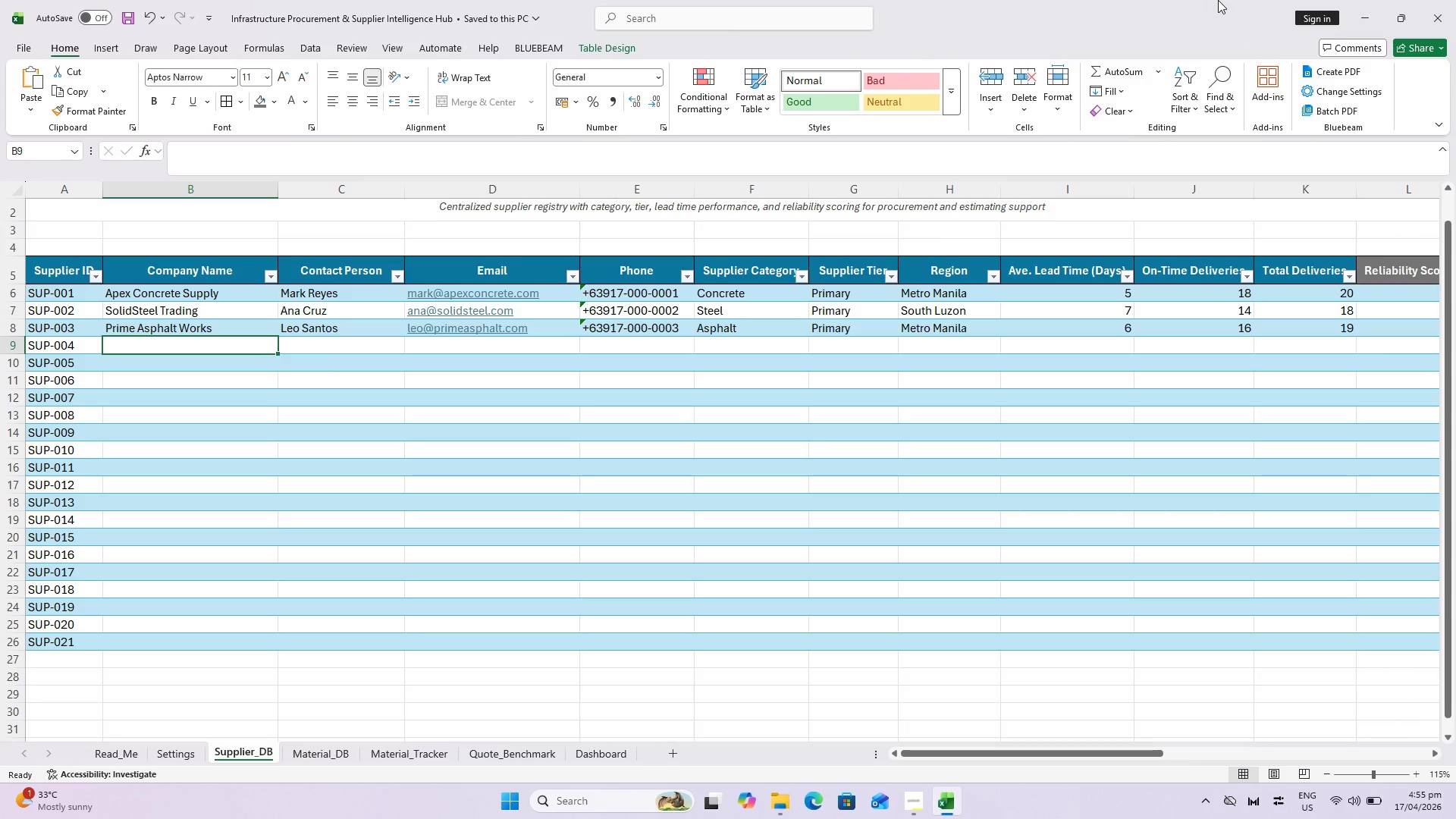 
type(Metro Electyr)
key(Backspace)
key(Backspace)
type(rical d)
key(Backspace)
type(Depo)
 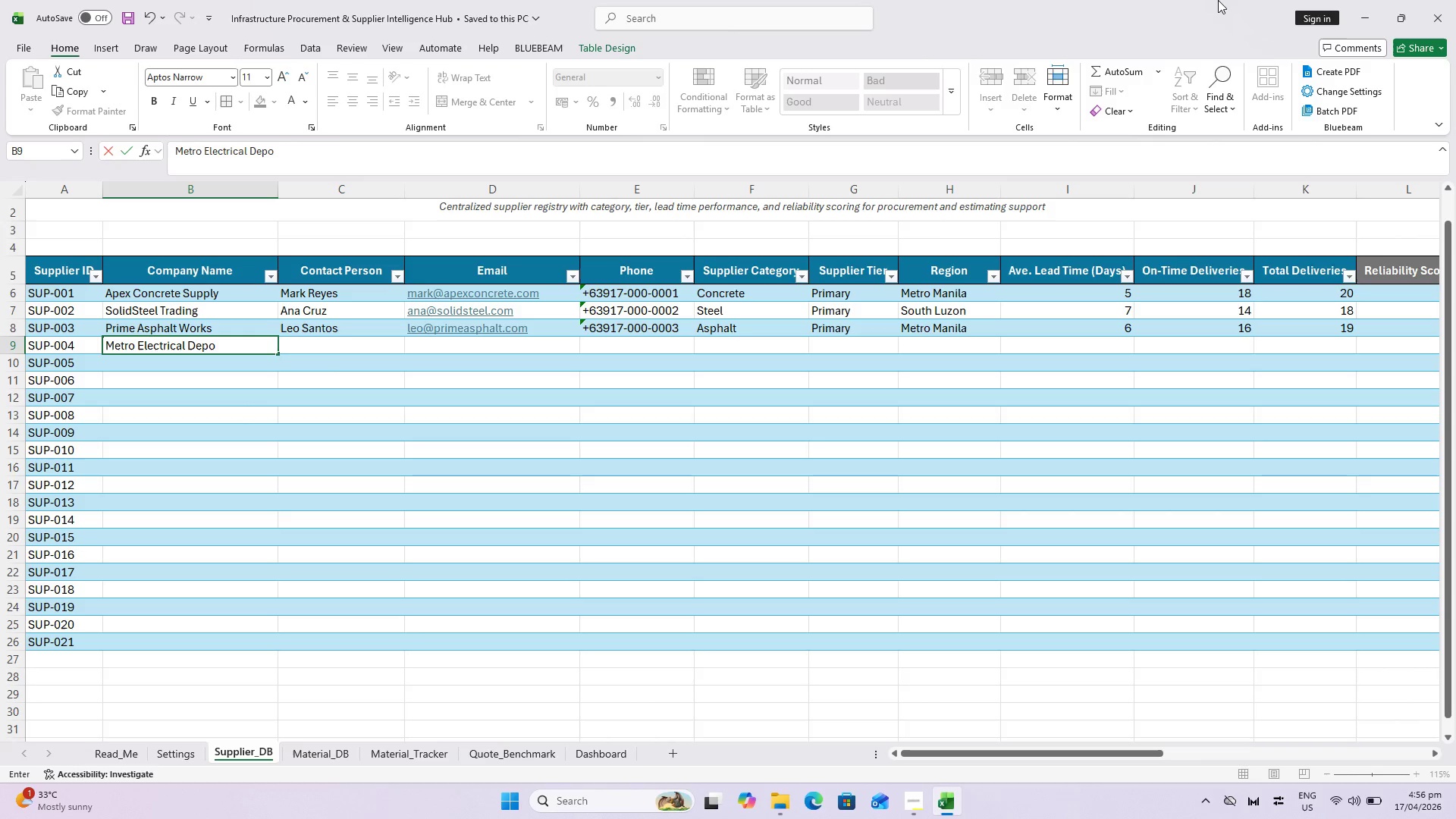 
wait(5.41)
 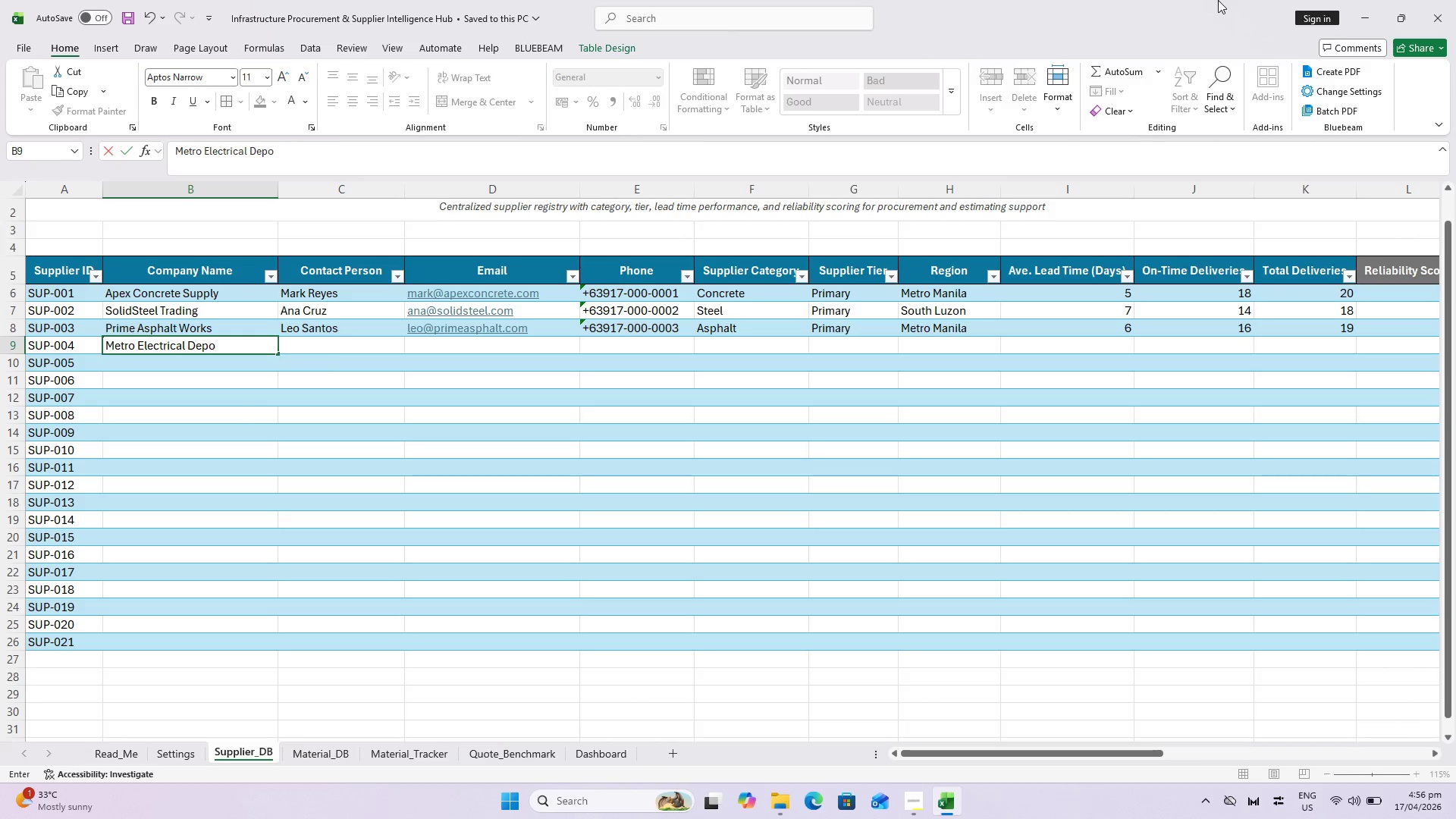 
key(T)
 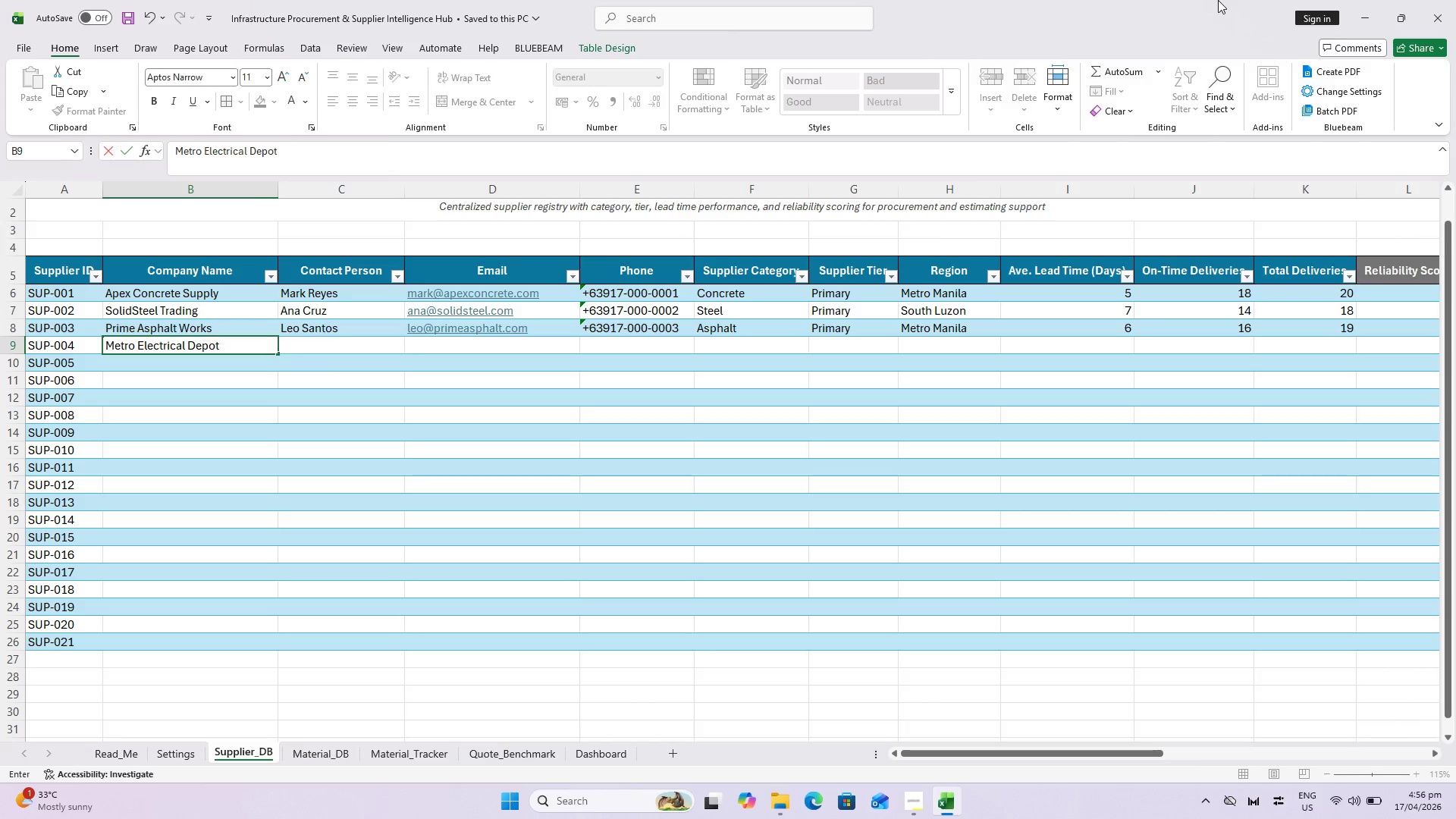 
key(ArrowRight)
 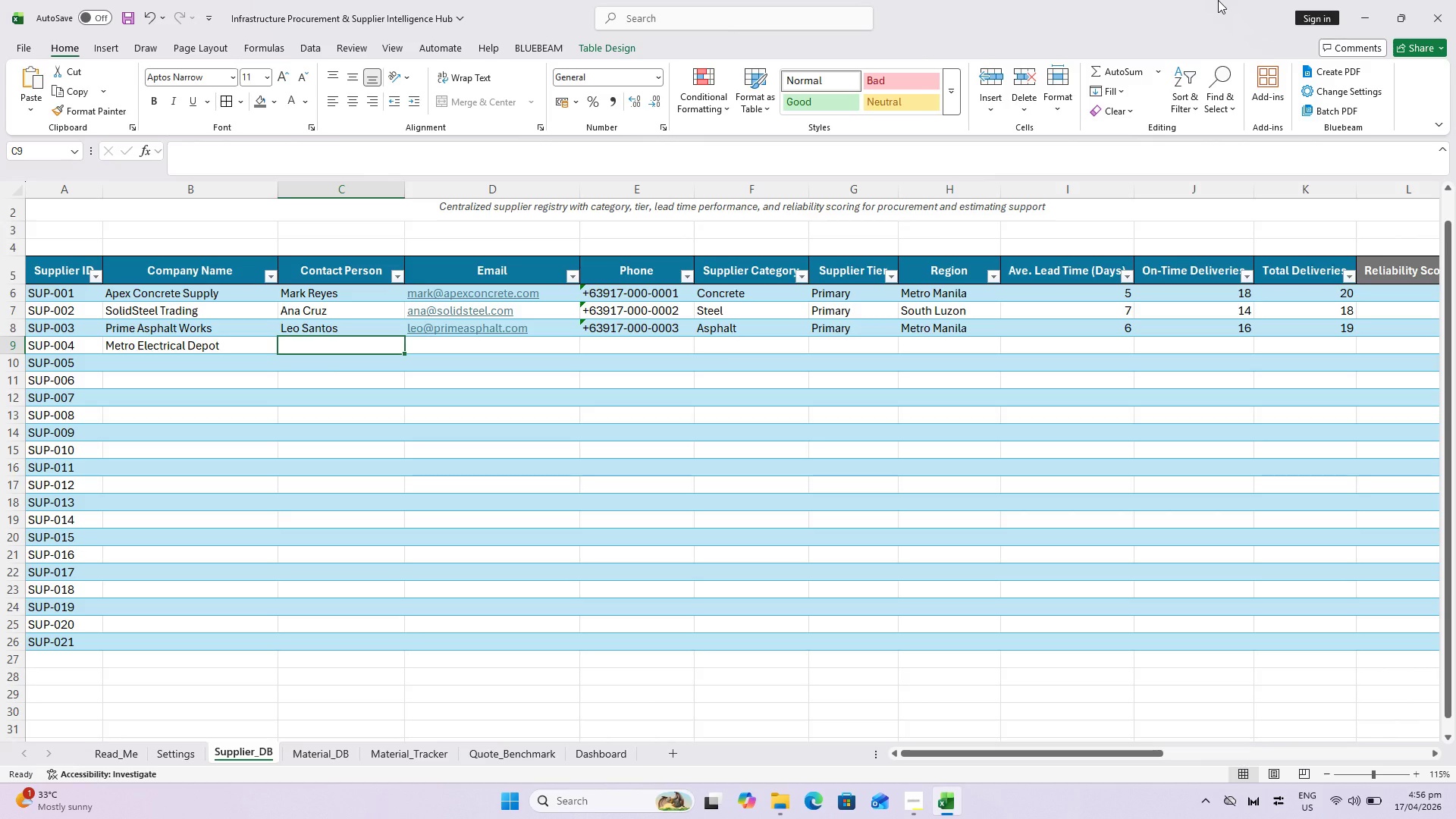 
type(Carla Menz)
key(Backspace)
type(dozxa)
key(Backspace)
key(Backspace)
type(a)
 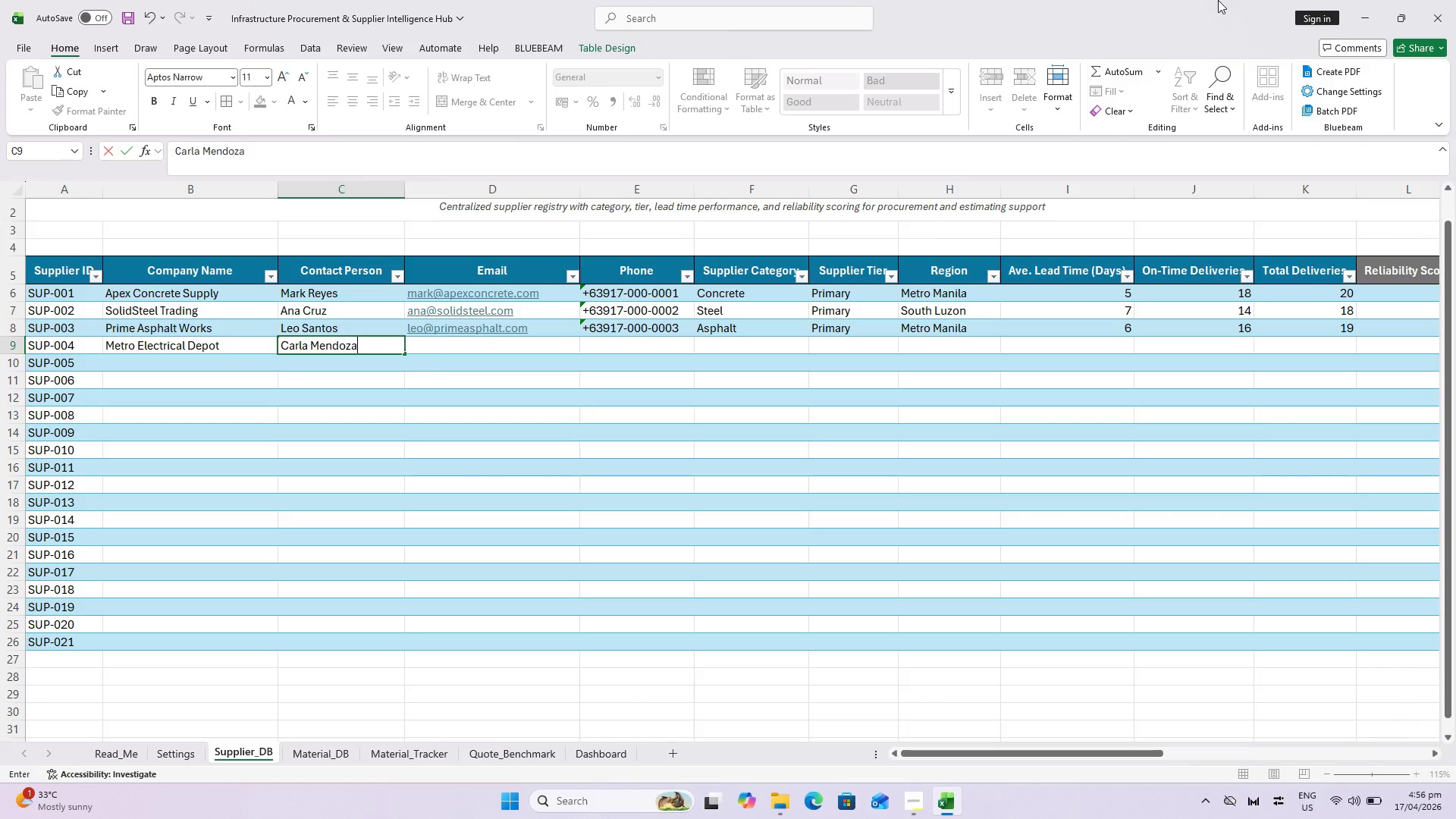 
key(ArrowRight)
 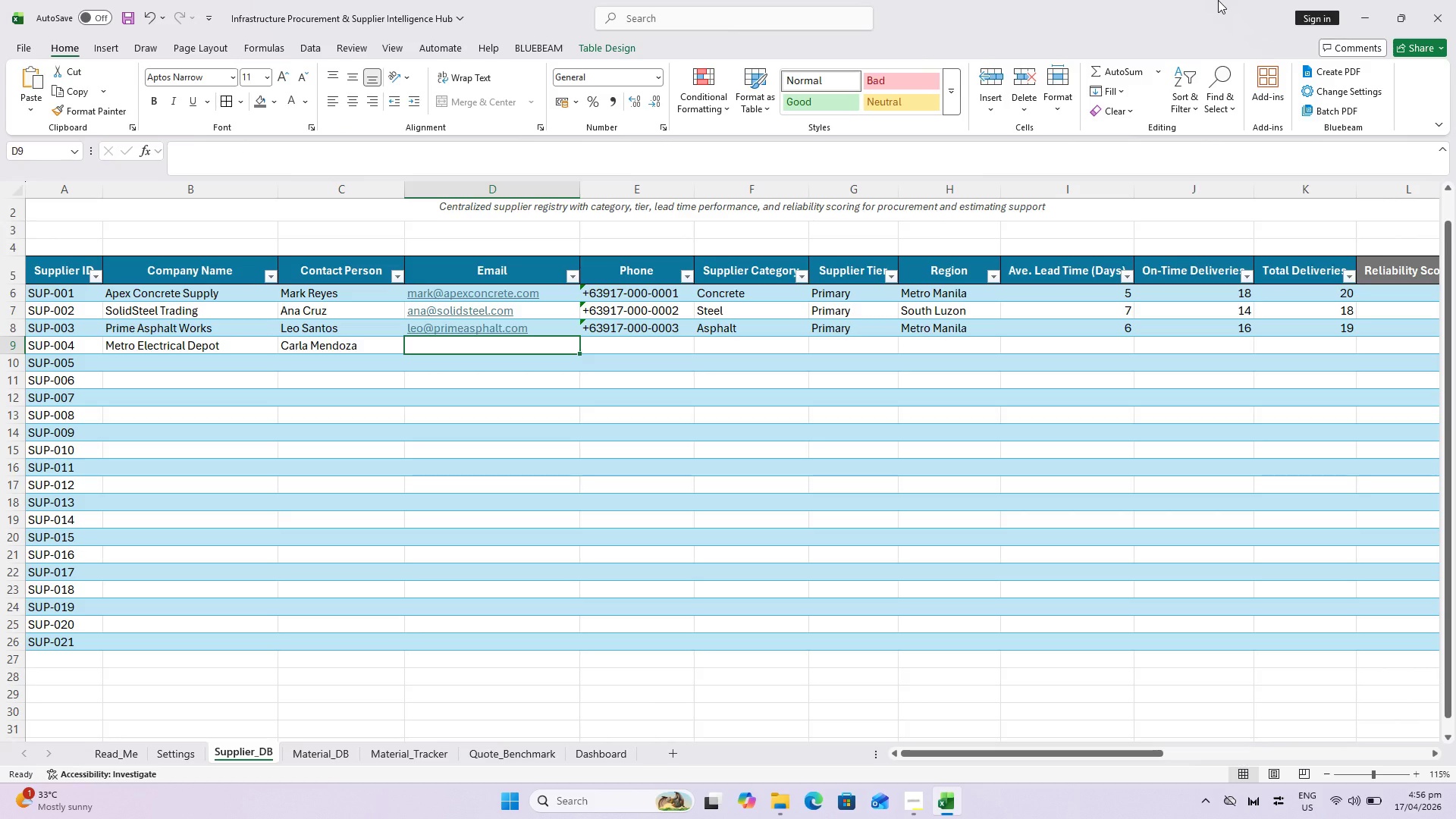 
hold_key(key=ShiftLeft, duration=0.38)
 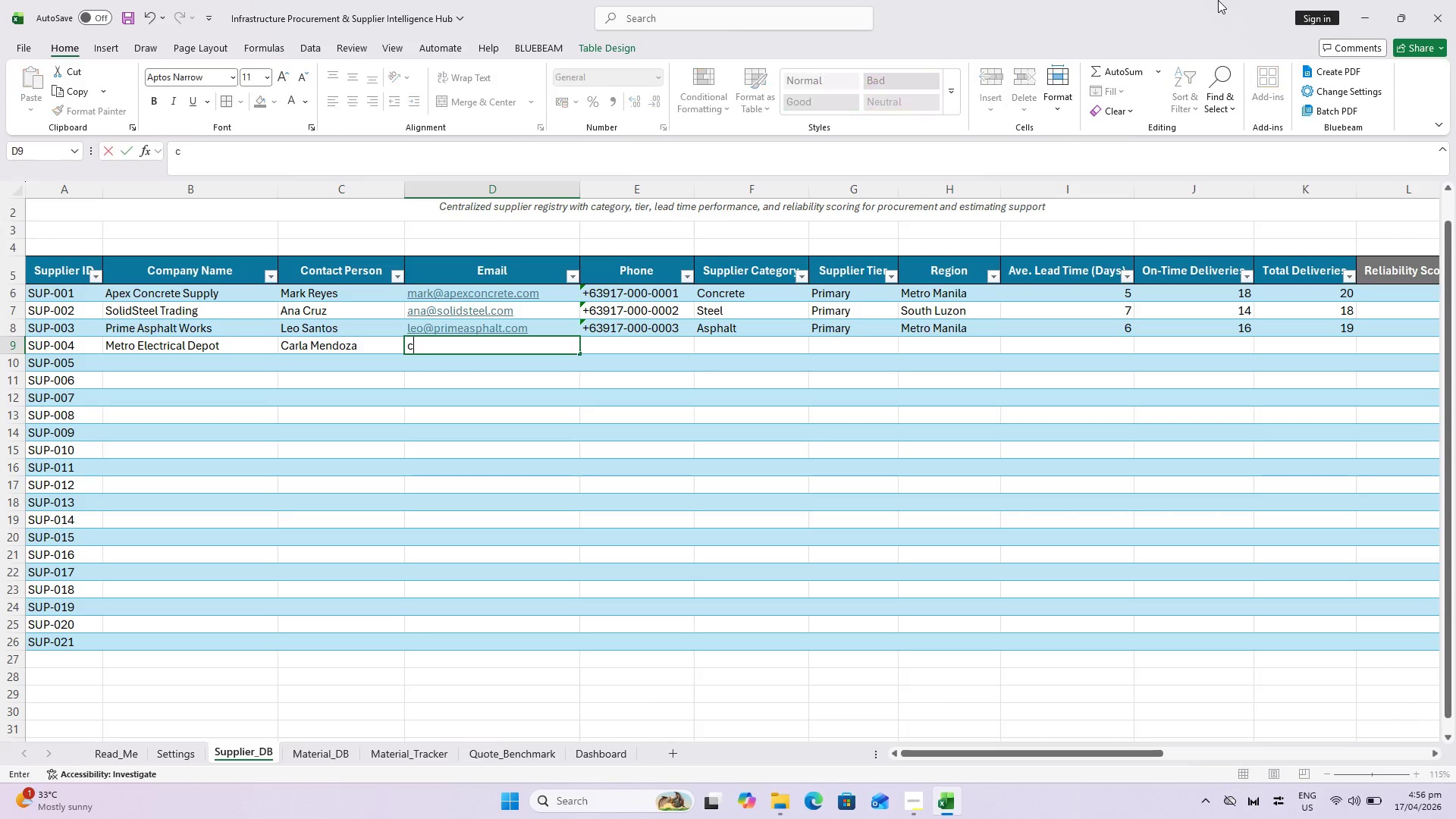 
type(carla@metroelectrical.com)
 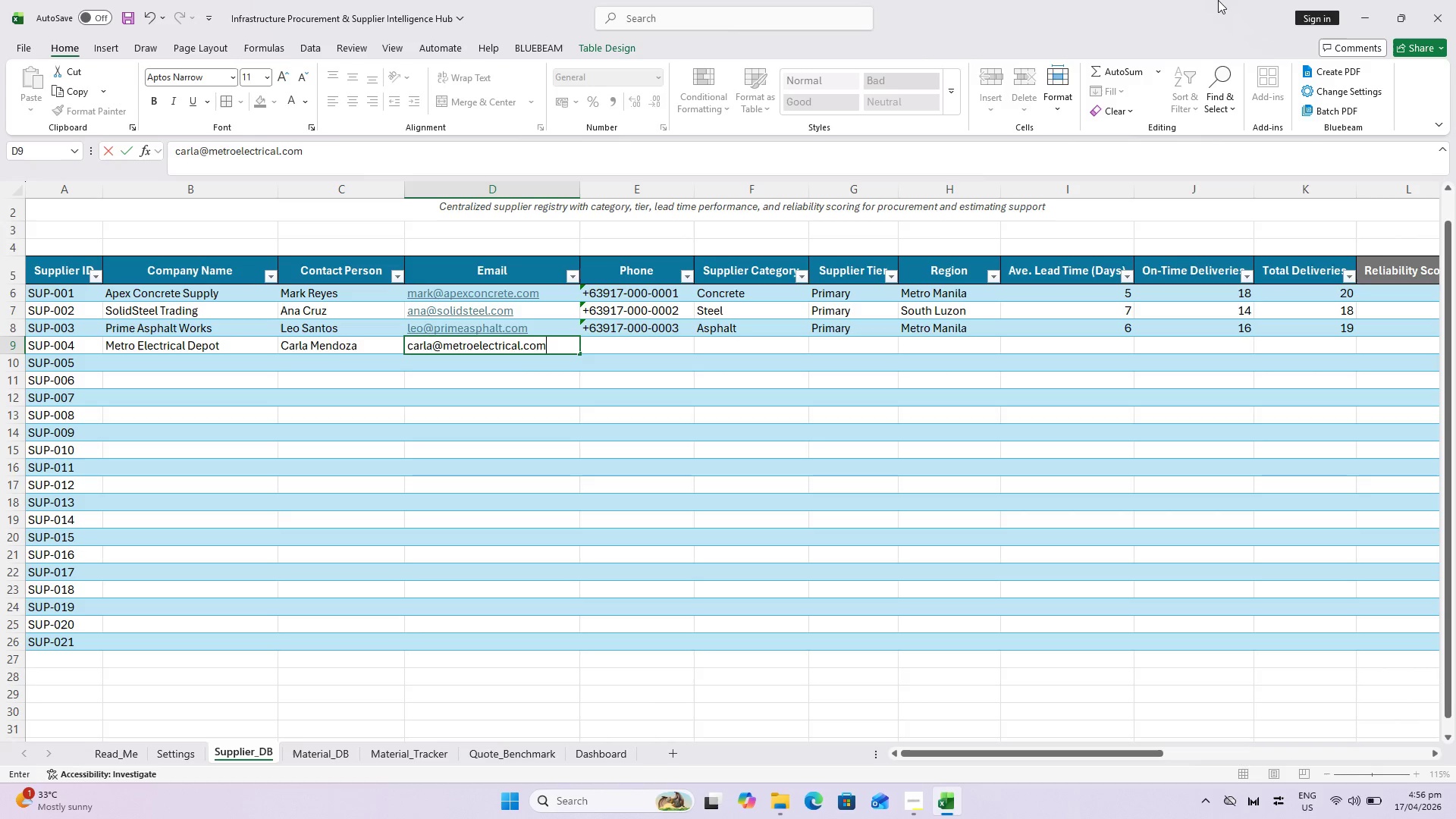 
wait(5.86)
 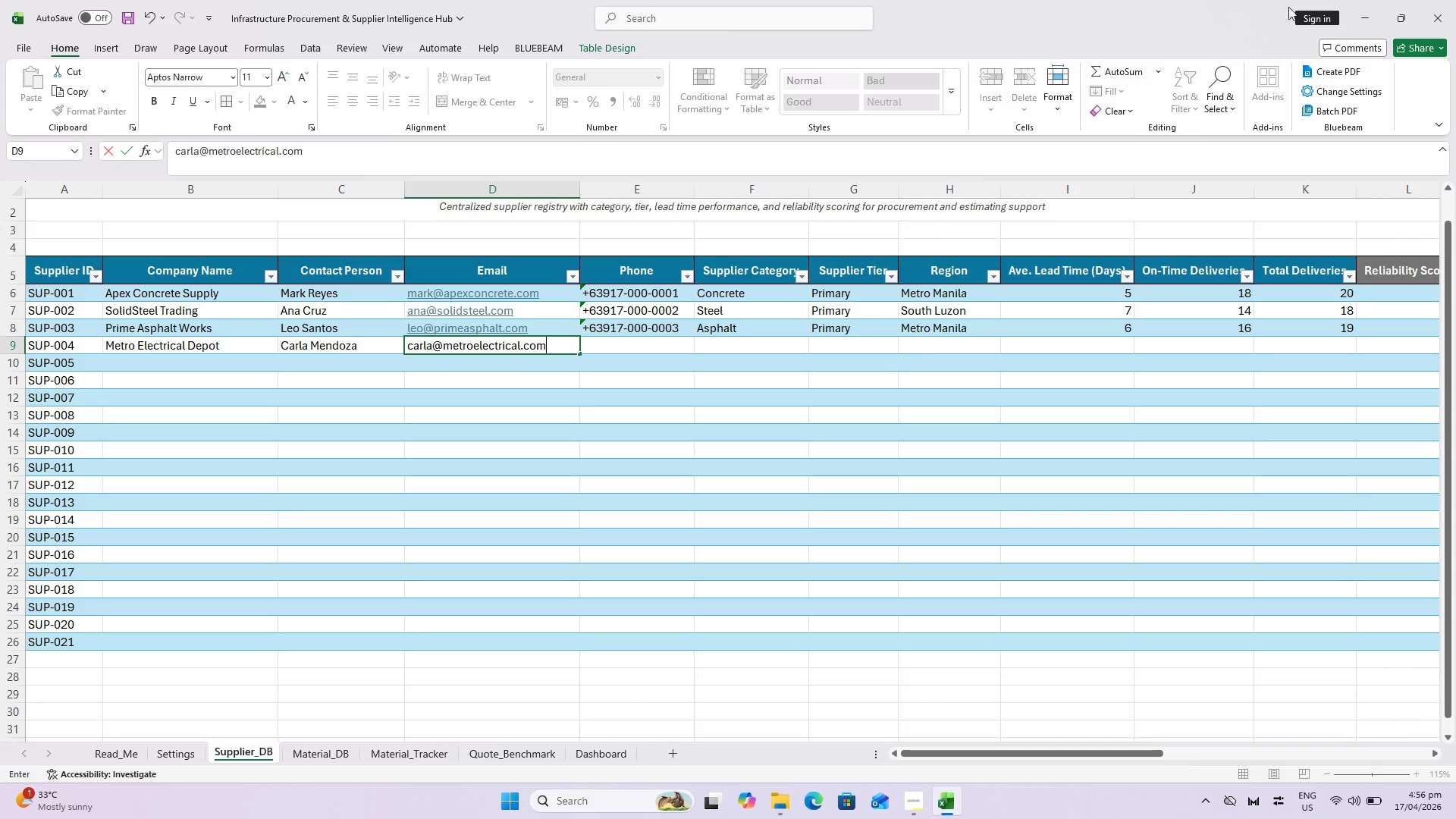 
left_click([694, 340])
 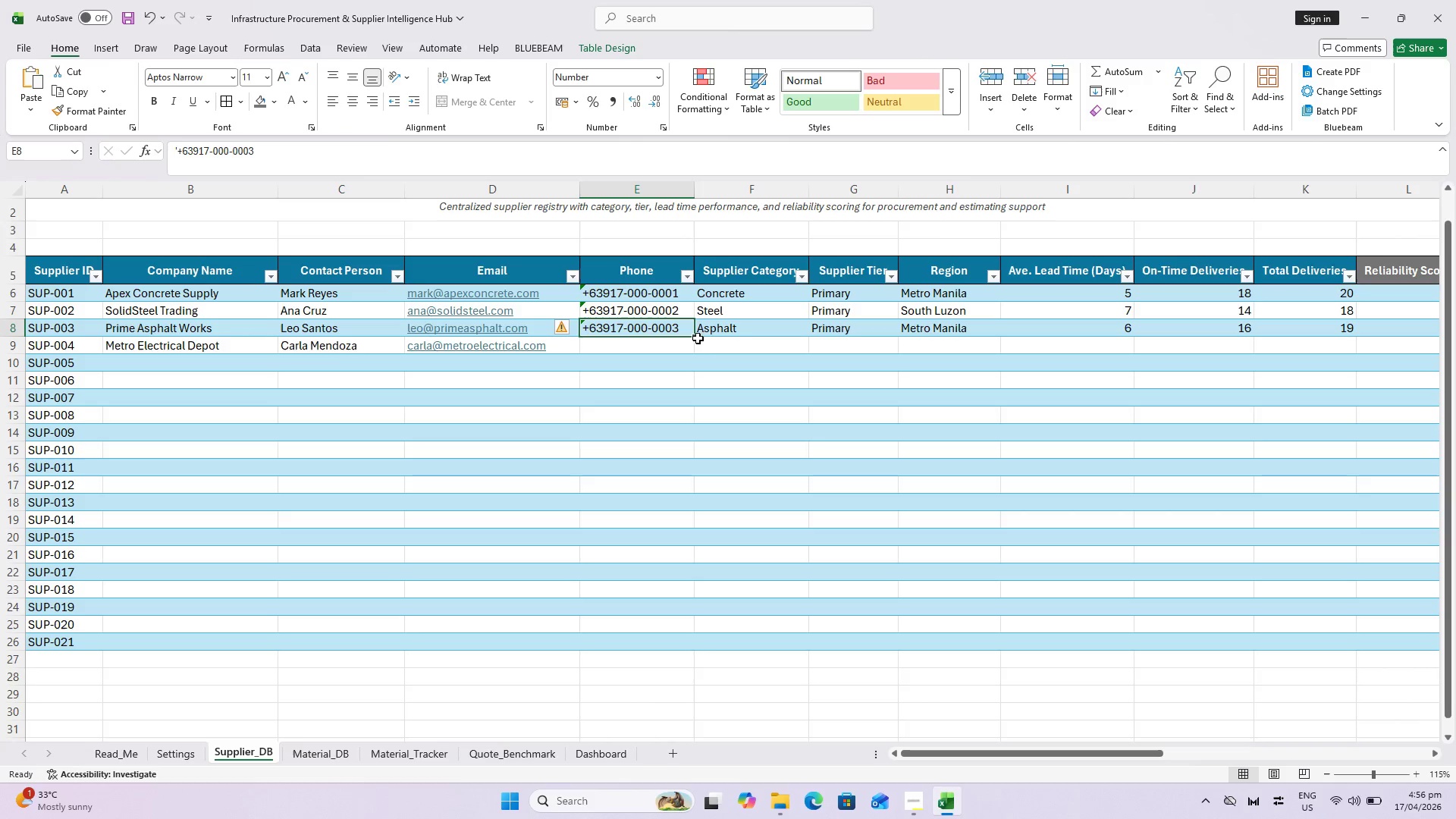 
left_click_drag(start_coordinate=[692, 335], to_coordinate=[690, 363])
 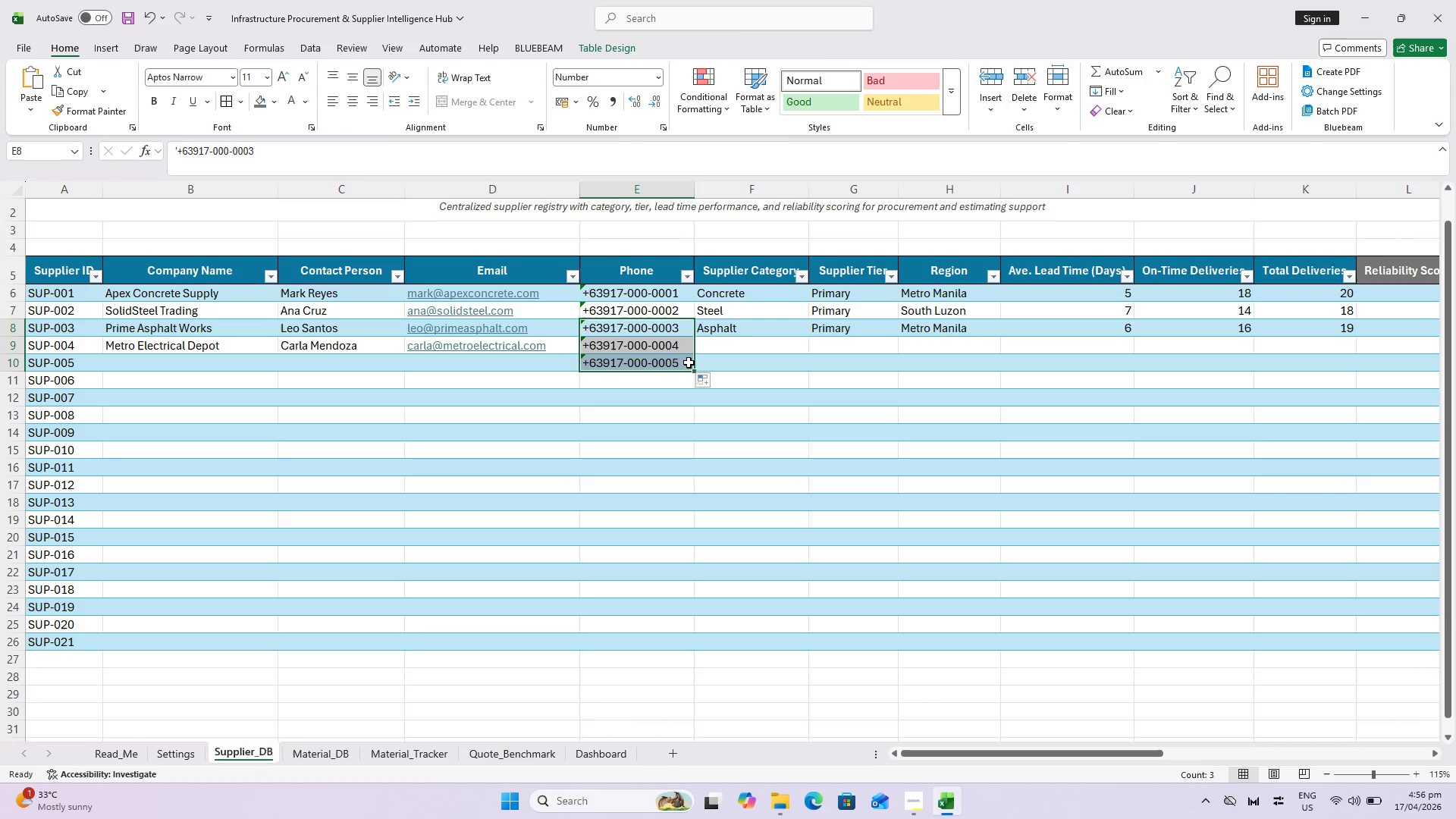 
left_click([689, 362])
 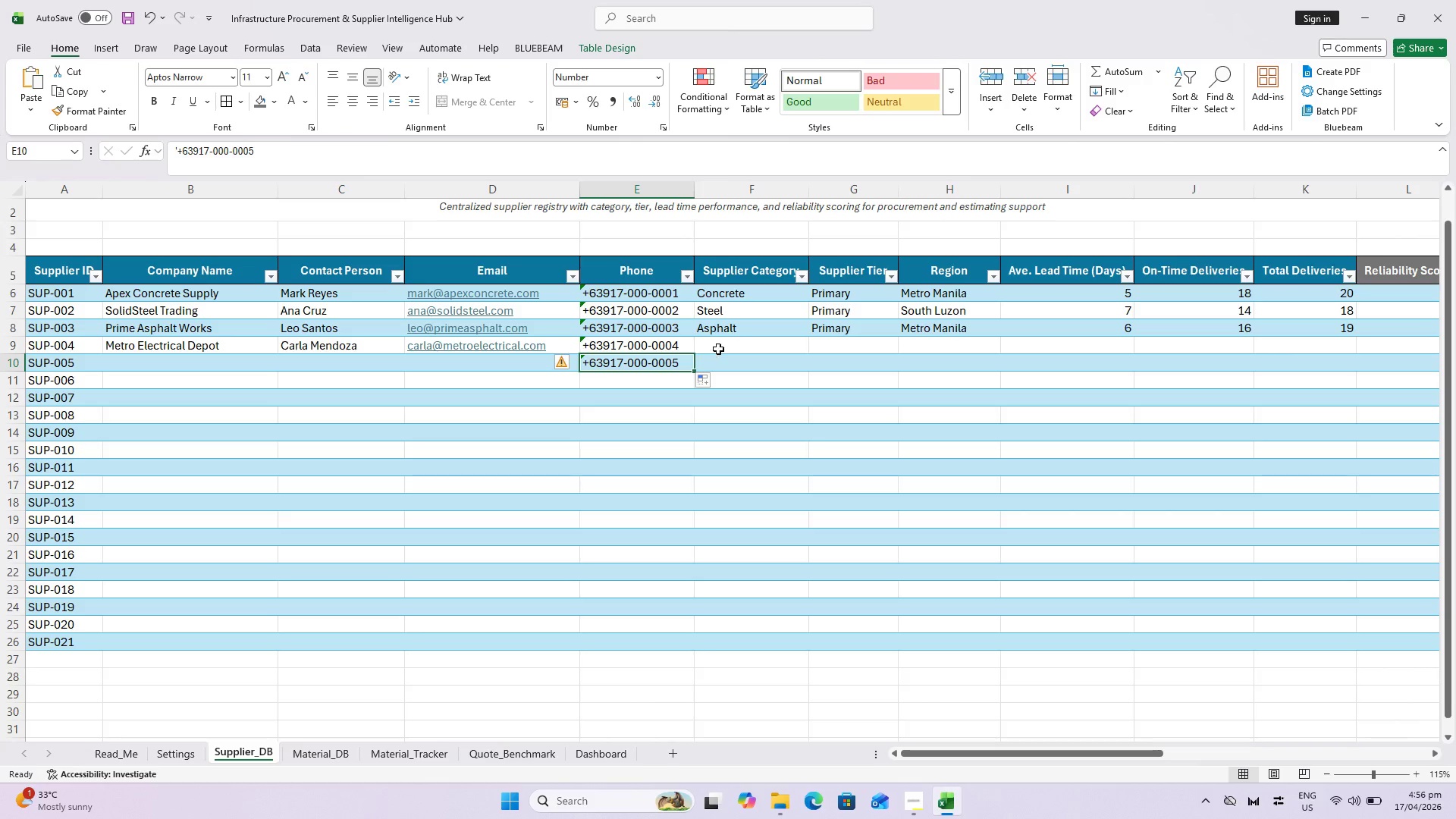 
double_click([718, 348])
 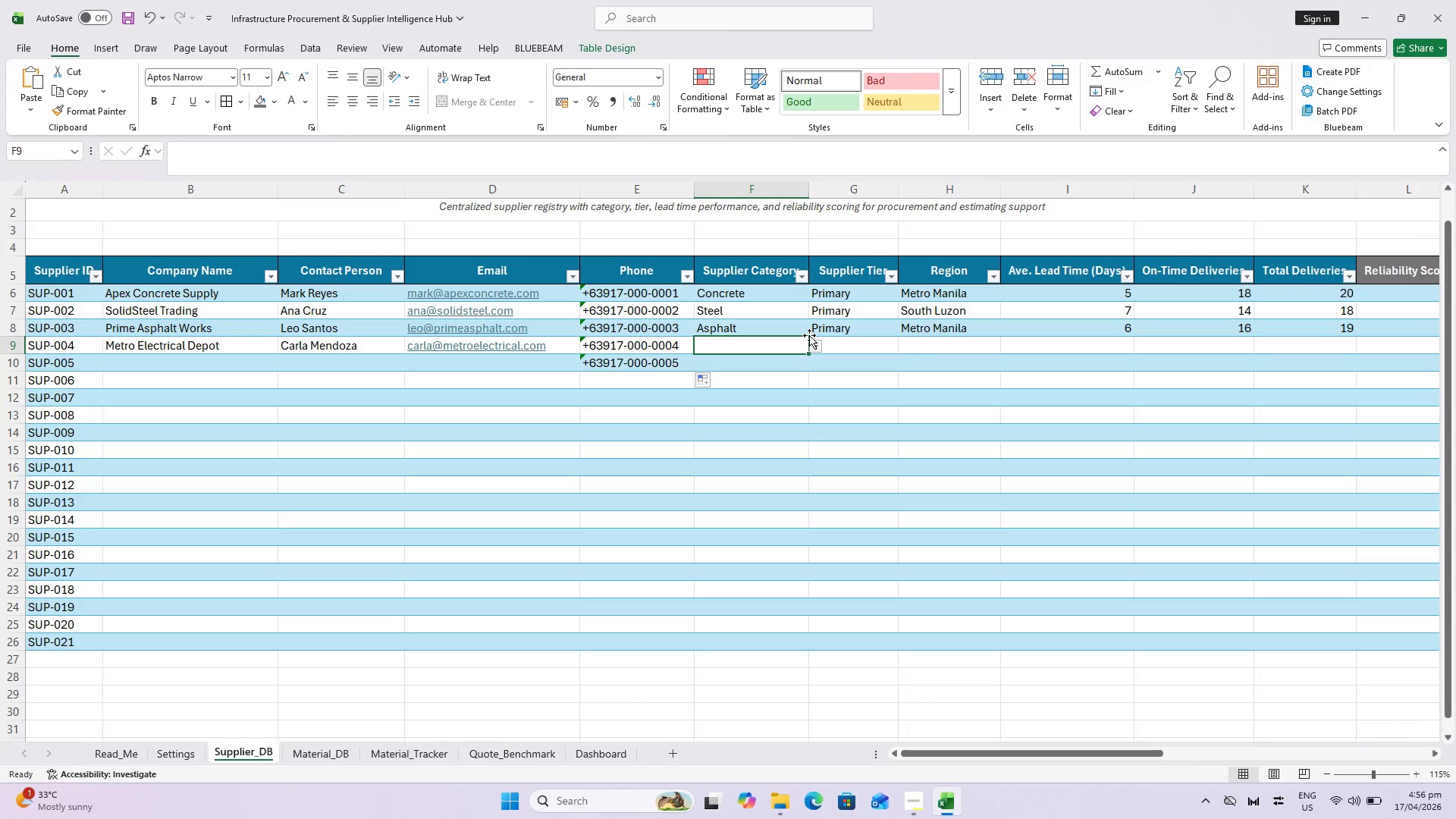 
wait(10.0)
 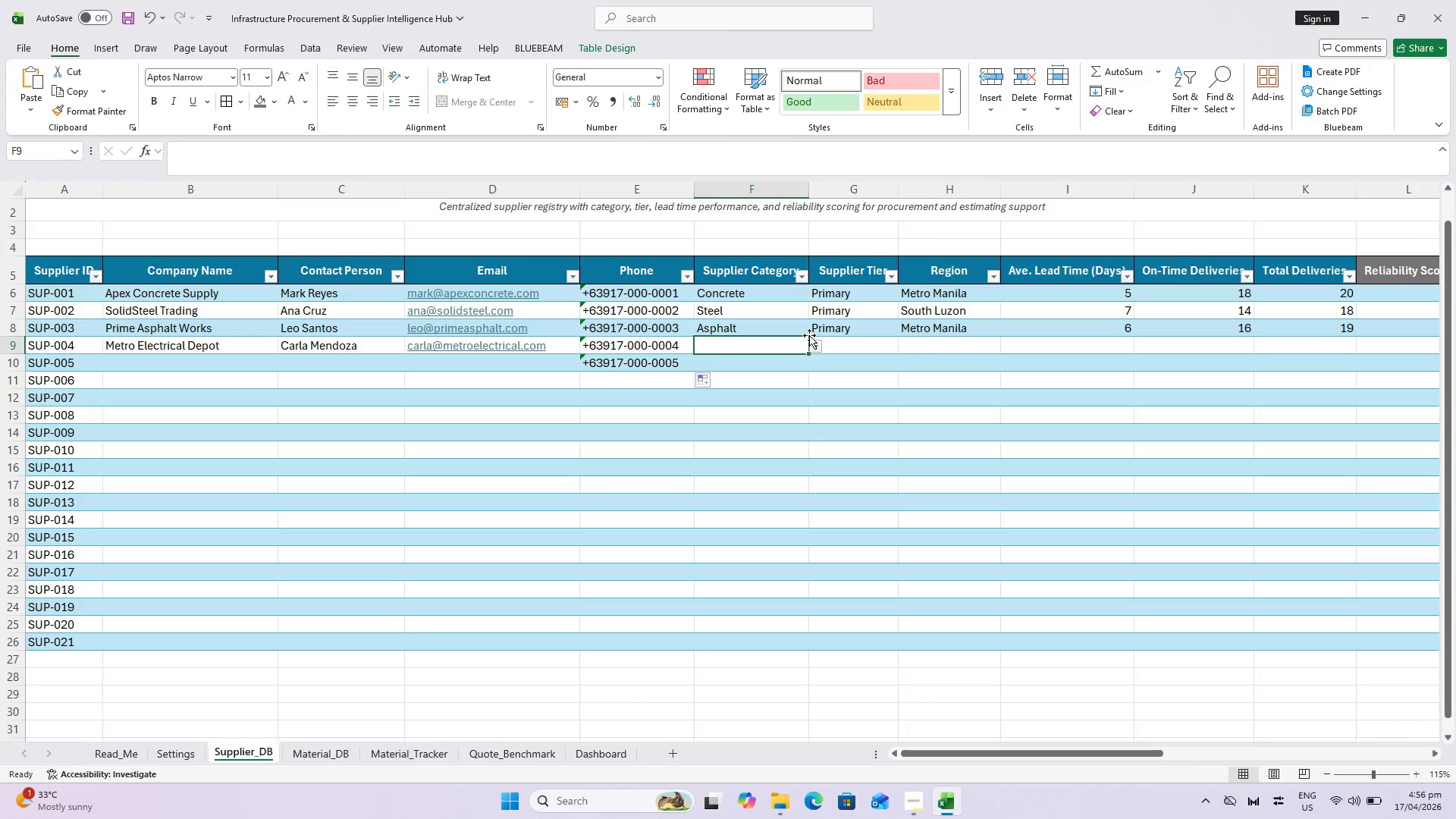 
left_click([809, 337])
 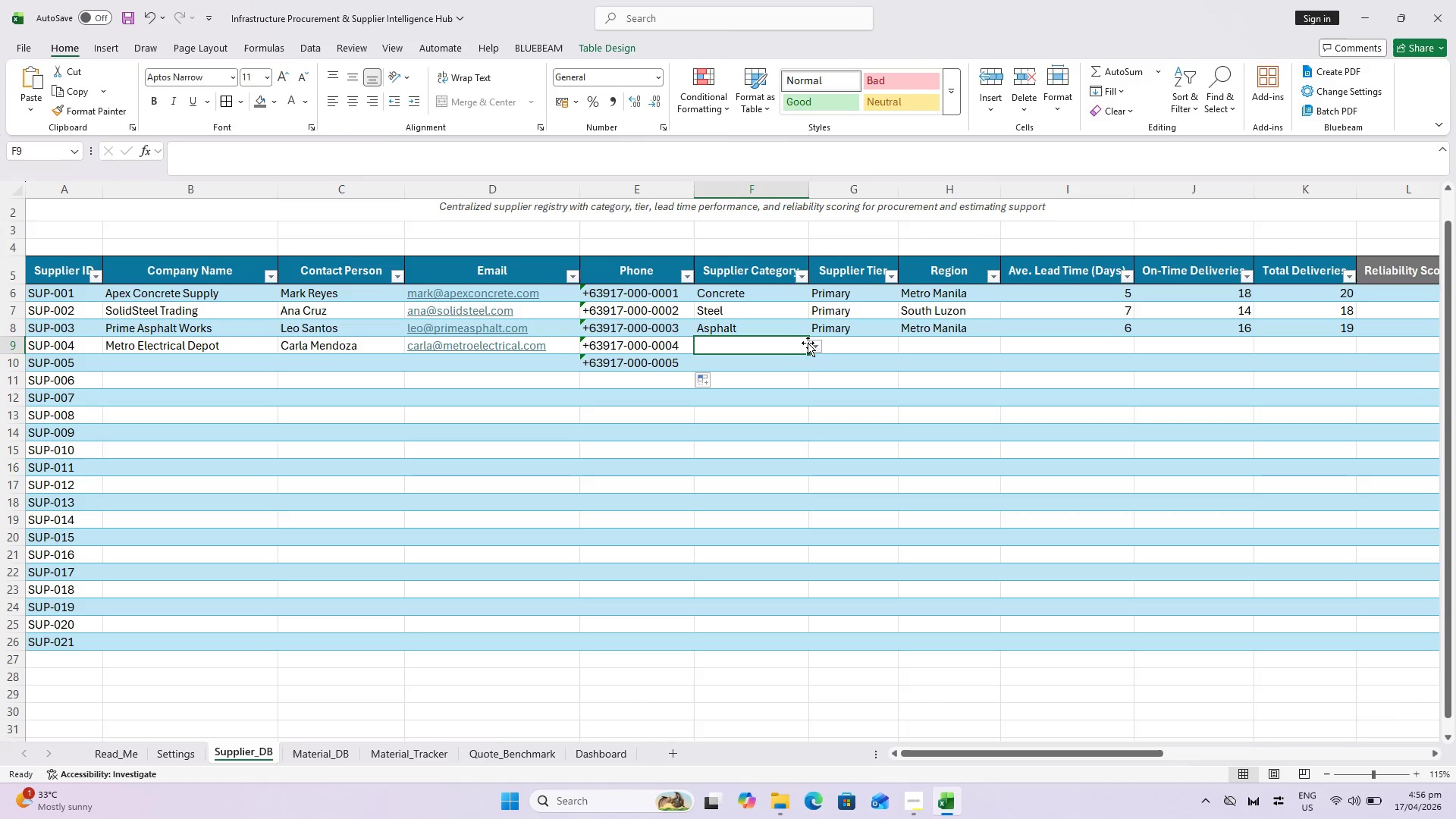 
mouse_move([789, 356])
 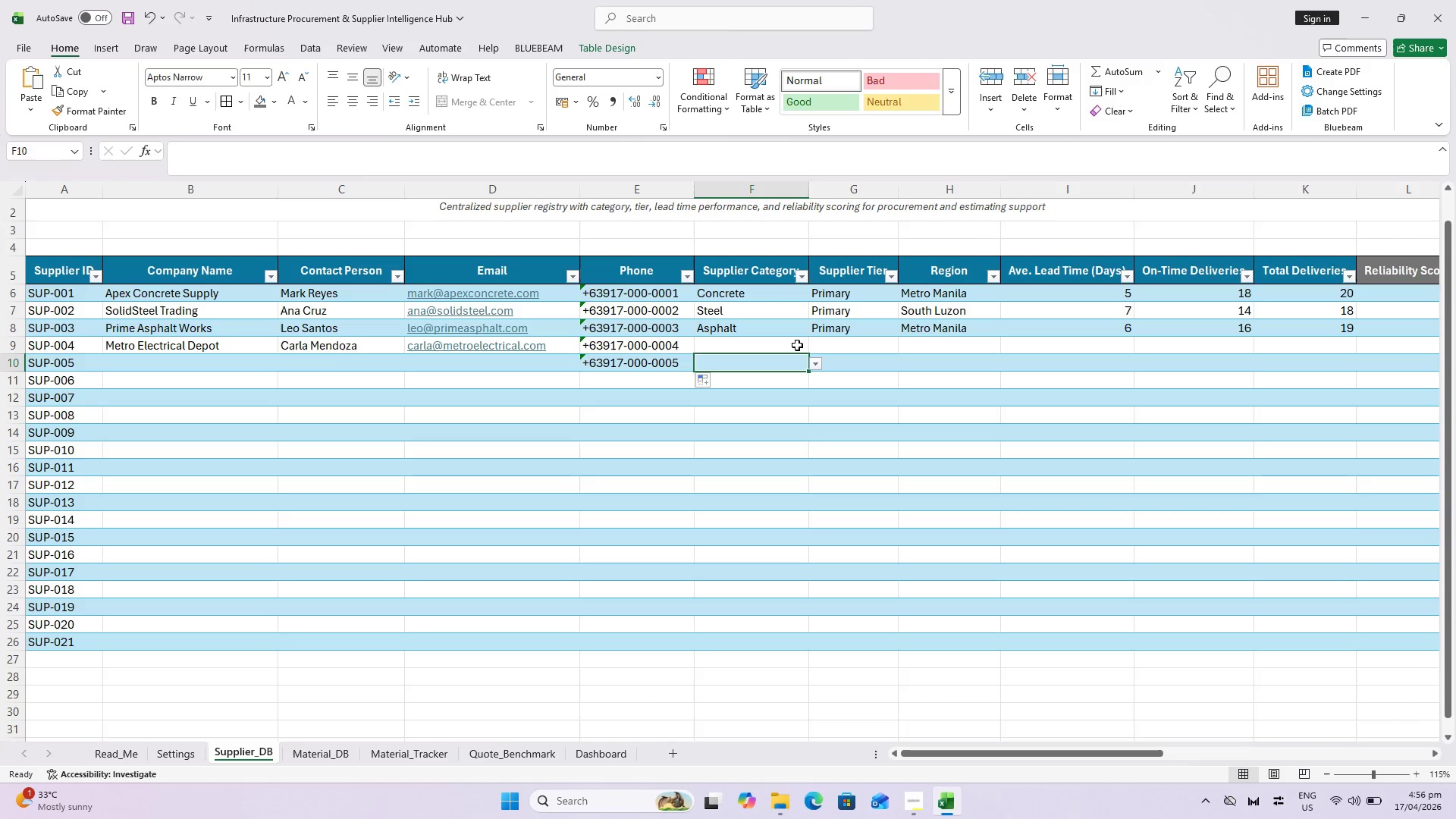 
double_click([798, 345])
 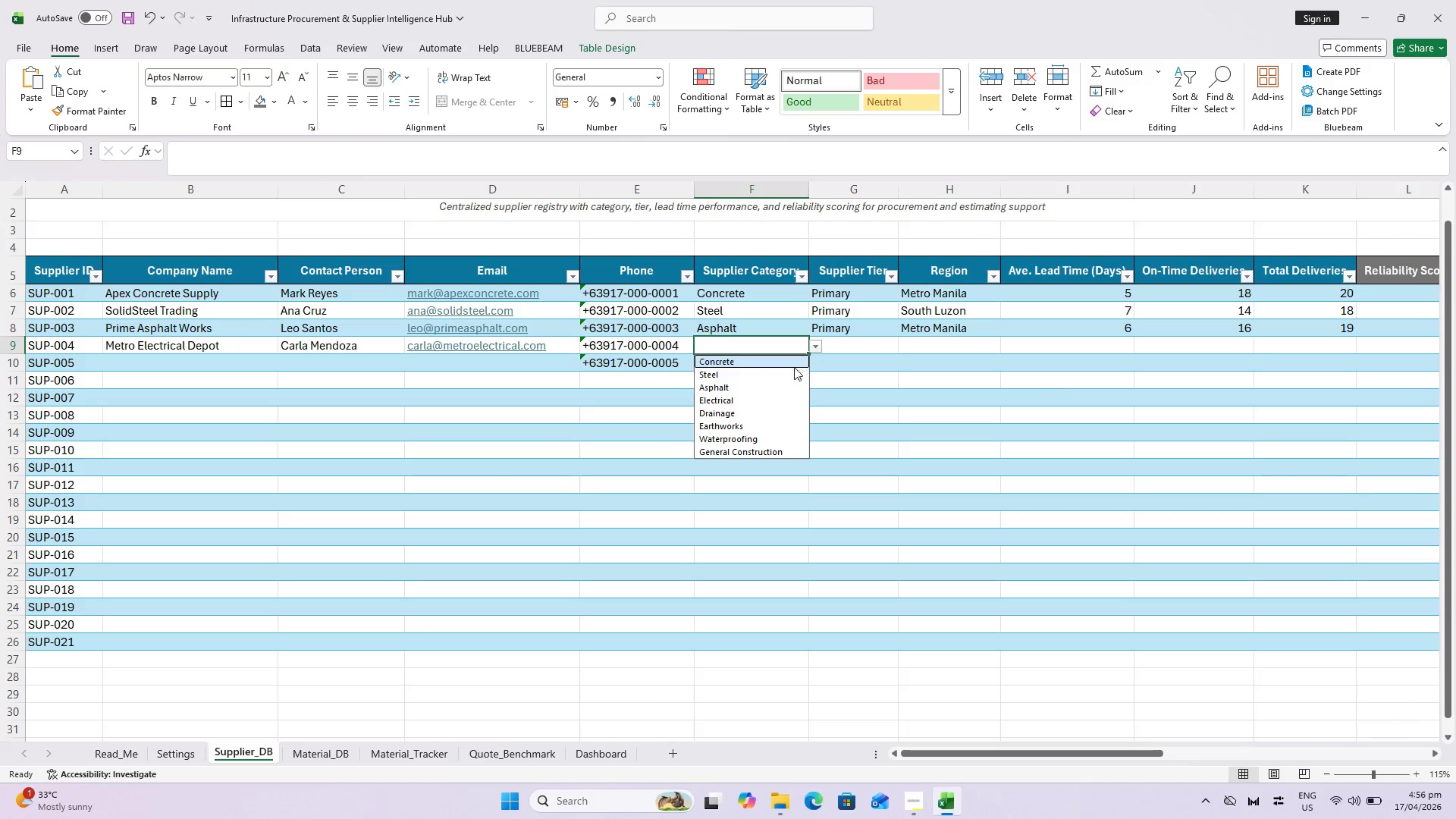 
left_click([778, 402])
 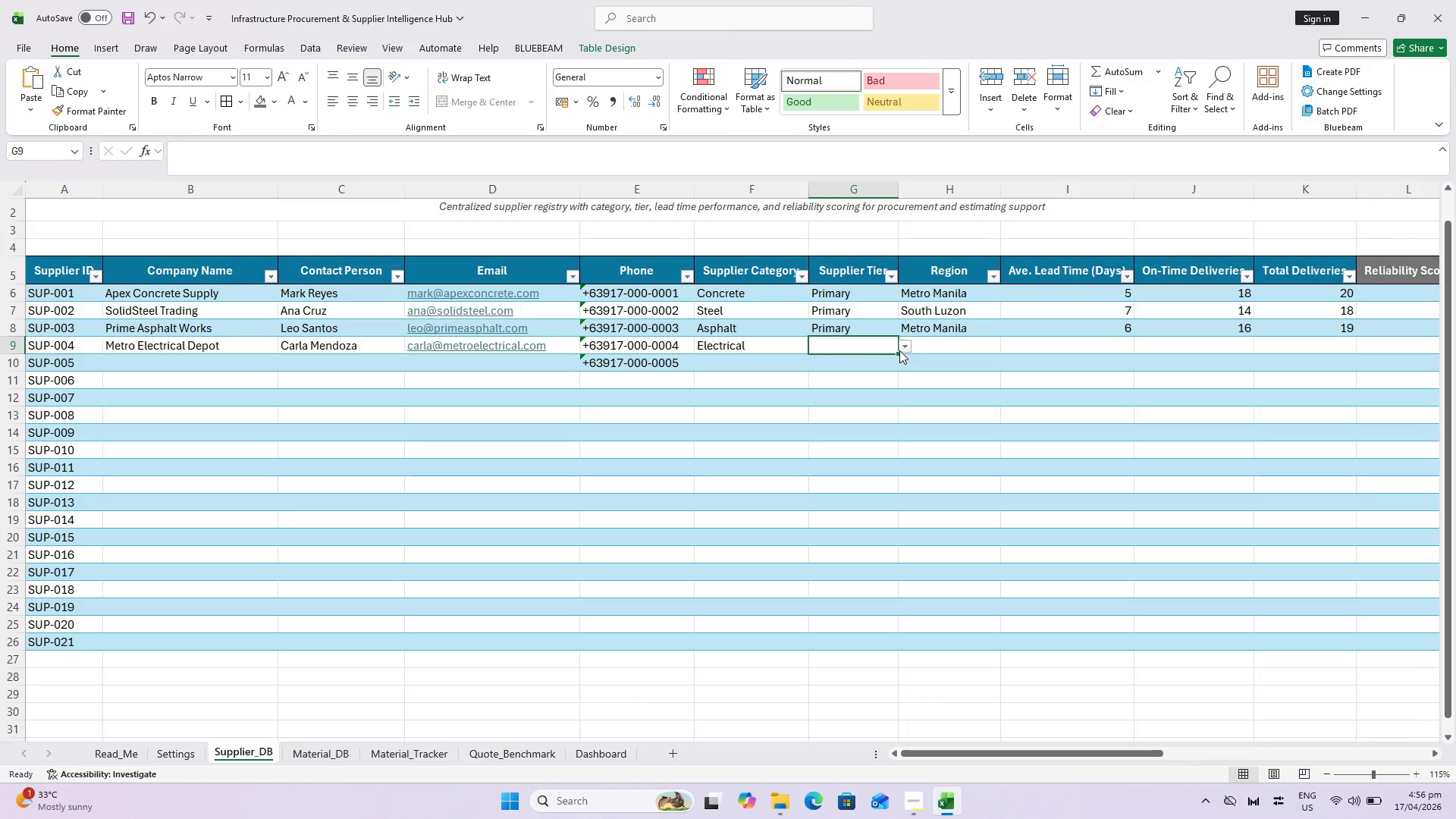 
wait(7.23)
 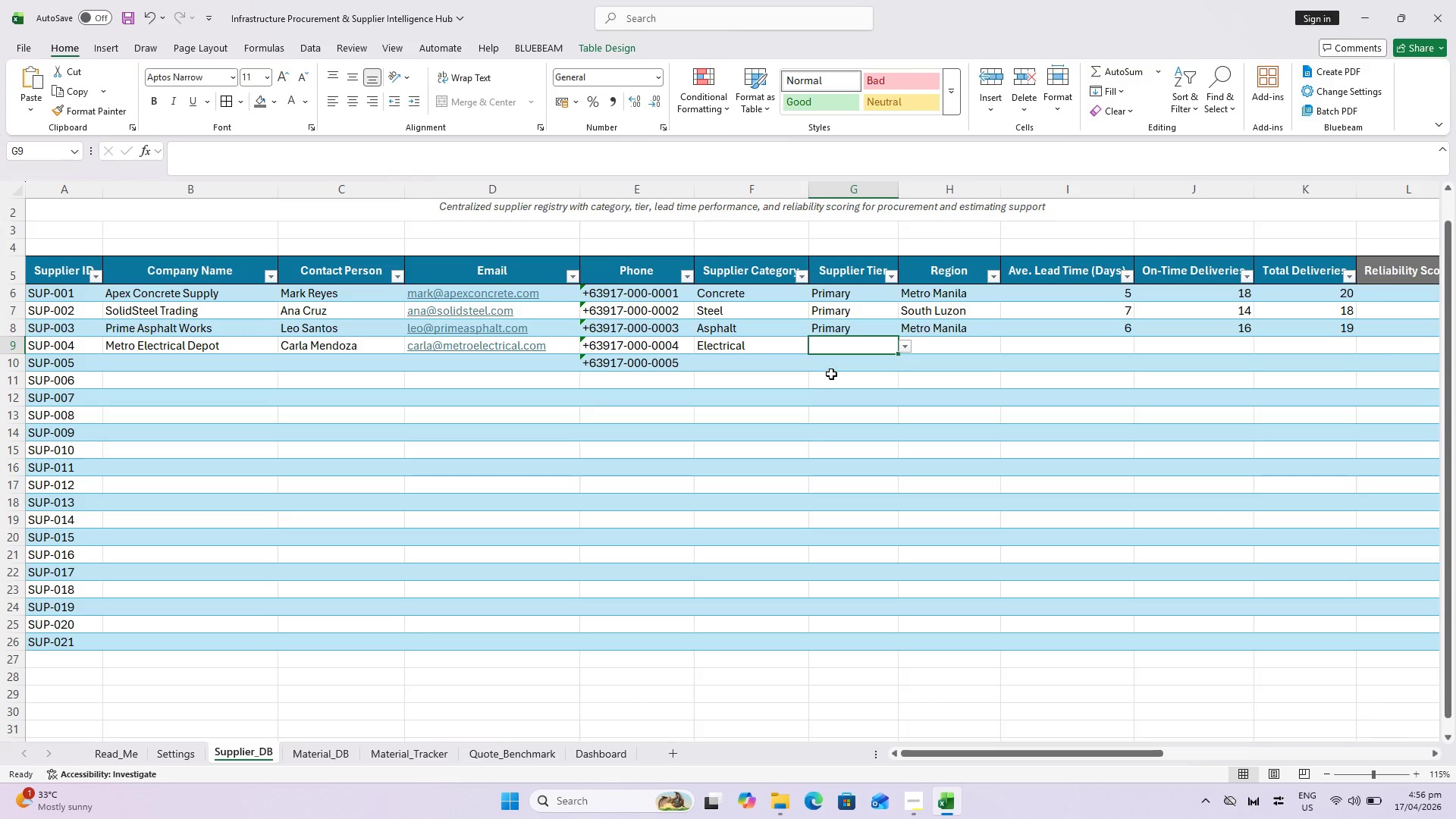 
left_click([875, 377])
 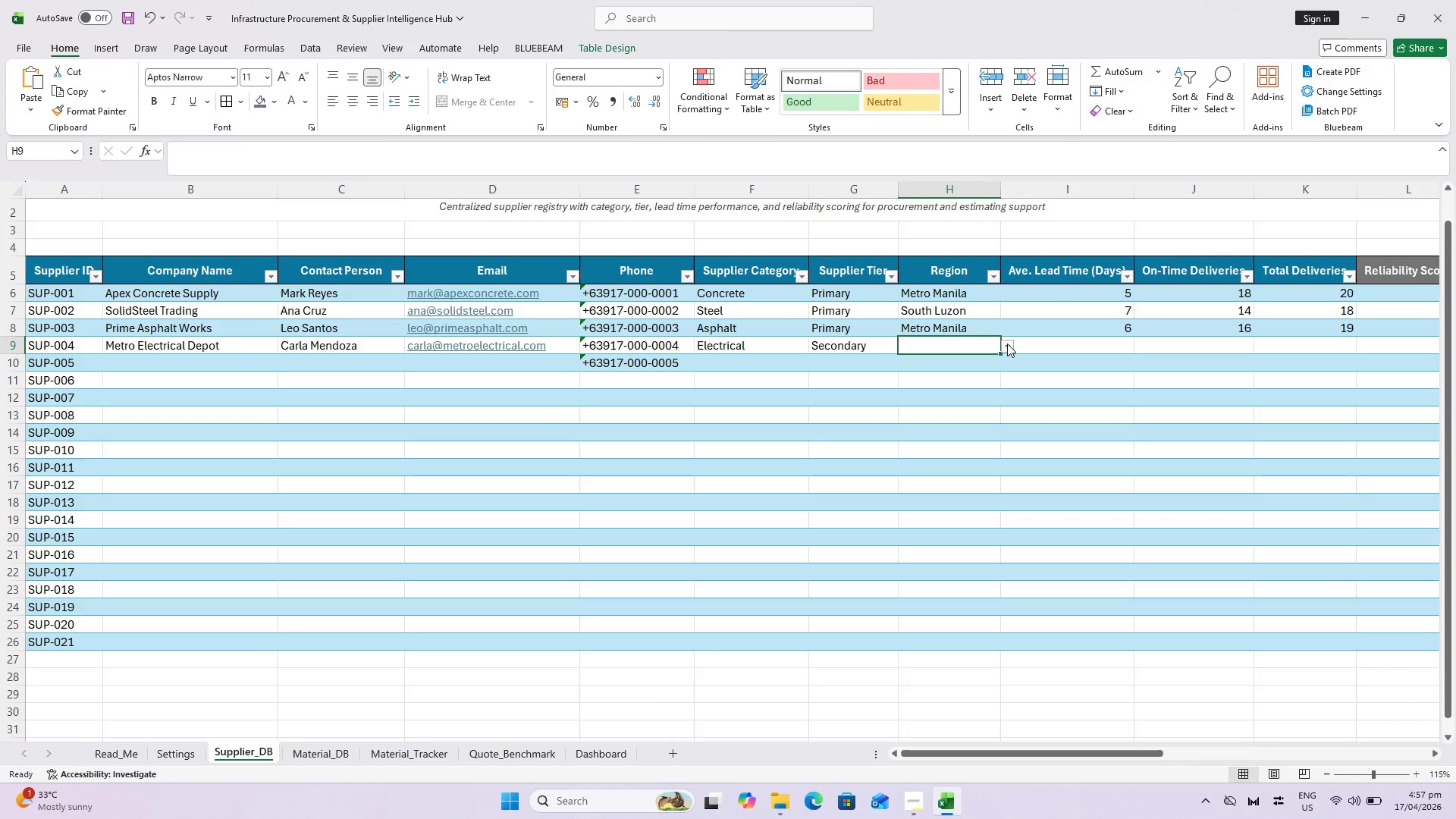 
left_click([1007, 344])
 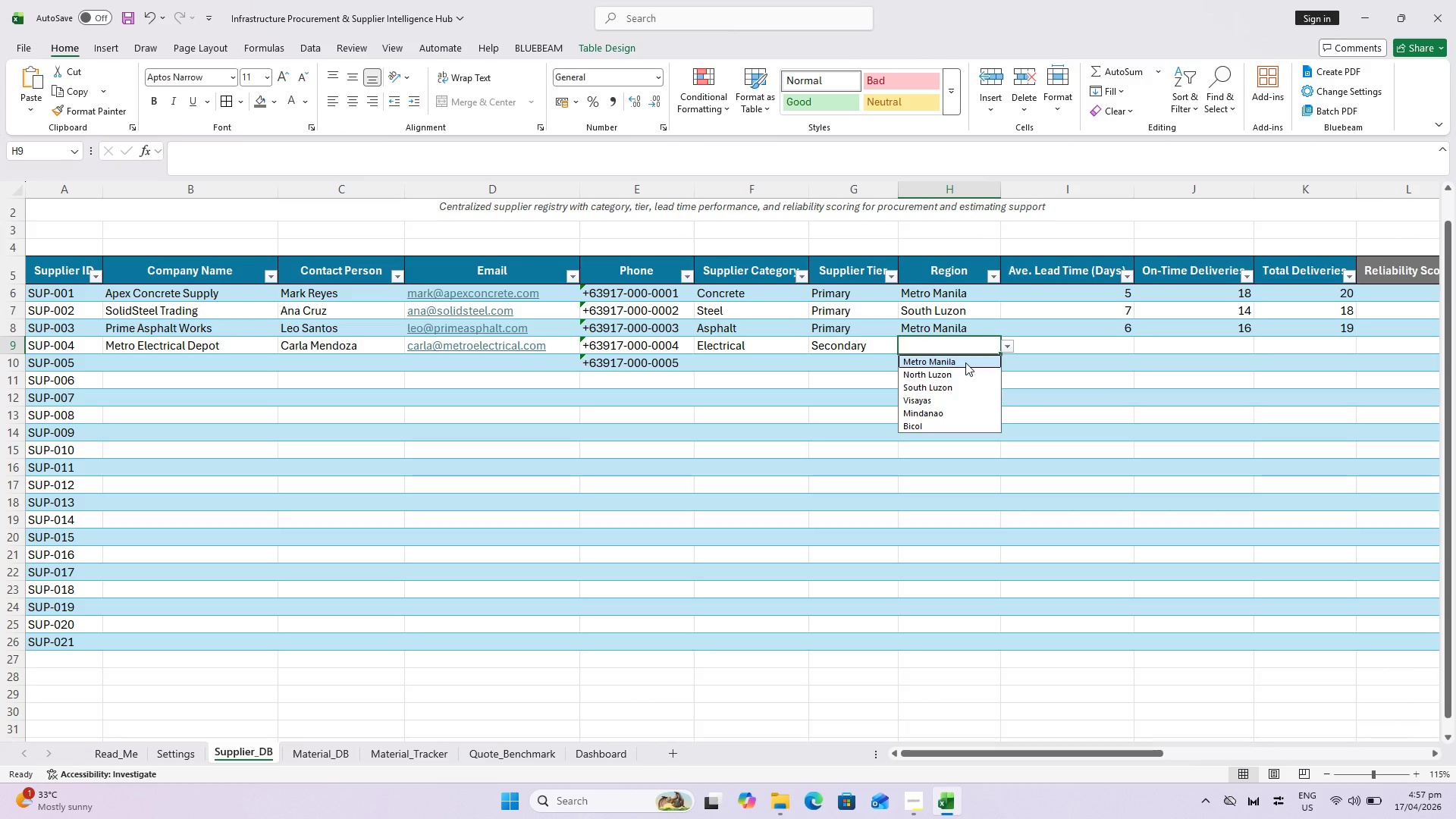 
left_click([965, 362])
 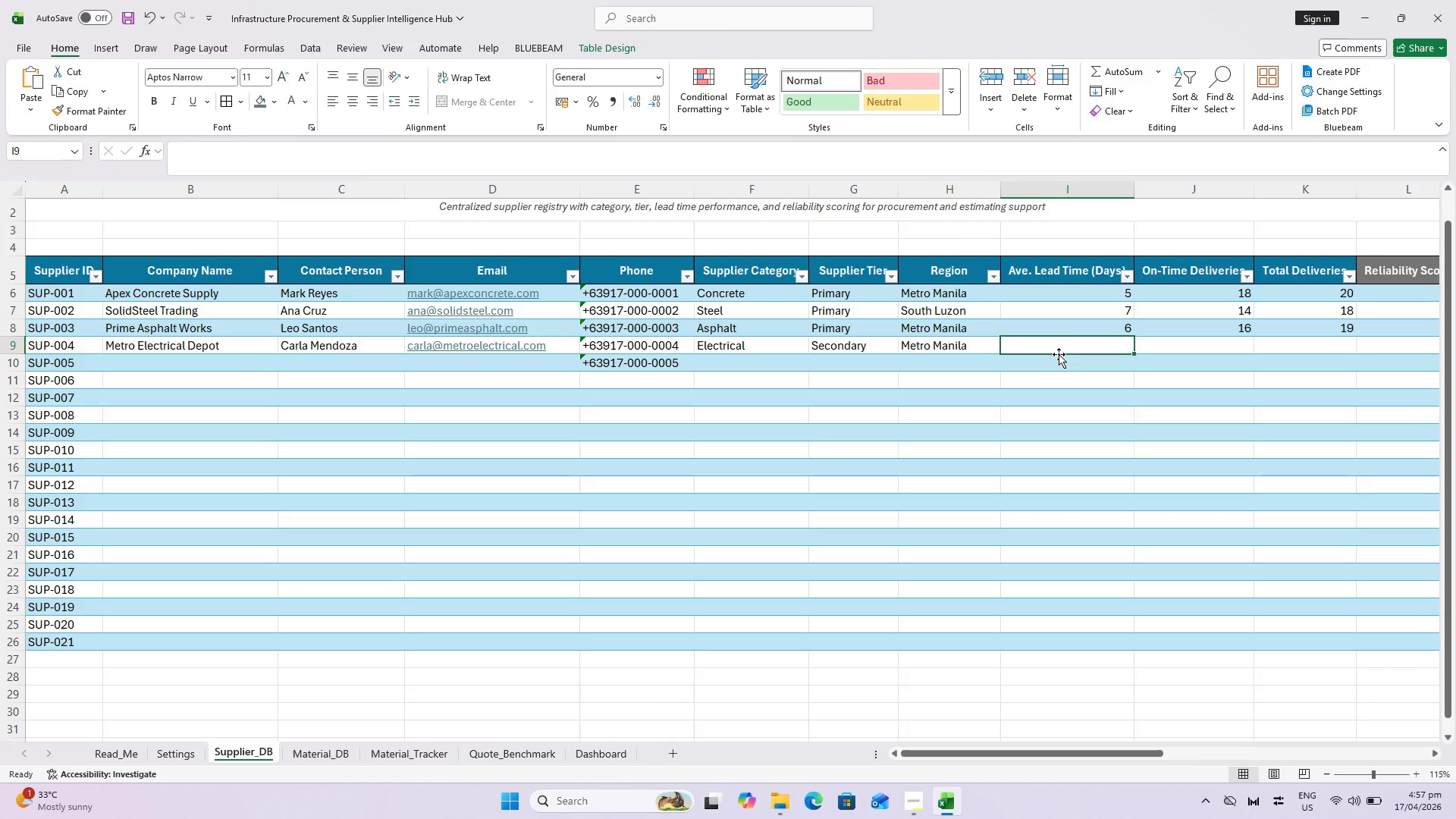 
key(4)
 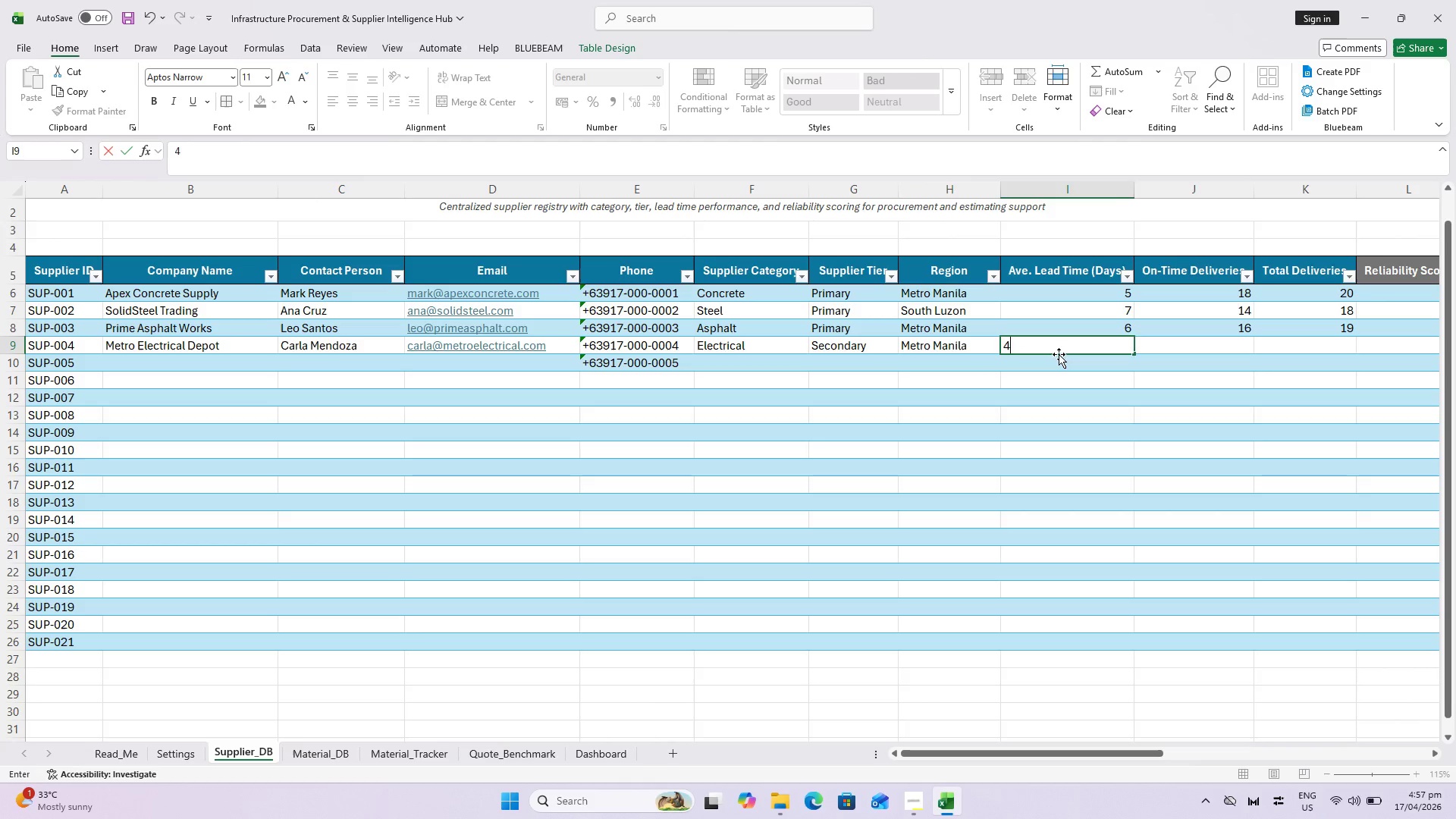 
key(ArrowRight)
 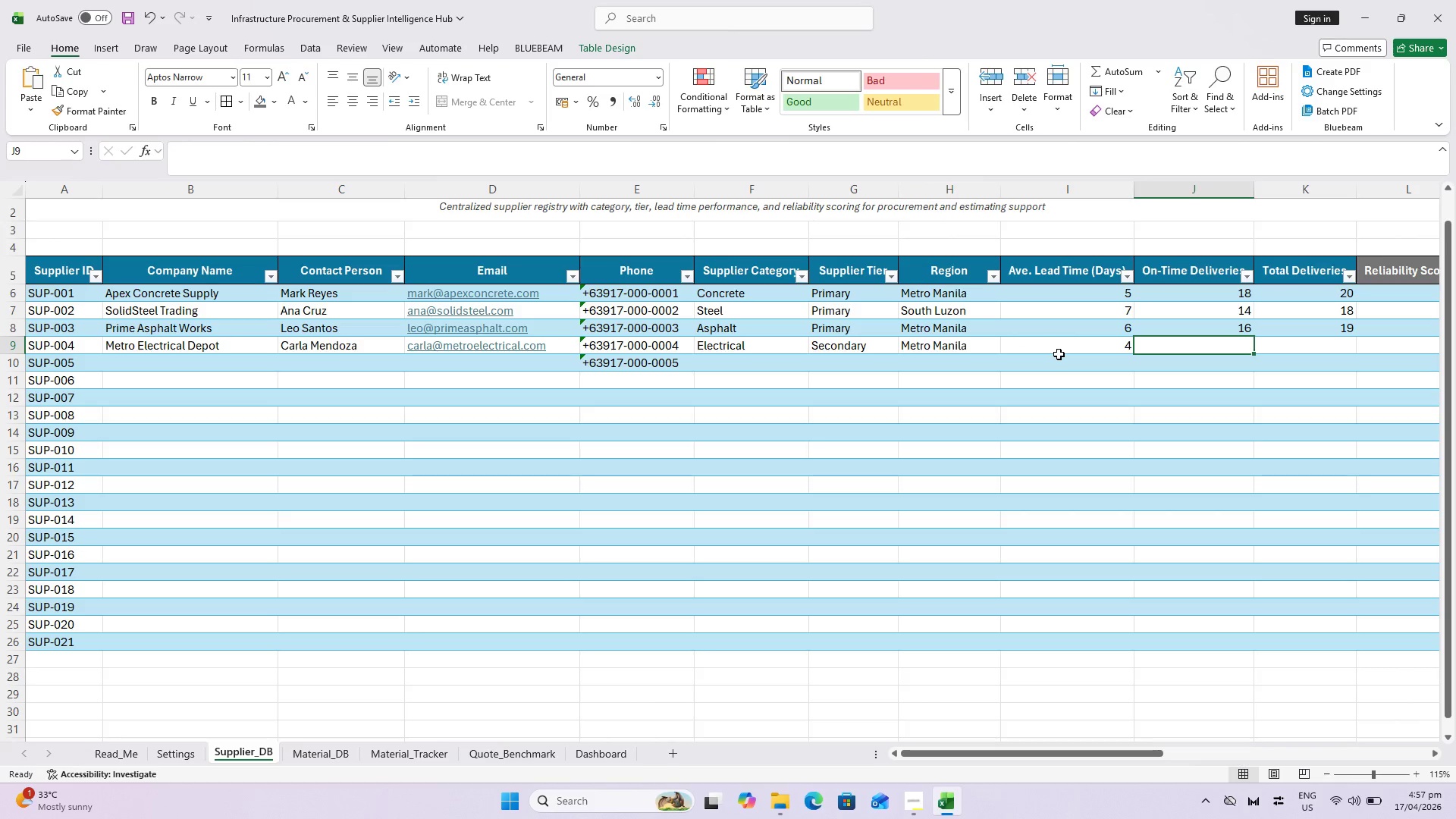 
type(11)
 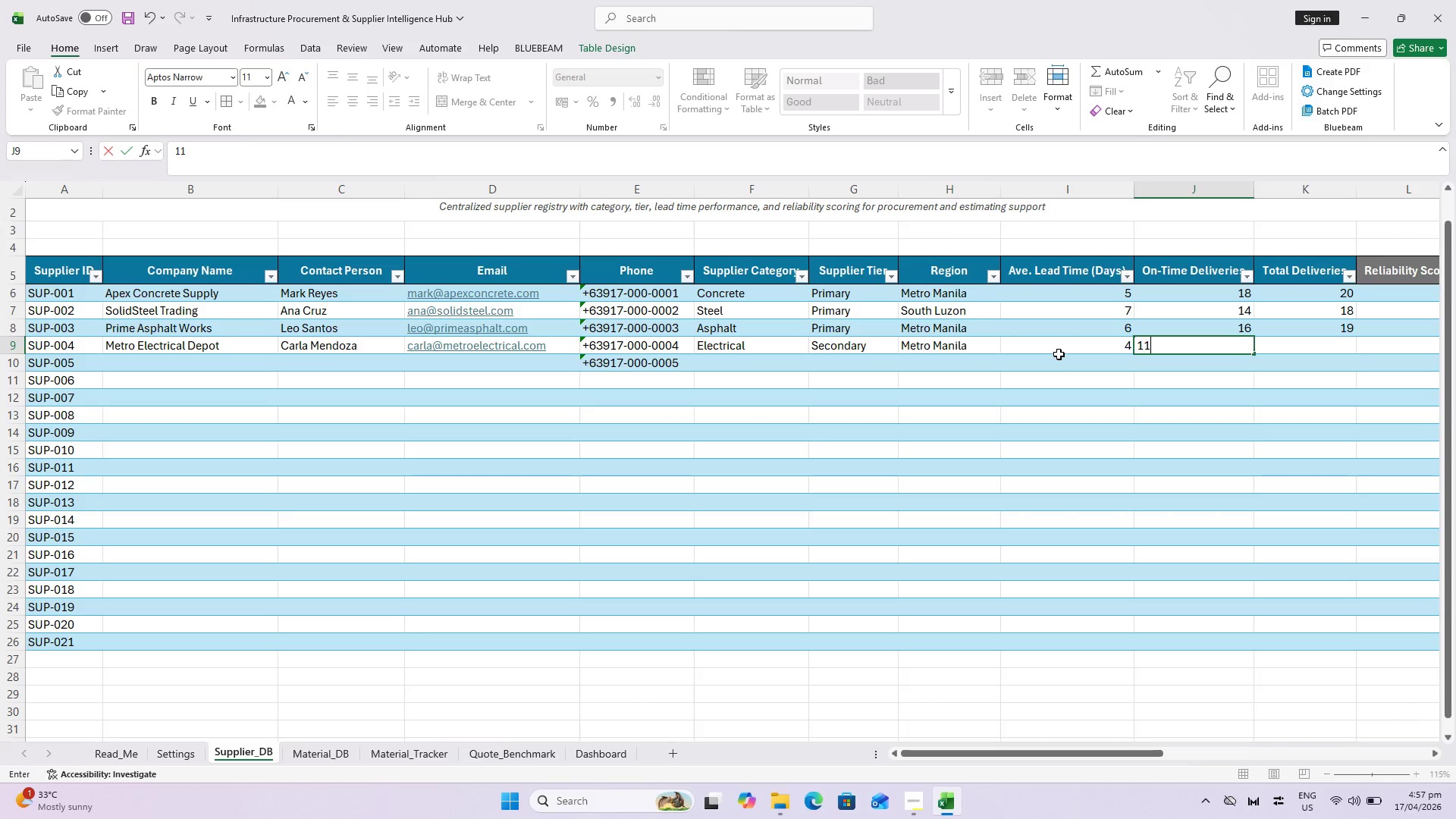 
key(ArrowRight)
 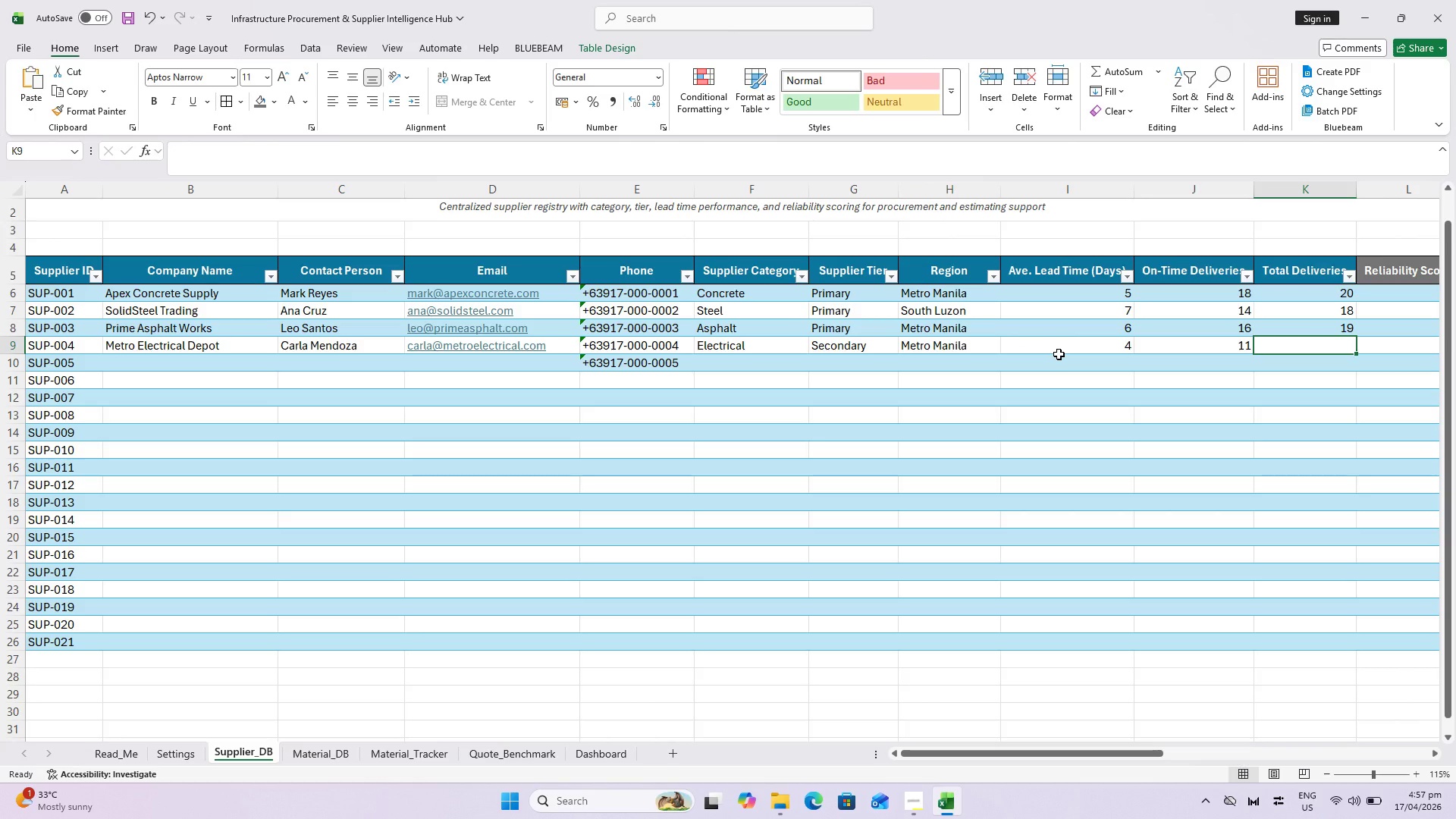 
type(15)
key(Backspace)
type(4)
 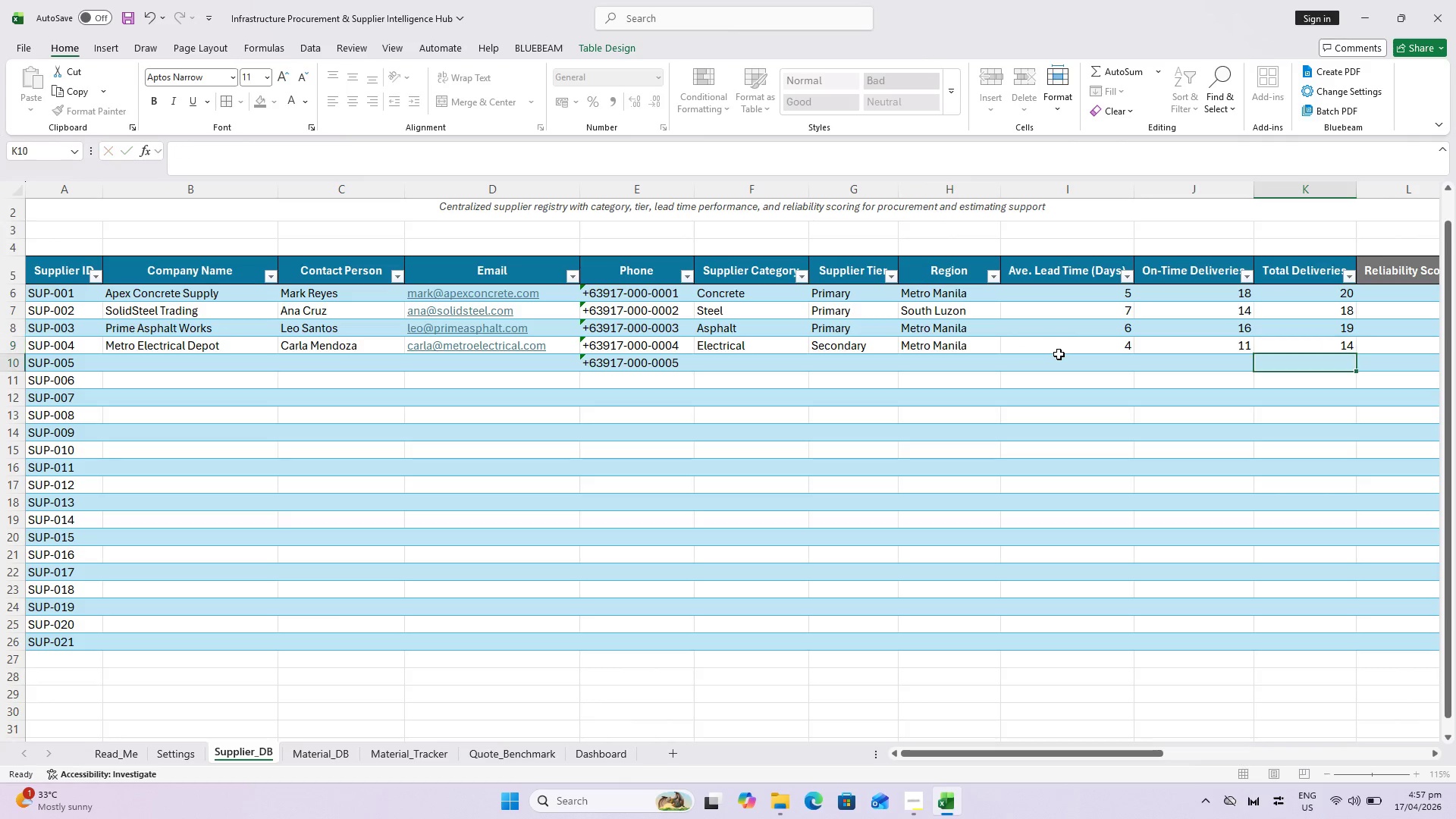 
key(Enter)
 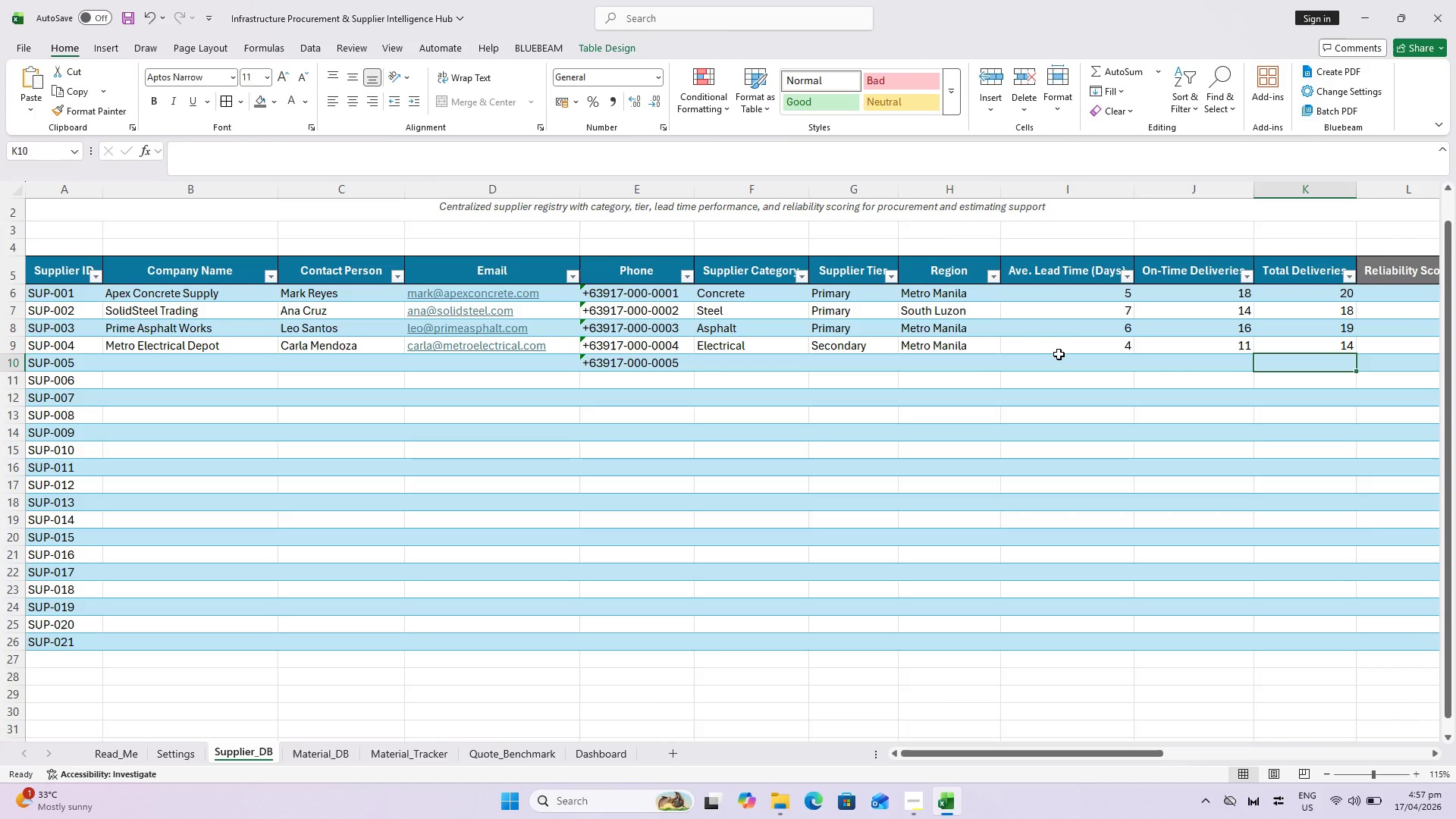 
key(Shift+ArrowLeft)
 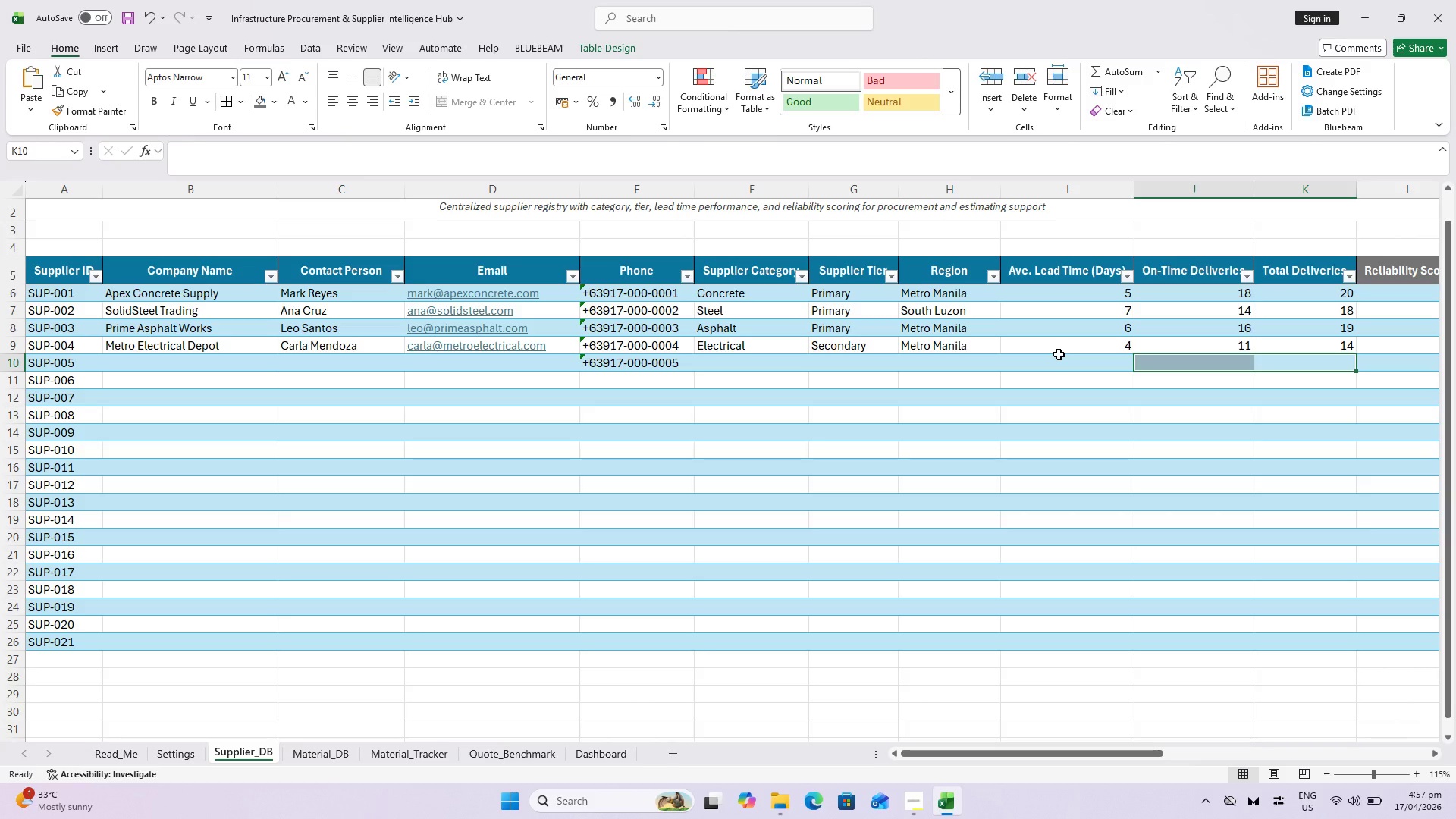 
key(Control+ControlLeft)
 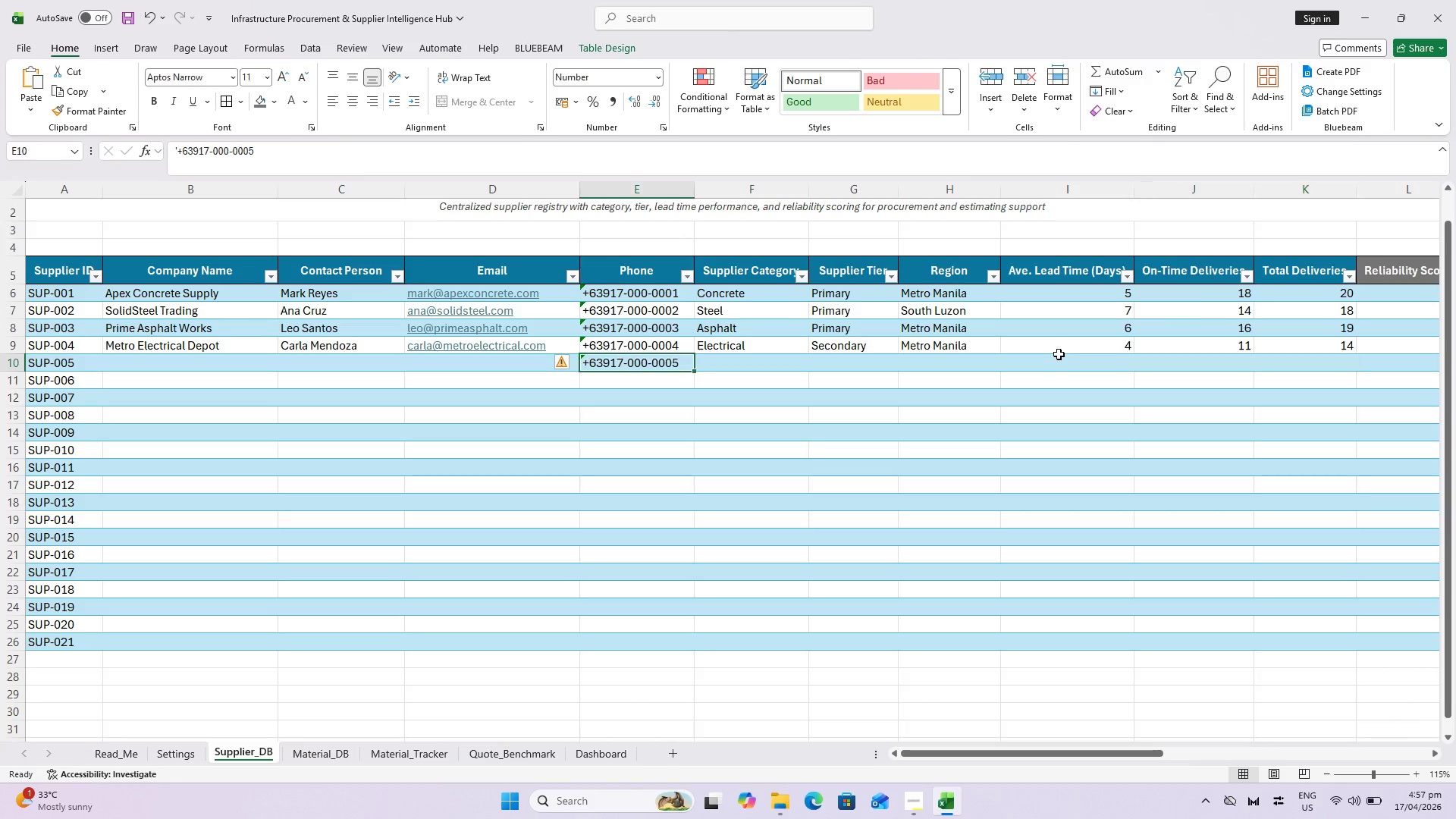 
key(Control+ArrowLeft)
 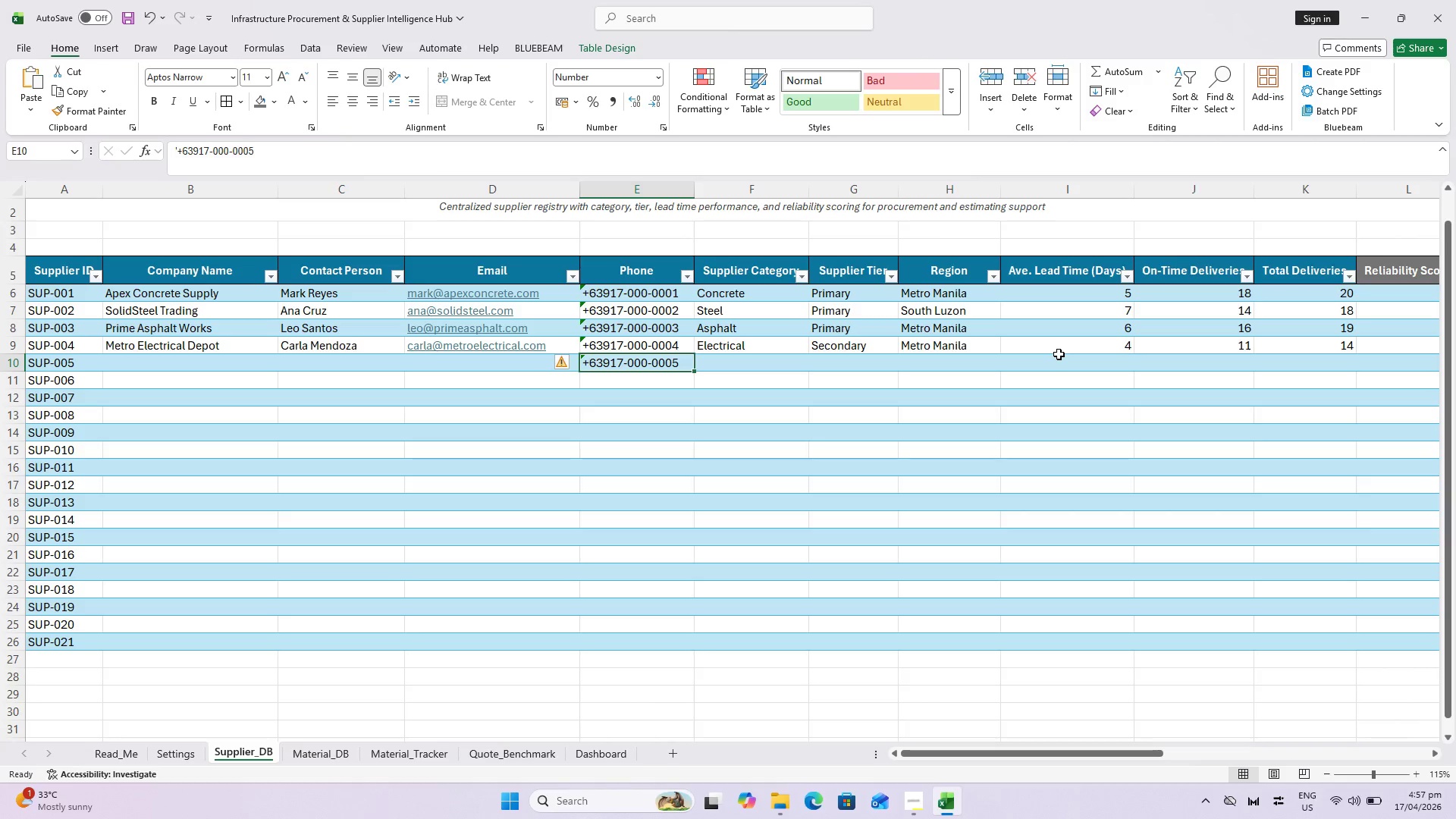 
key(ArrowRight)
 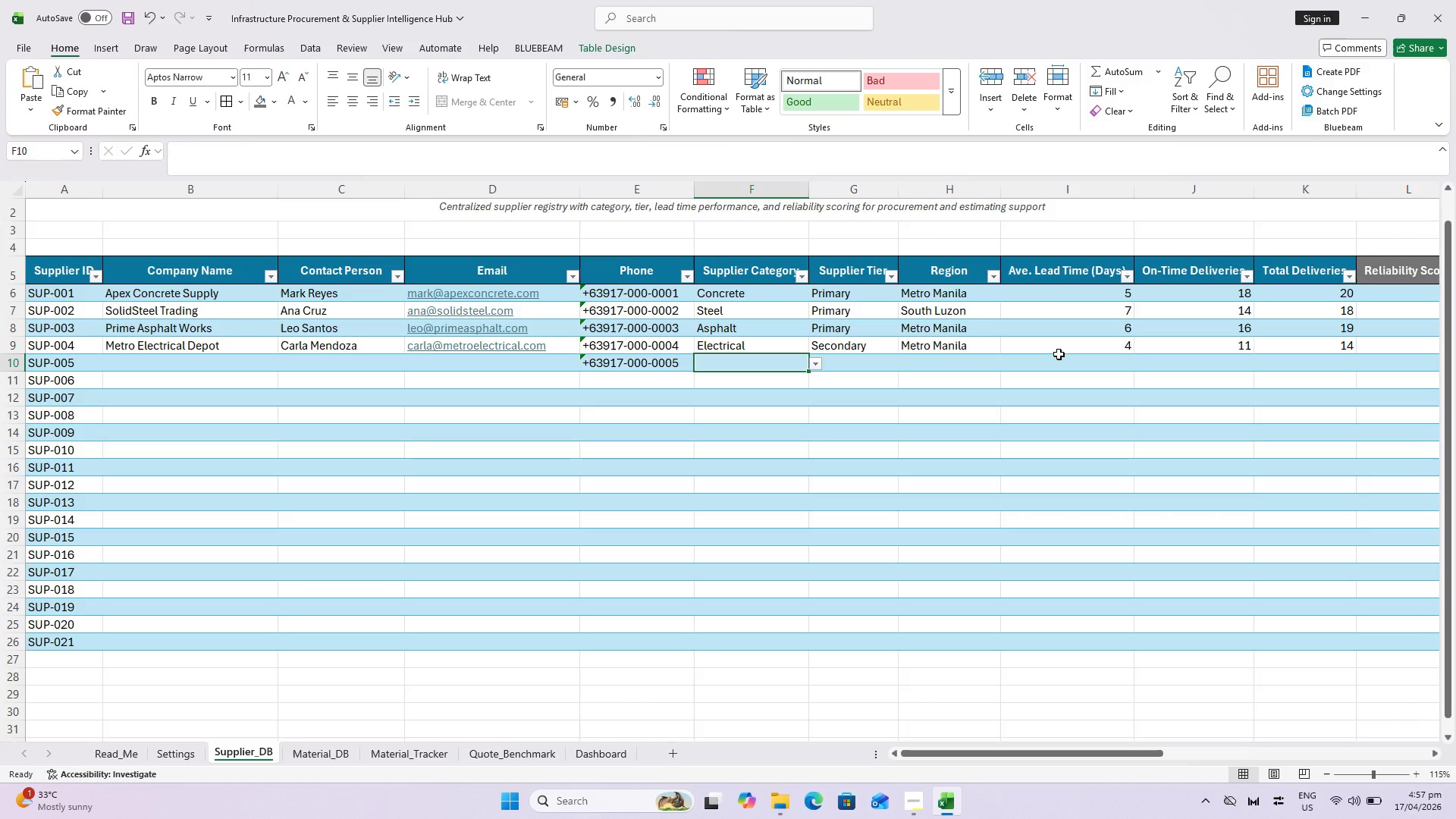 
key(Control+ArrowDown)
 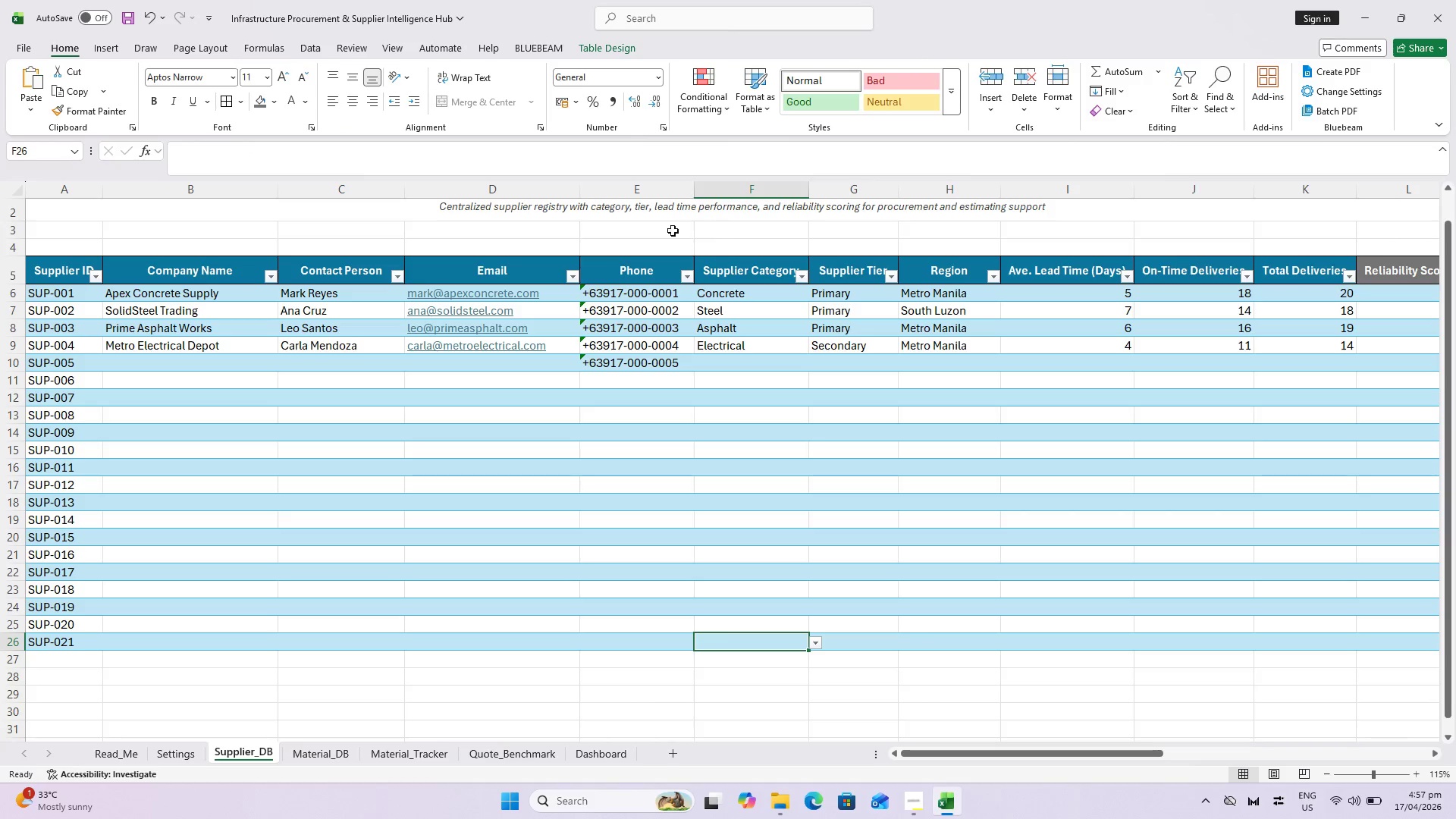 
left_click([193, 349])
 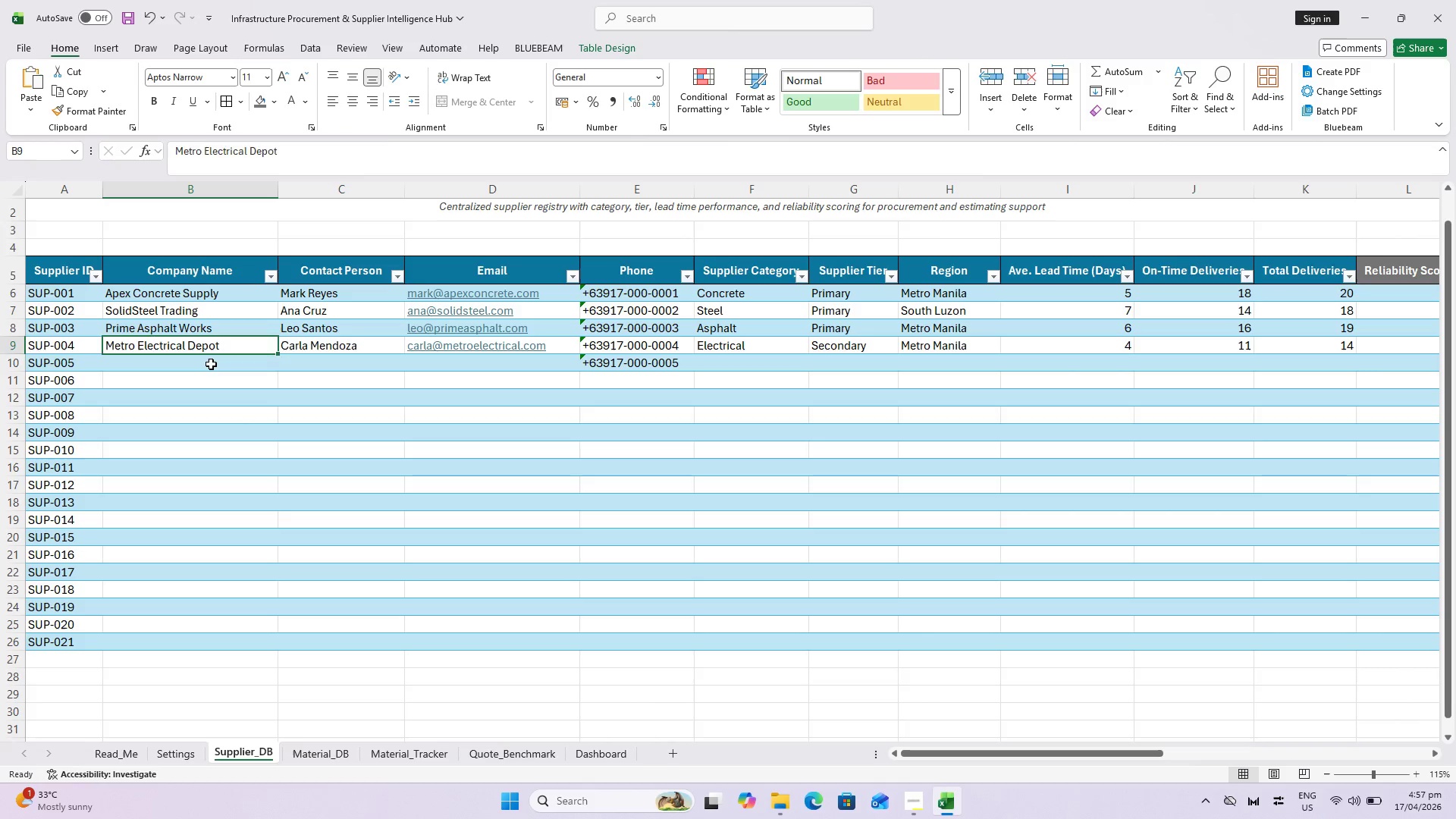 
key(Control+S)
 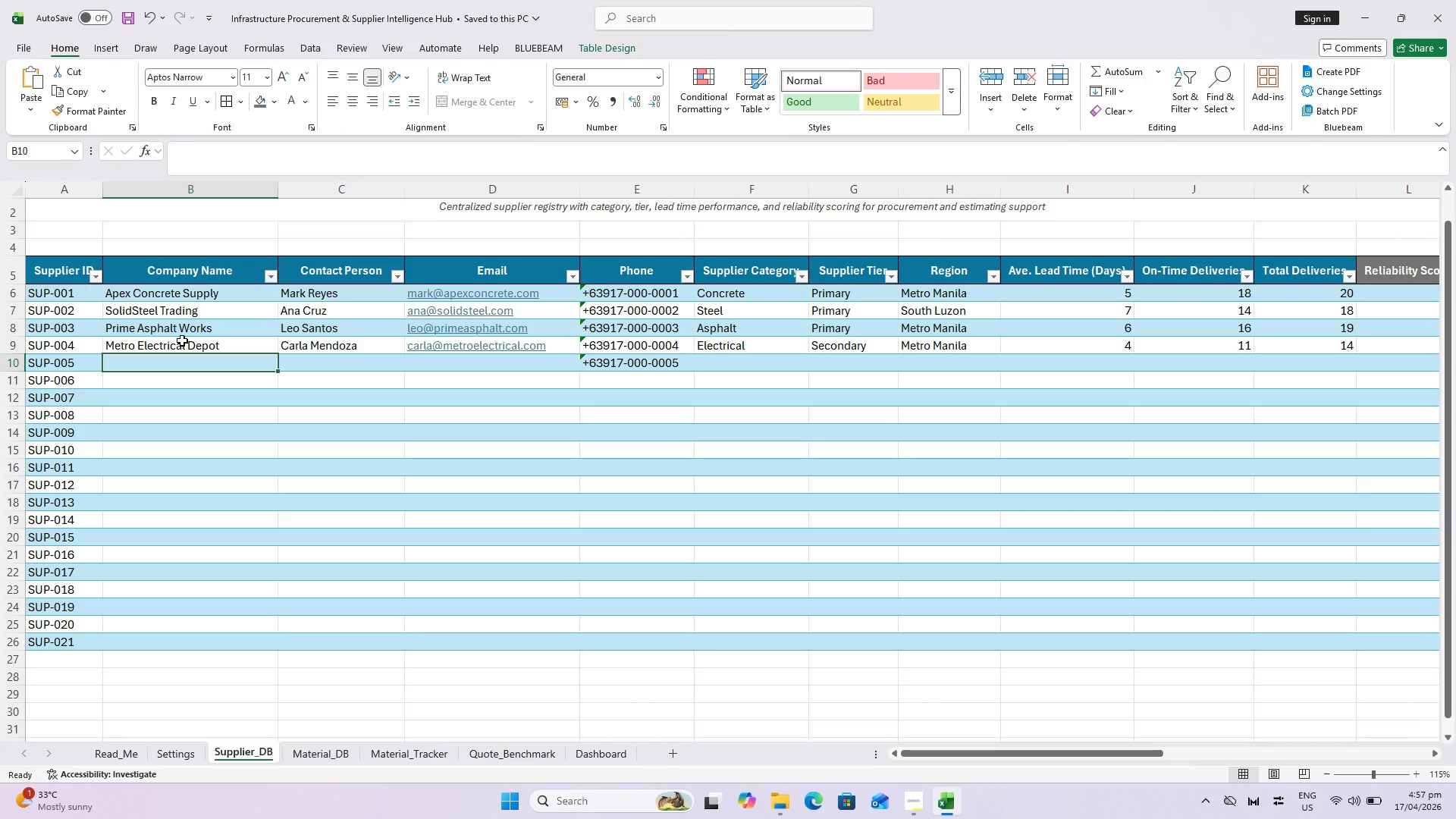 
wait(6.34)
 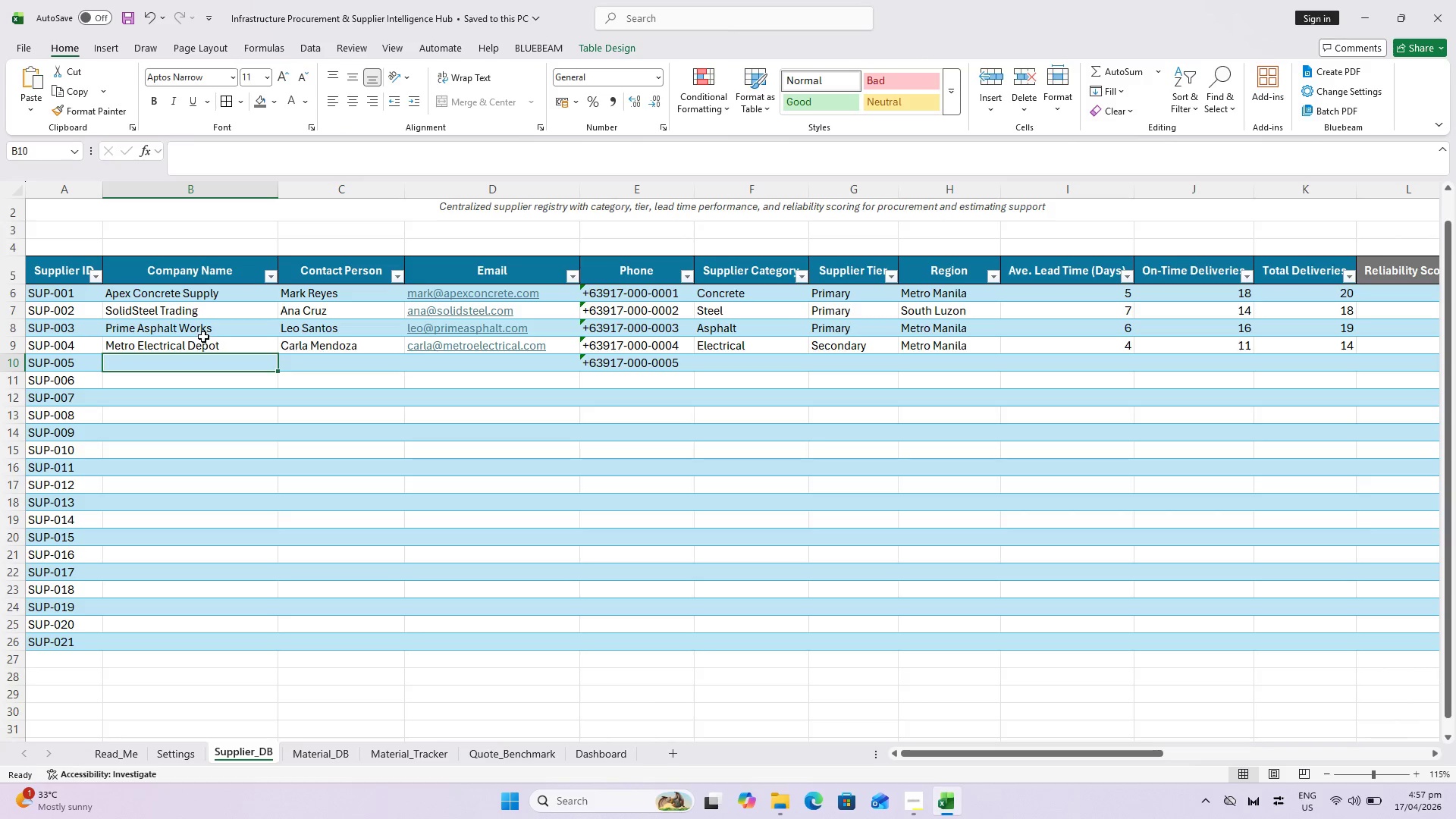 
type(DrainFlow Industrial)
 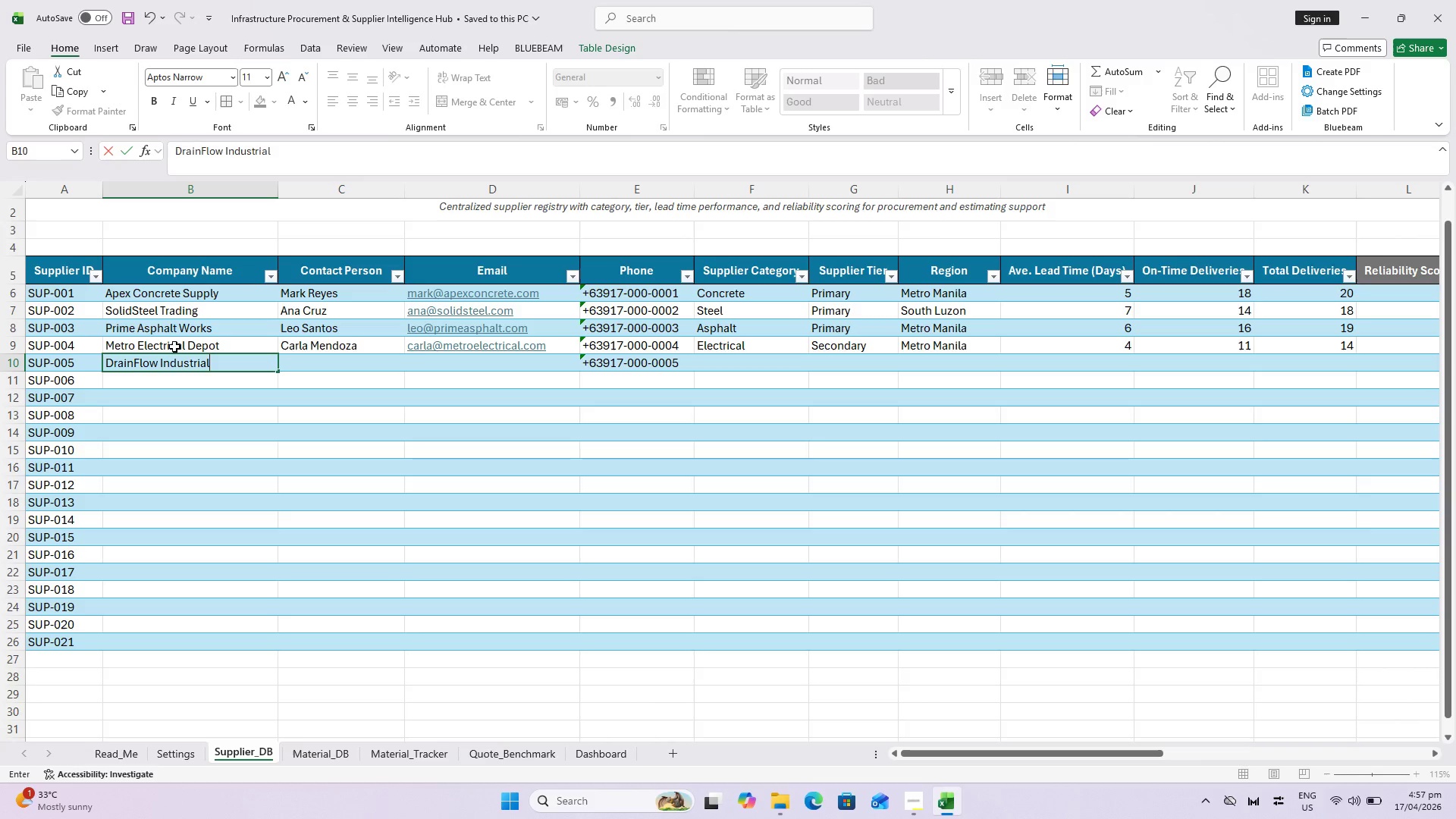 
key(ArrowRight)
 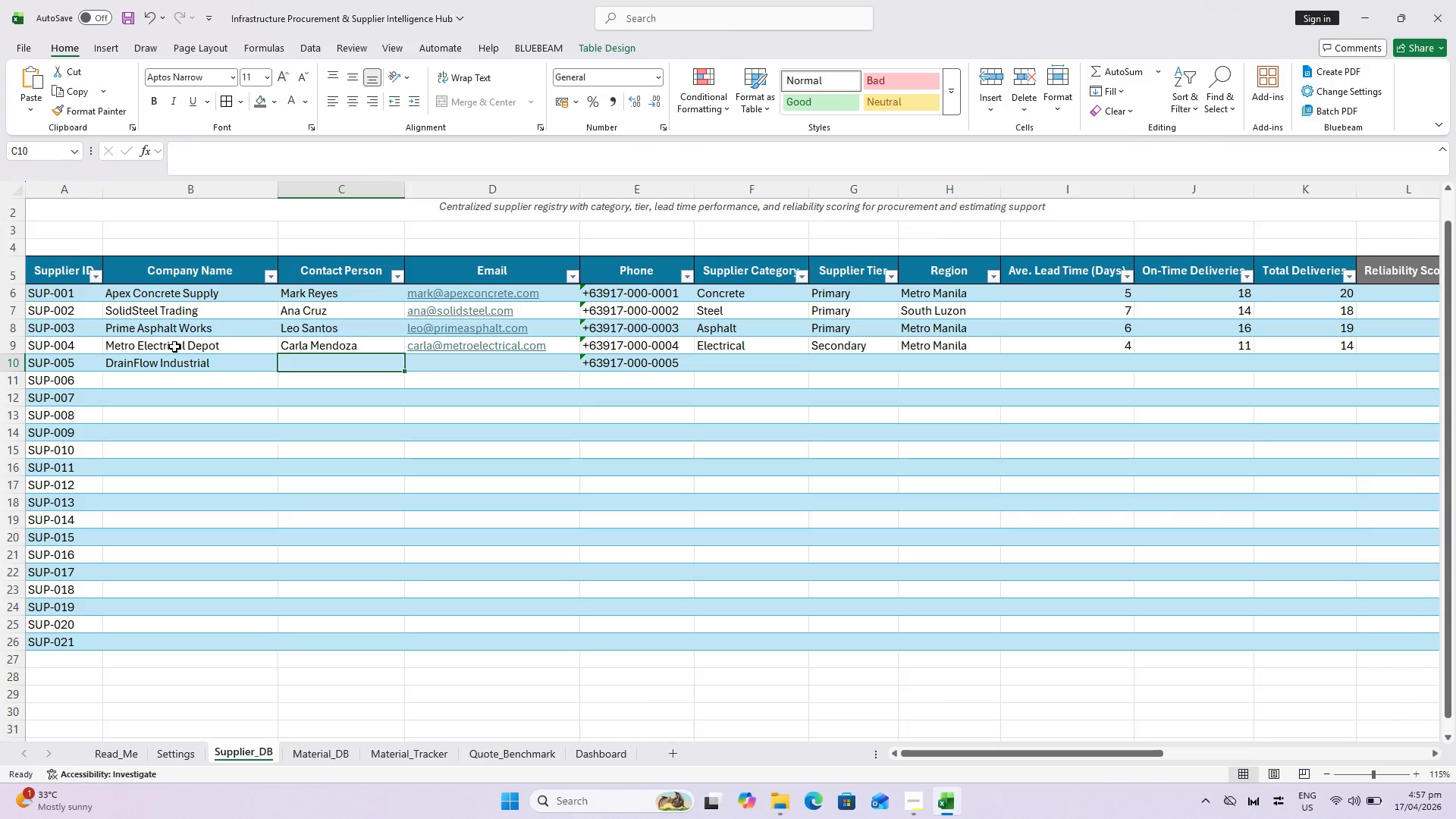 
type(Ben Navarro)
 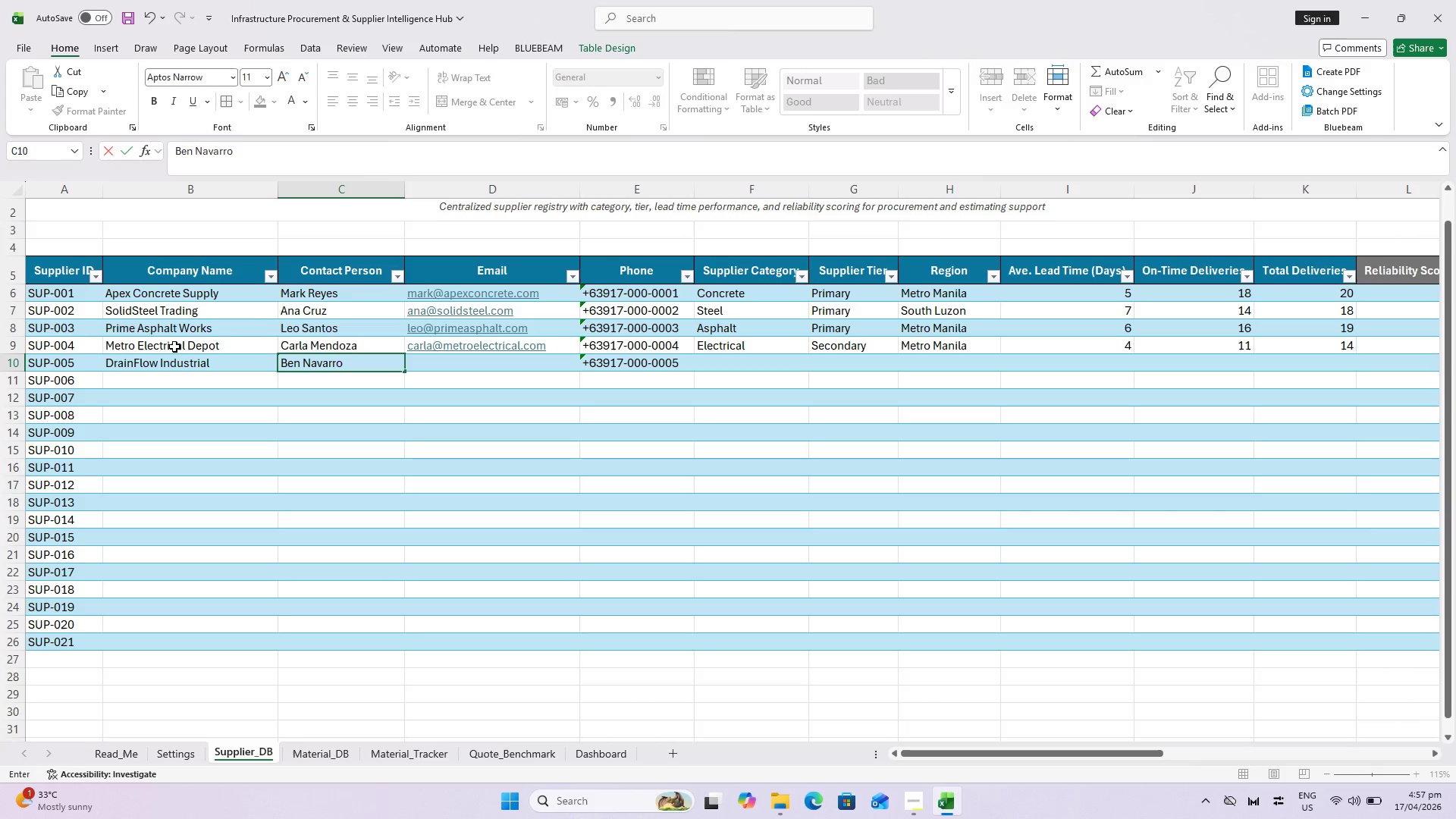 
key(ArrowRight)
 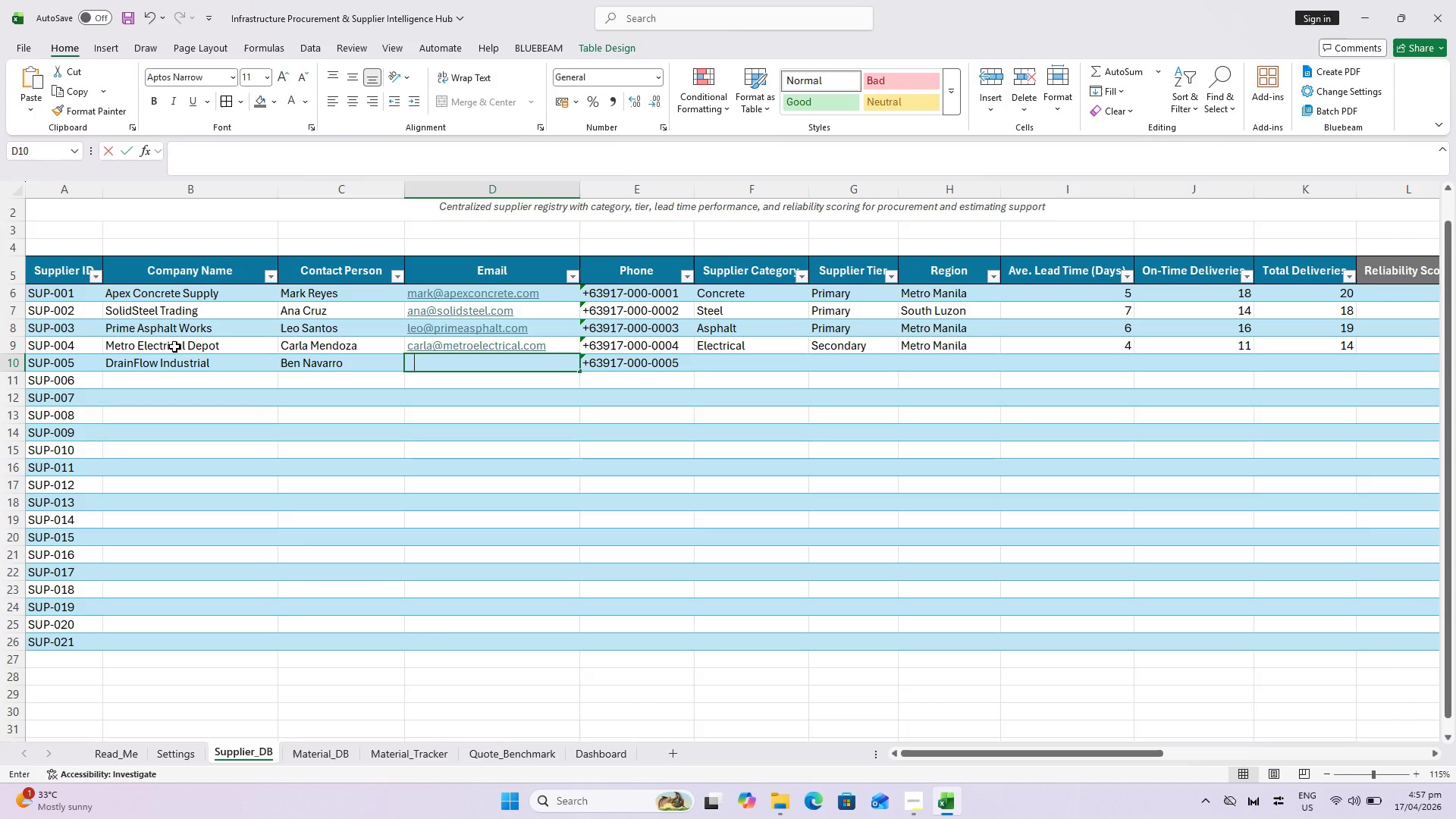 
type(ben@drainflow.com)
 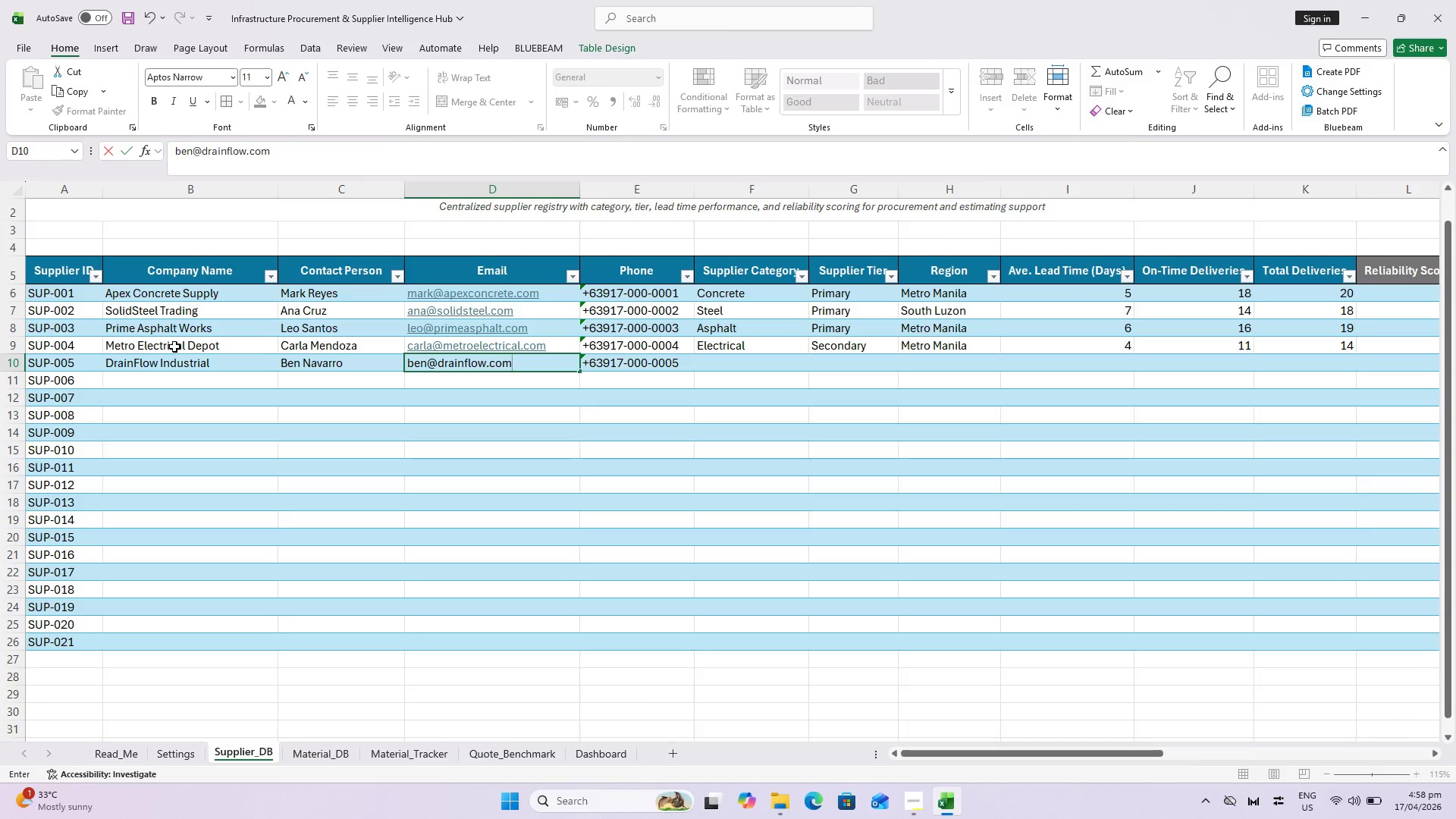 
key(ArrowRight)
 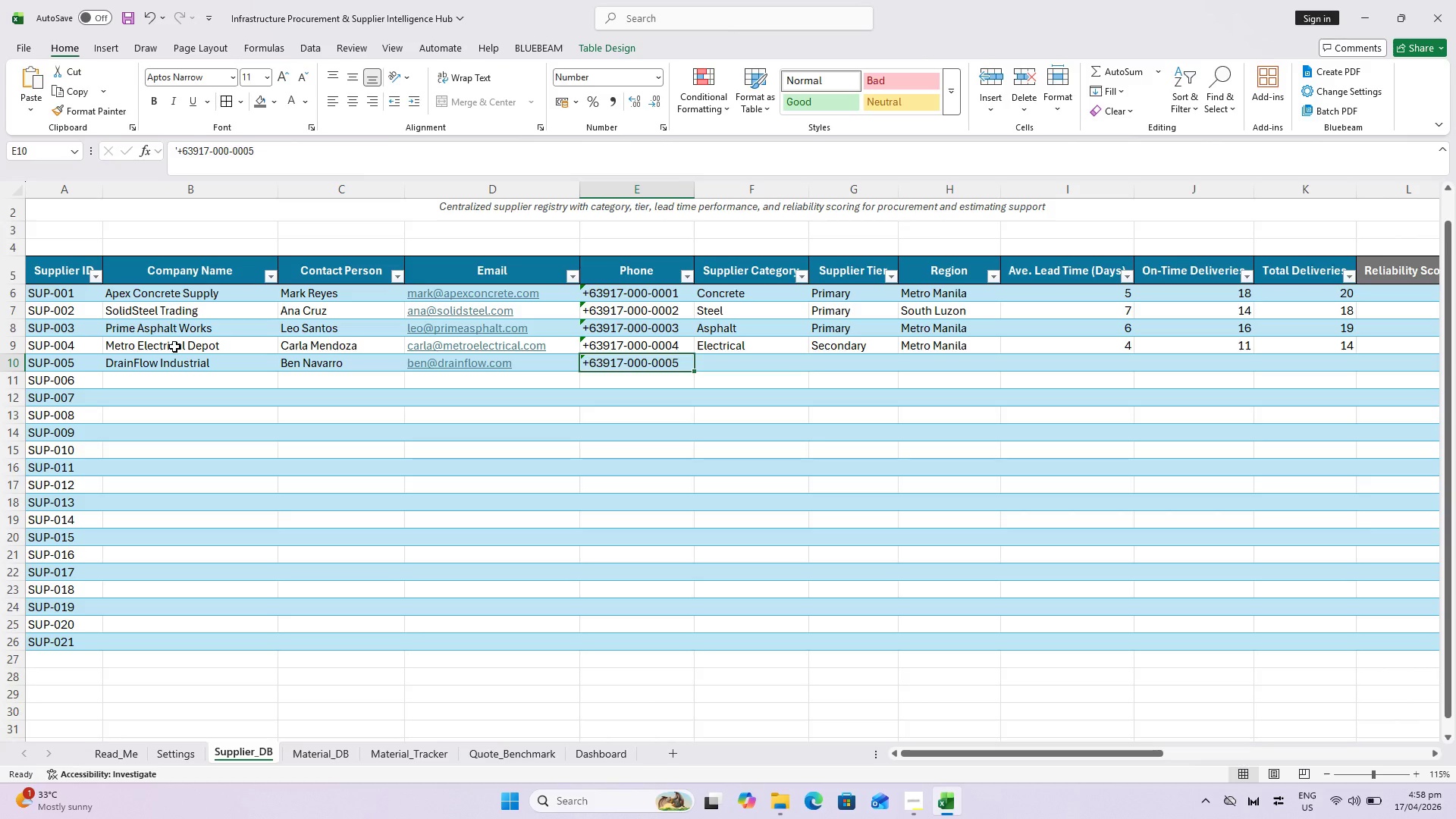 
key(ArrowRight)
 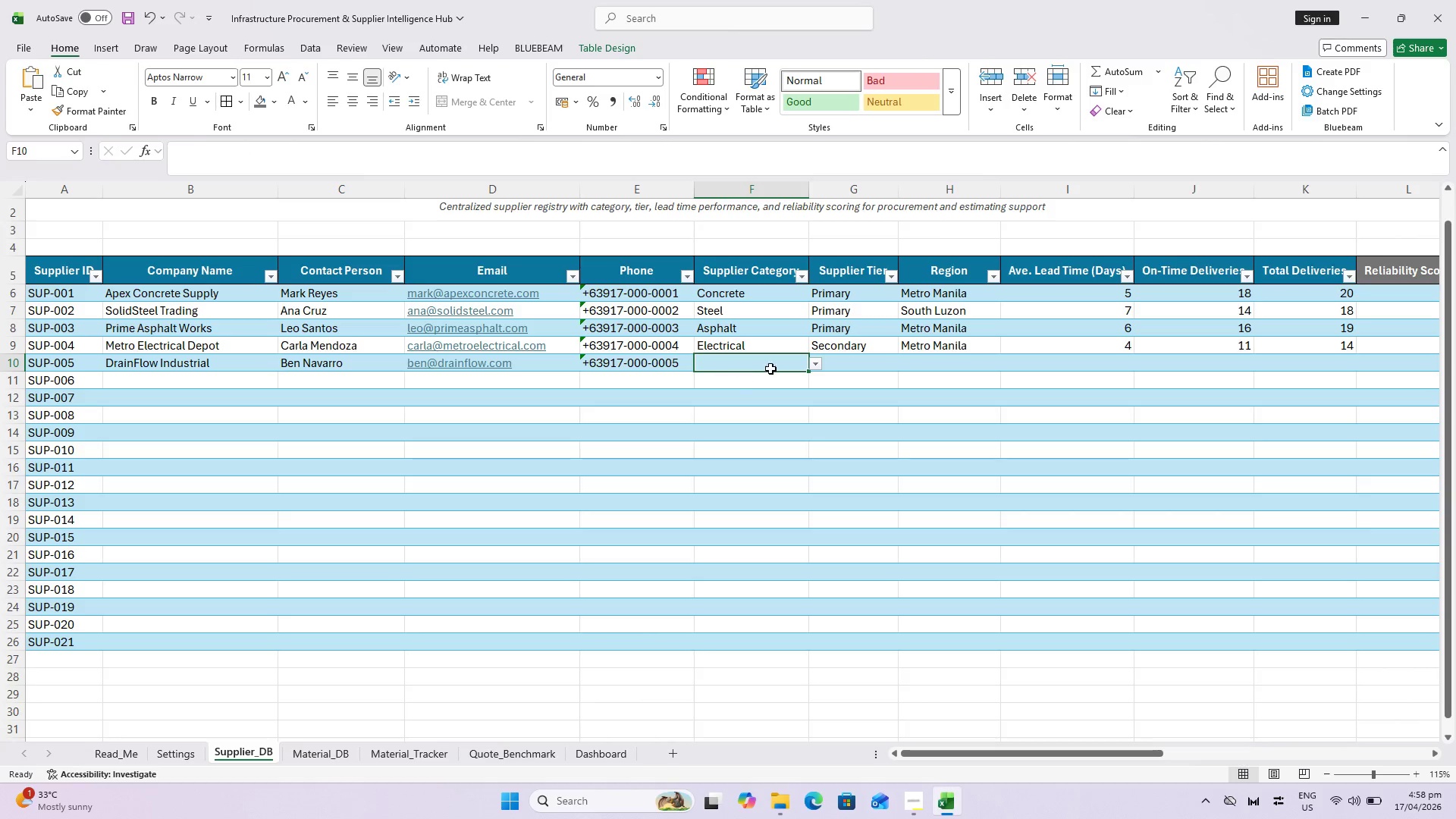 
wait(6.33)
 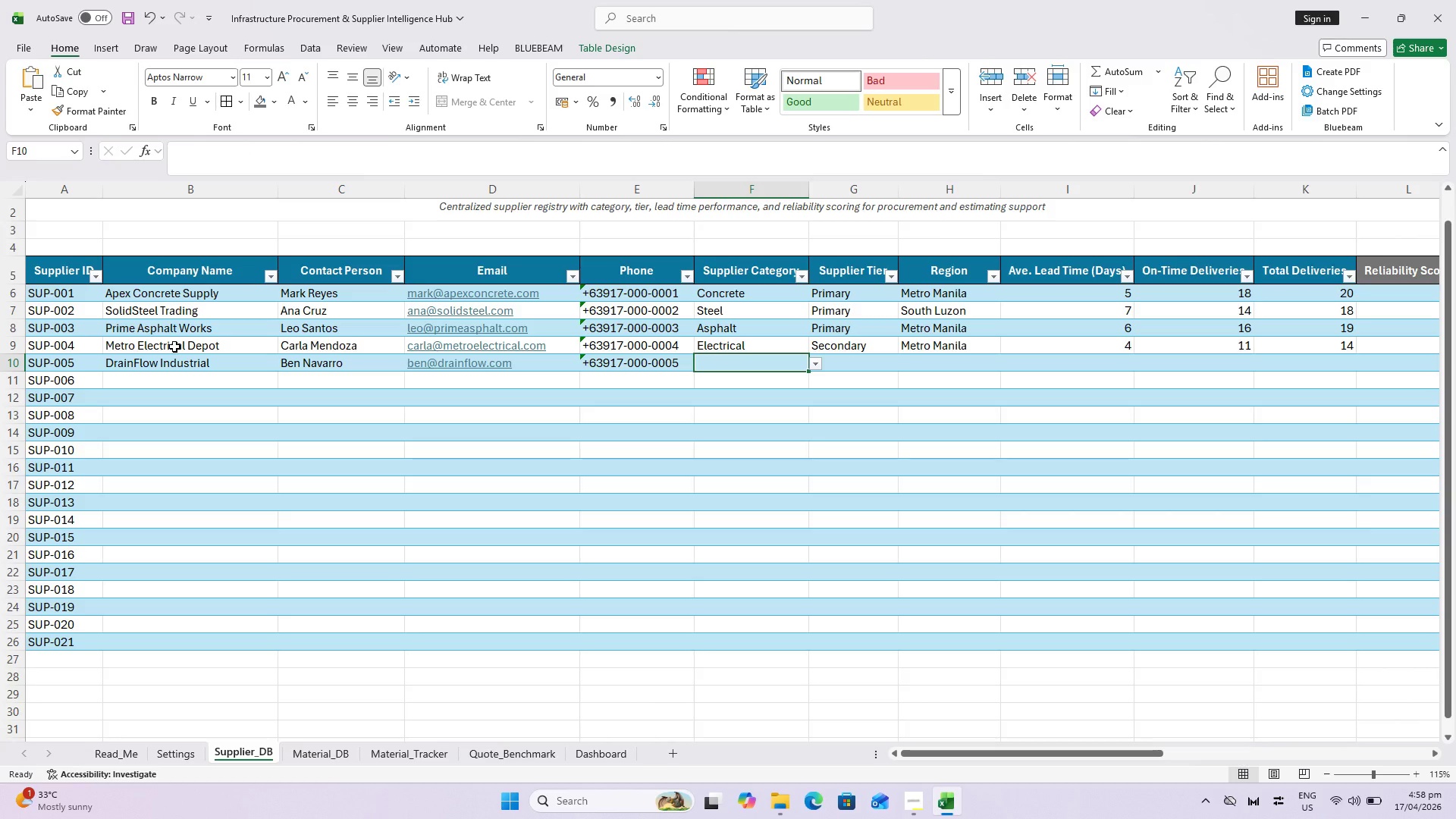 
left_click([817, 362])
 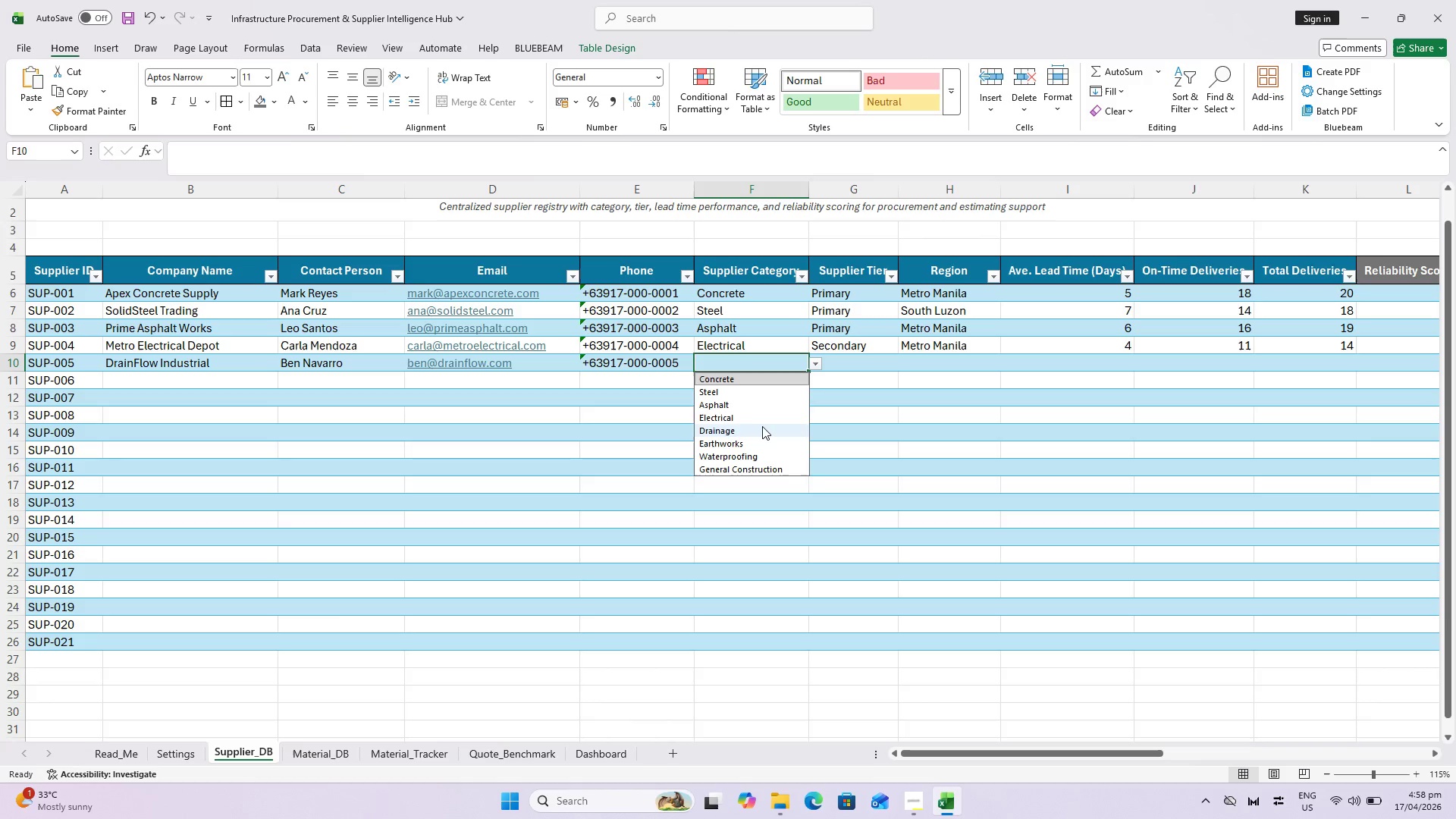 
left_click([760, 428])
 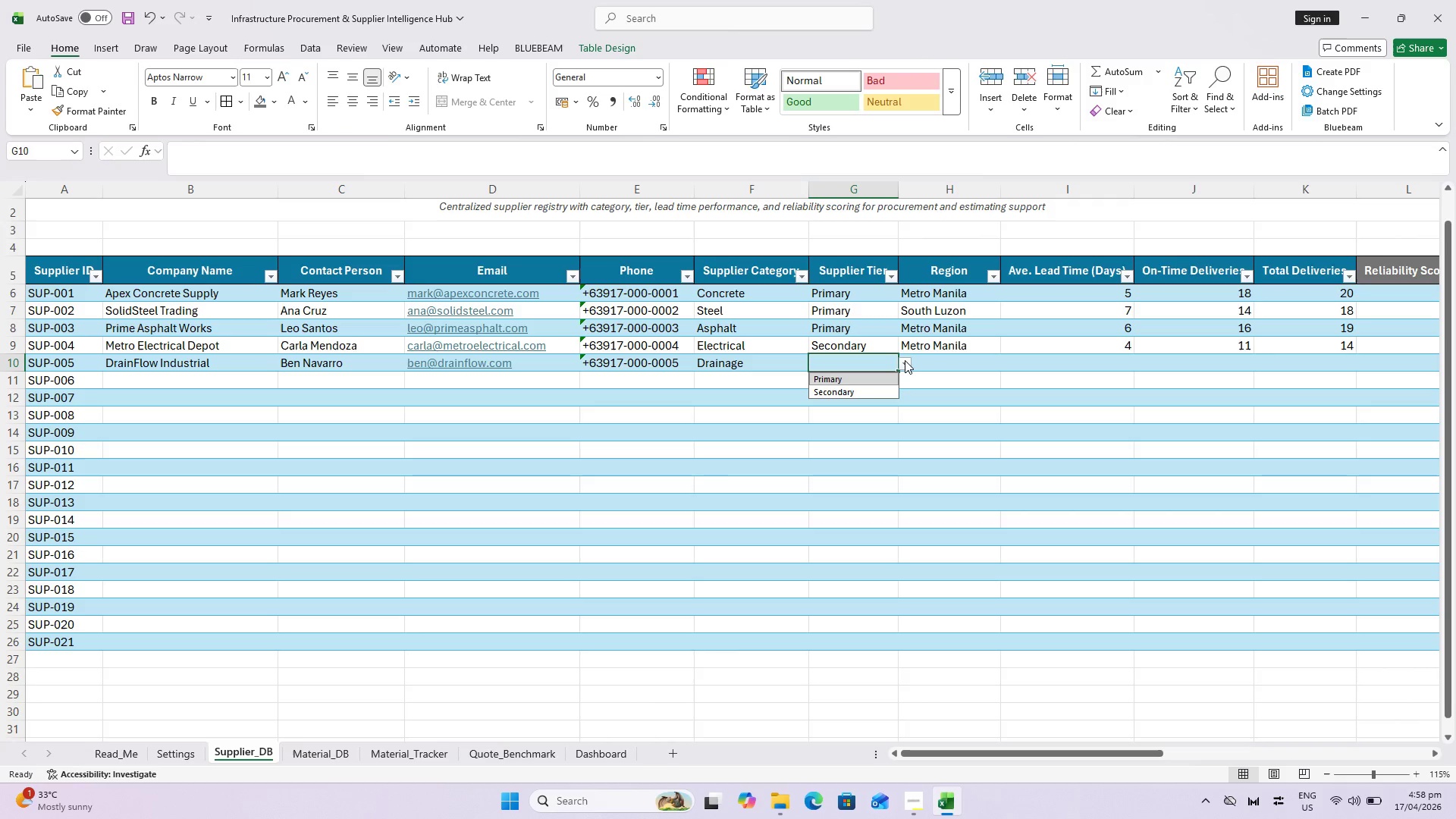 
wait(6.08)
 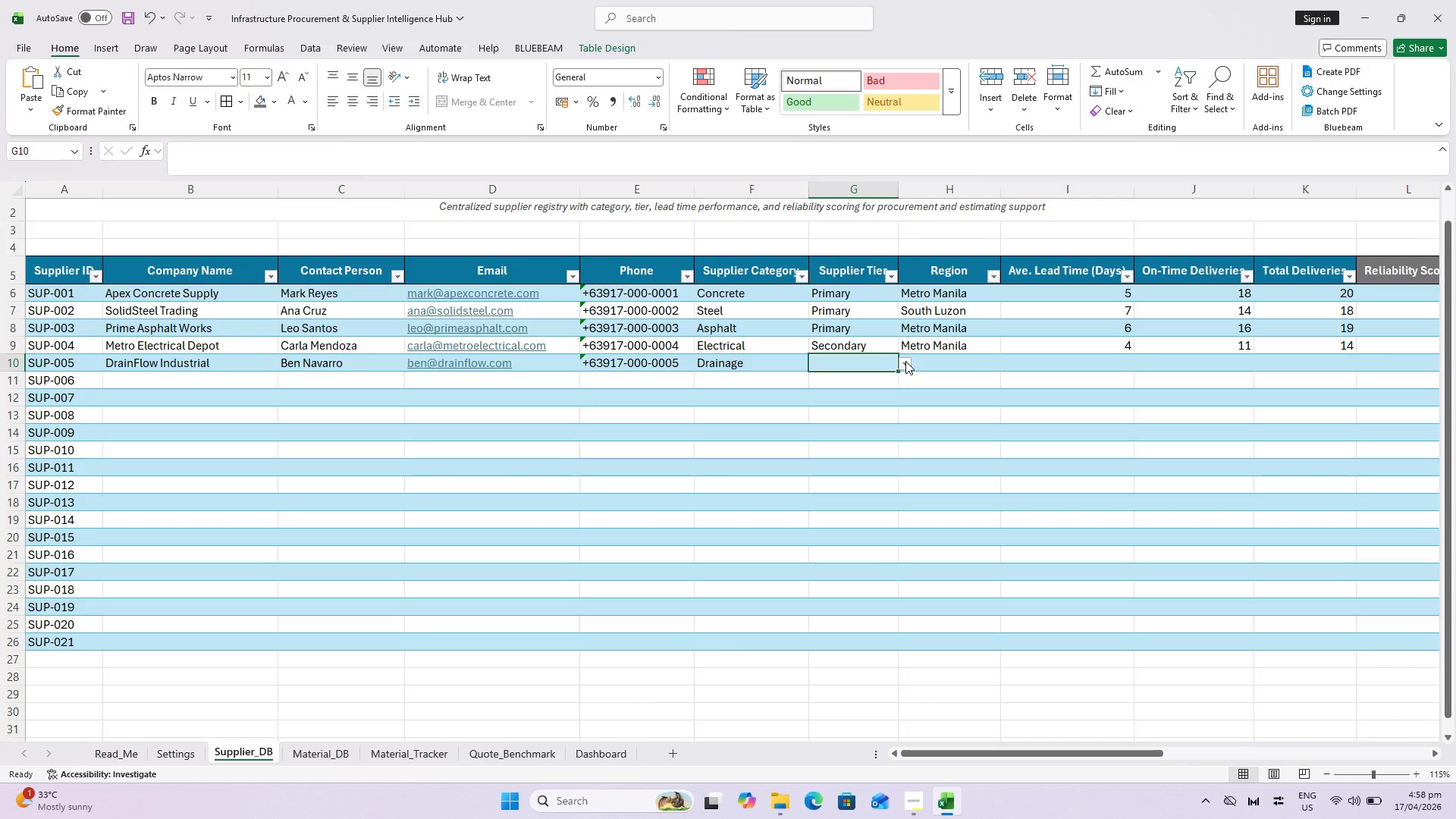 
left_click_drag(start_coordinate=[917, 362], to_coordinate=[921, 362])
 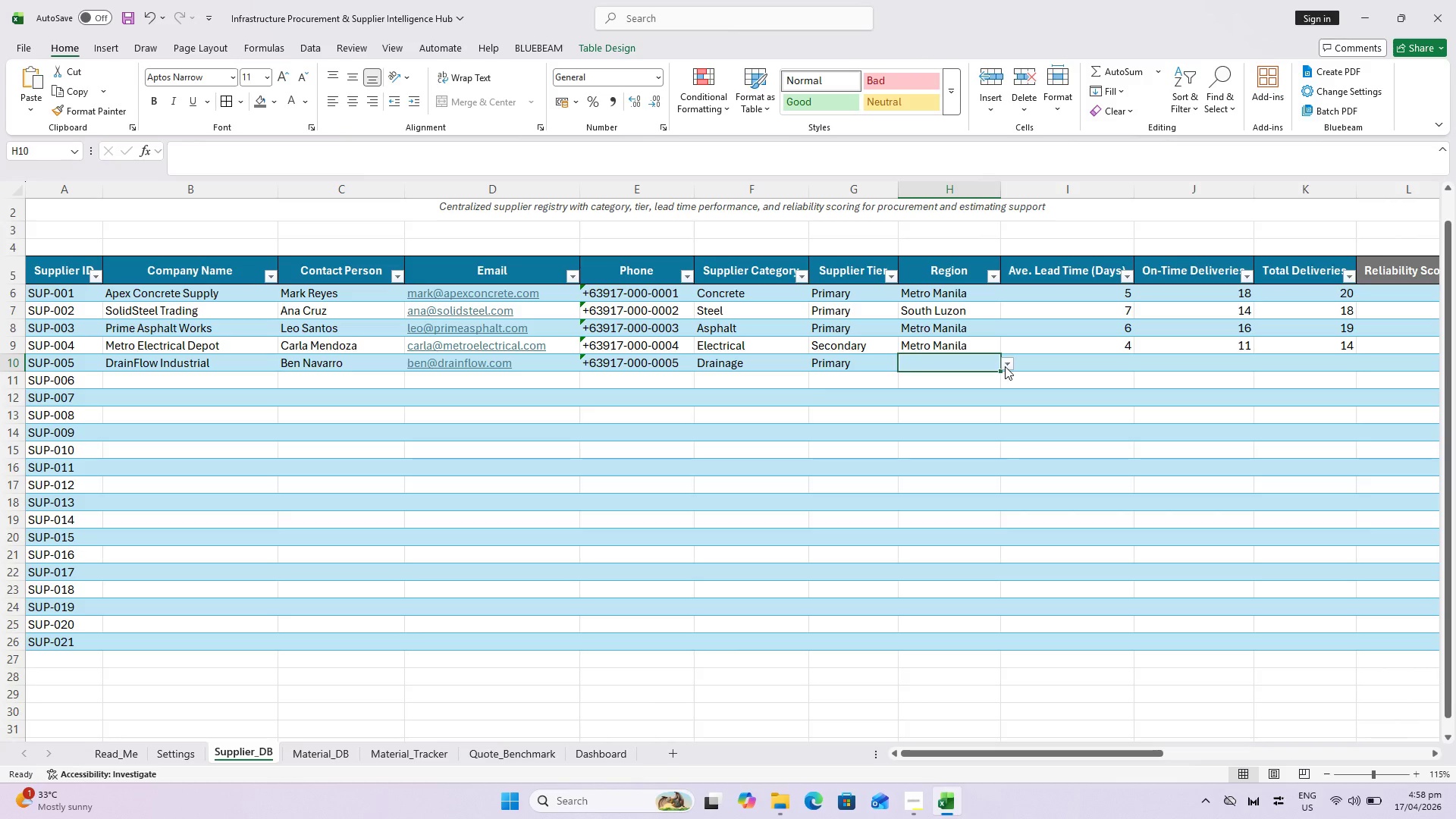 
left_click([1005, 366])
 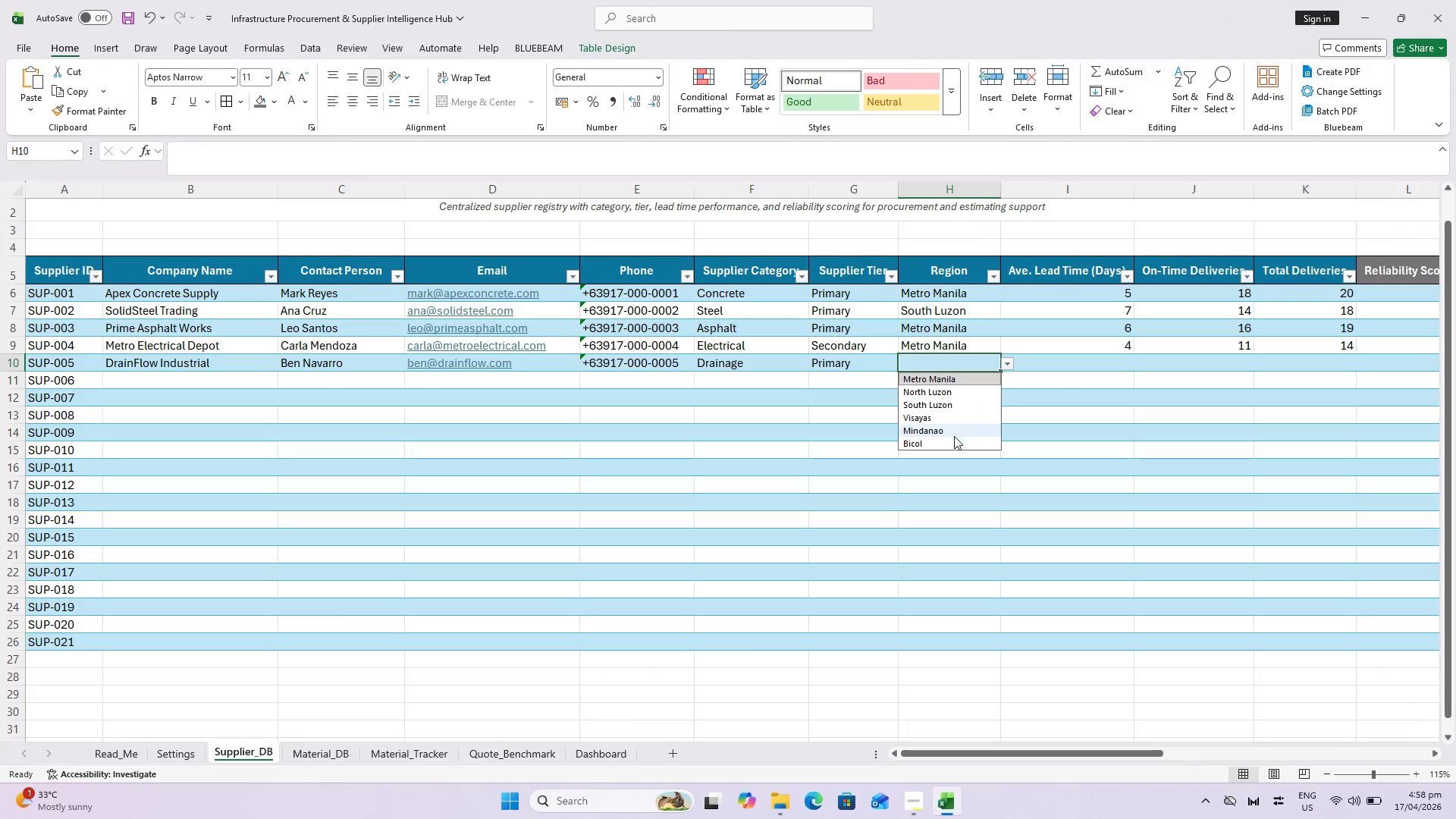 
left_click_drag(start_coordinate=[954, 436], to_coordinate=[958, 439])
 